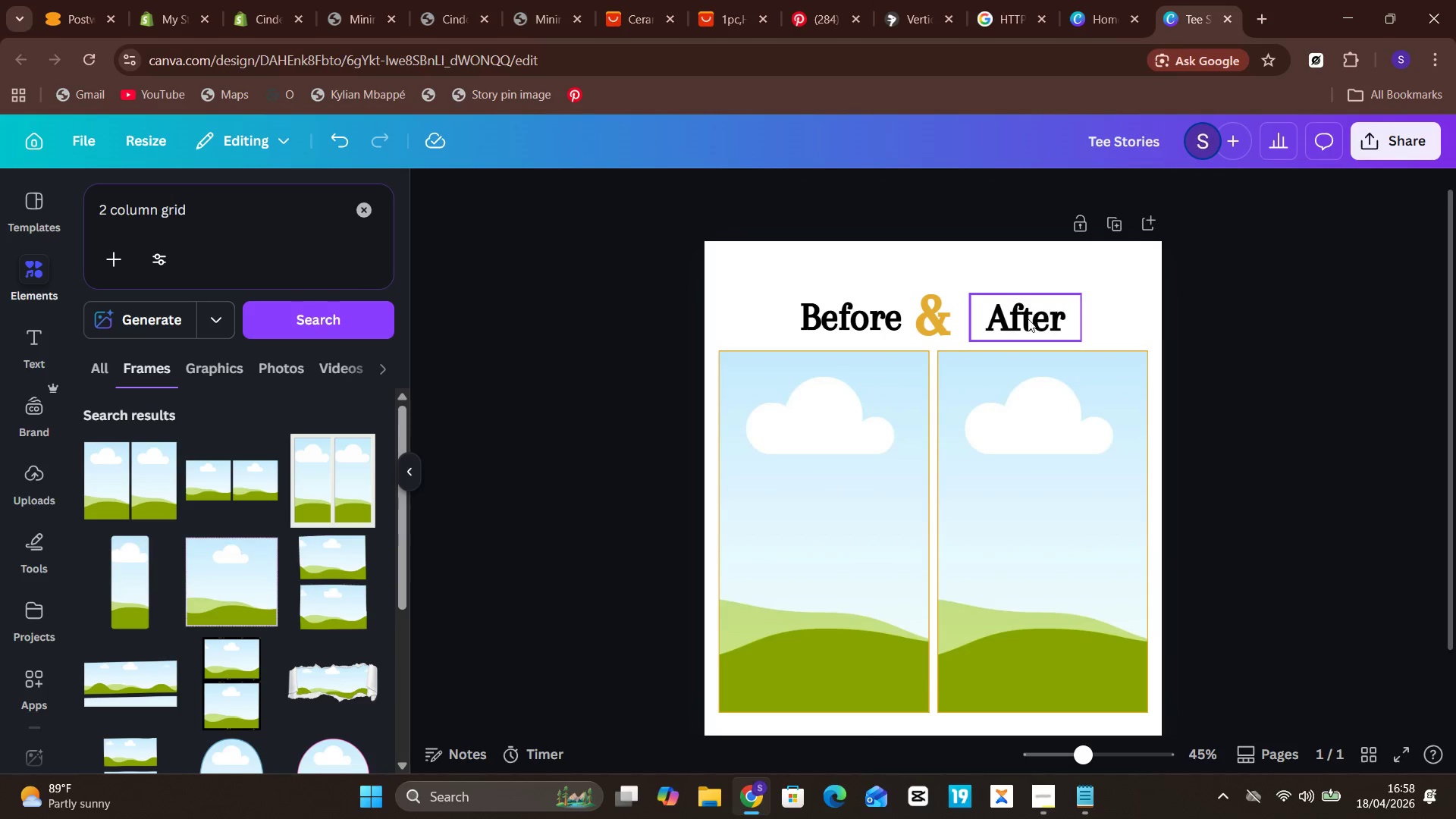 
left_click([1025, 322])
 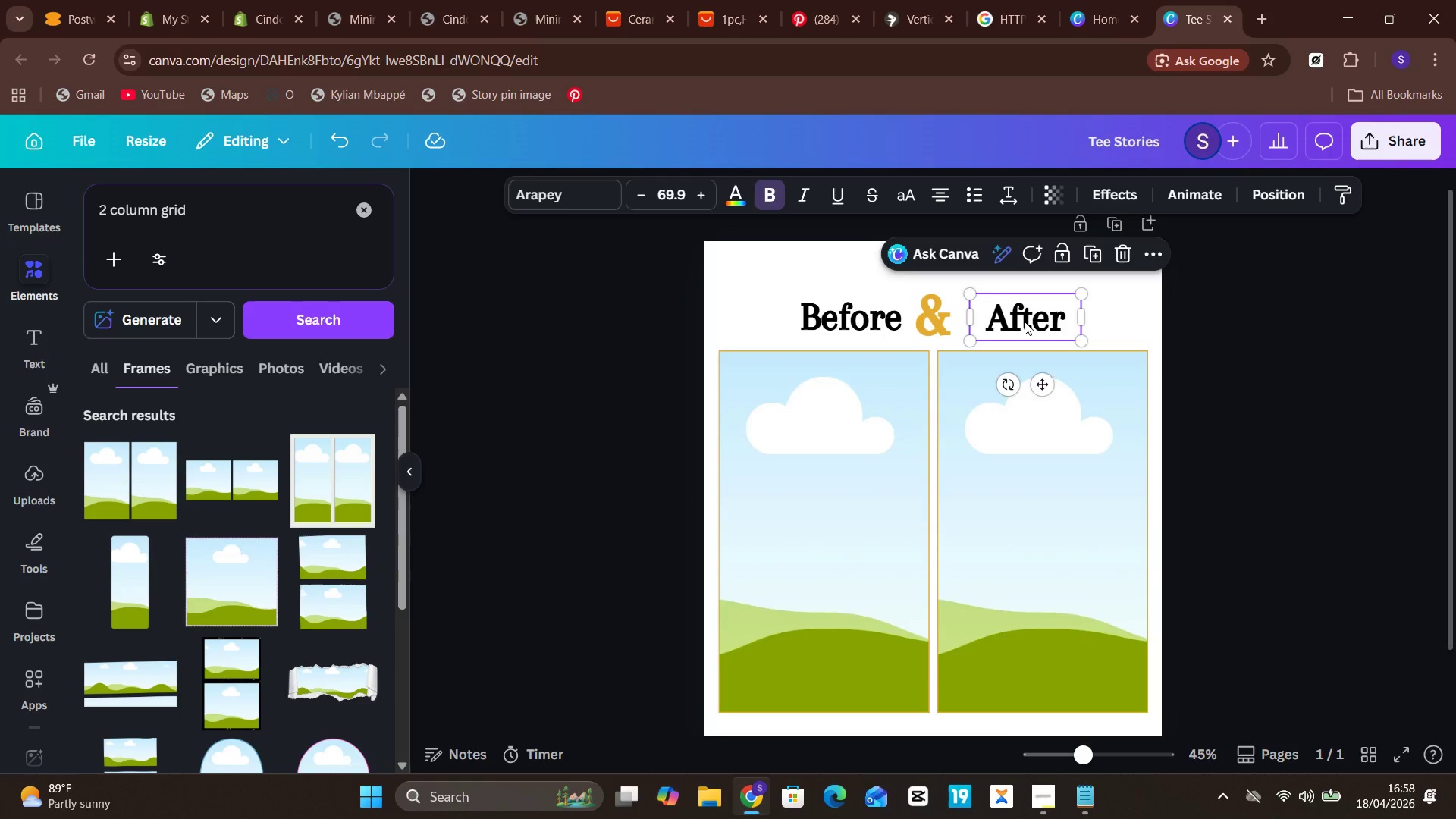 
hold_key(key=Unknown, duration=0.95)
 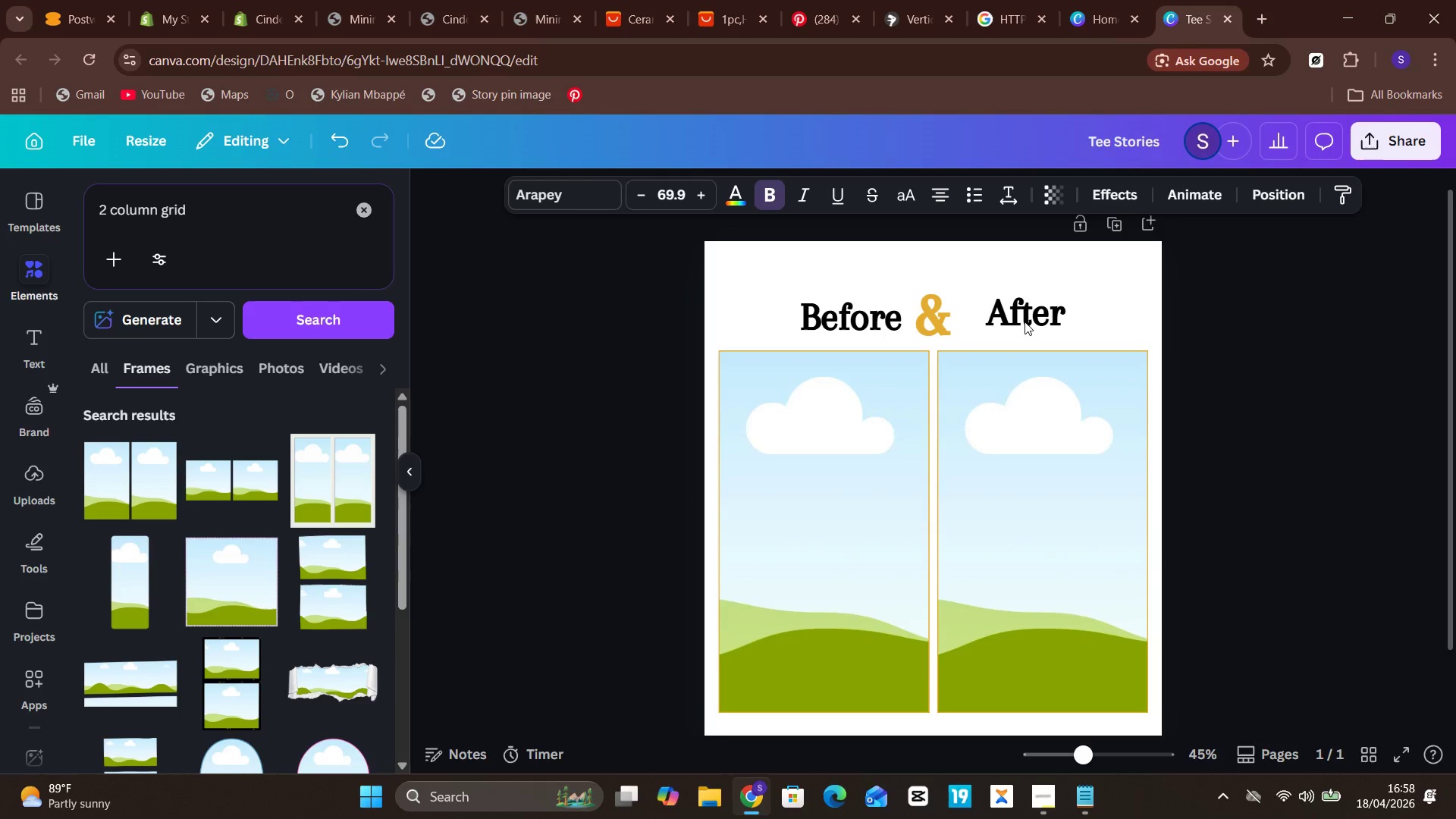 
hold_key(key=ArrowUp, duration=0.92)
 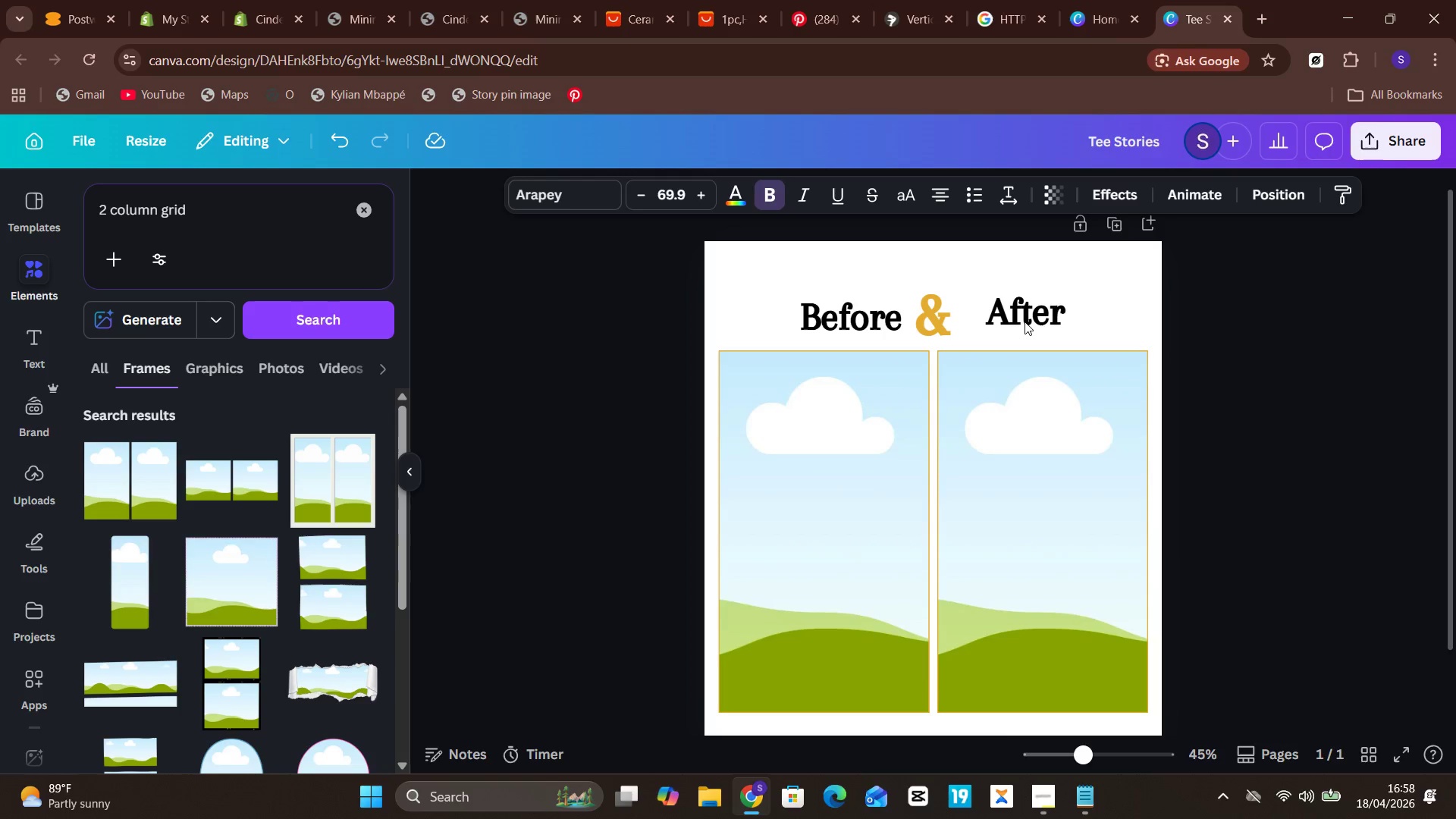 
key(Unknown)
 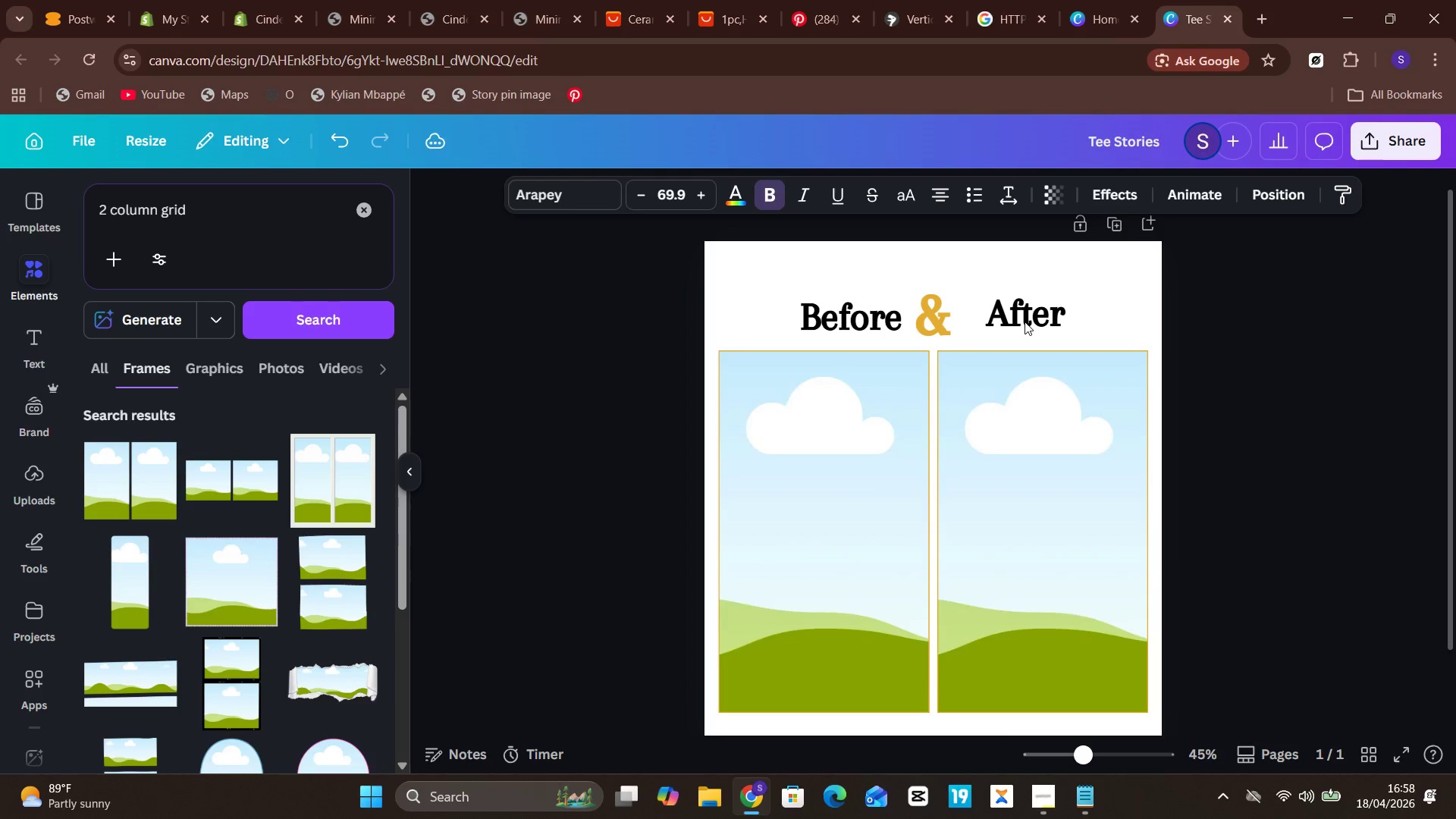 
key(ArrowDown)
 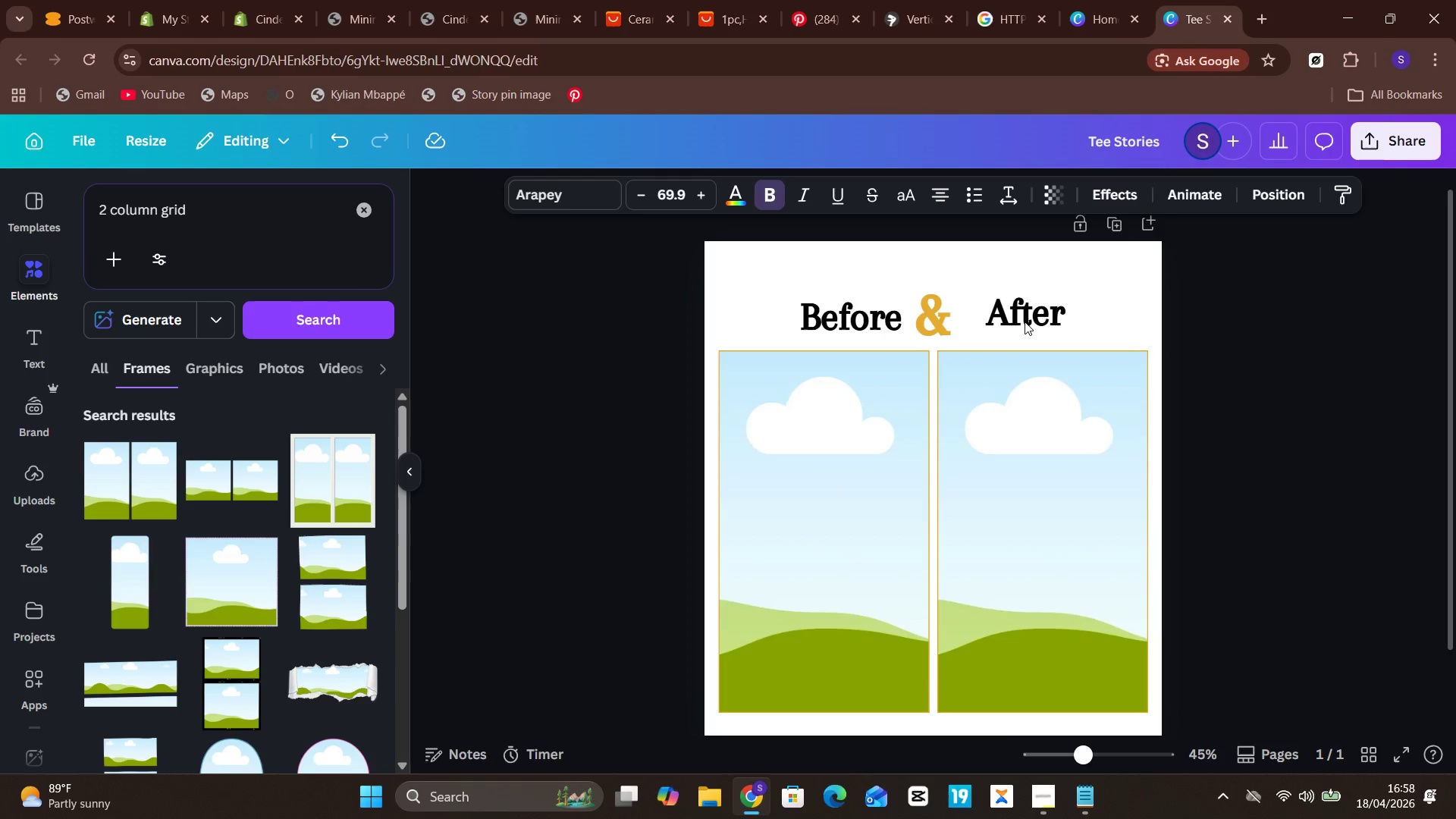 
key(Unknown)
 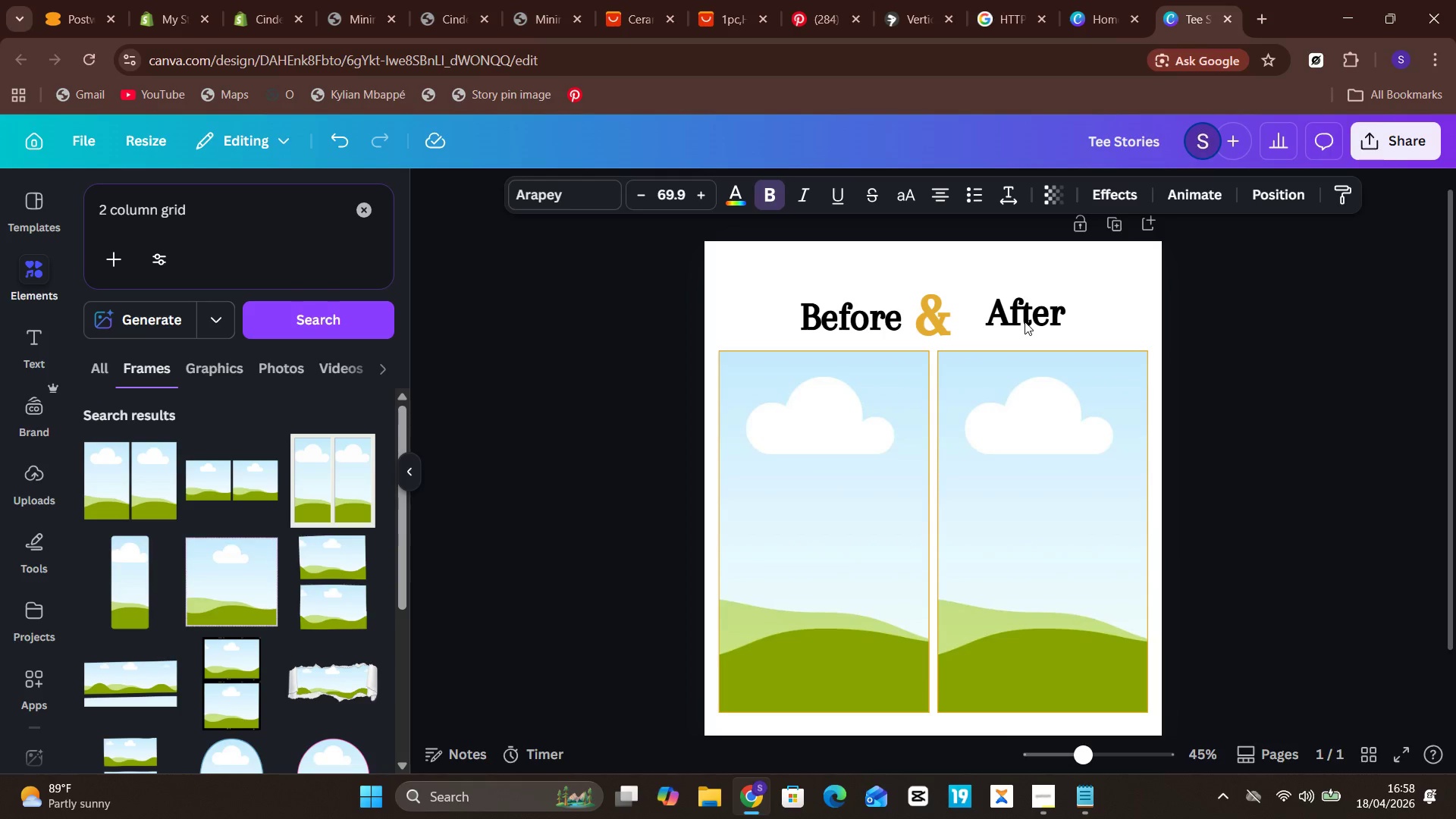 
key(ArrowDown)
 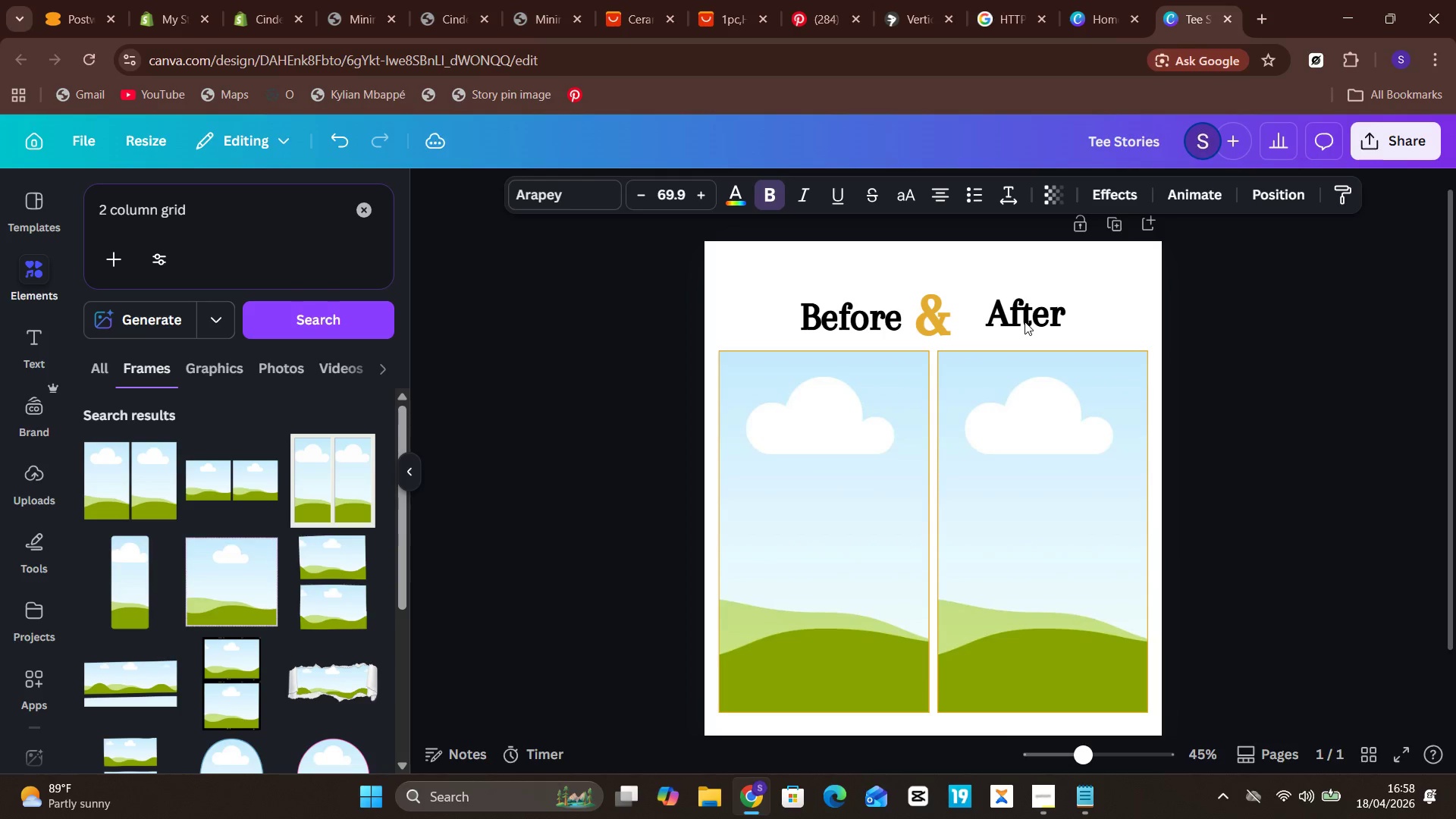 
key(Unknown)
 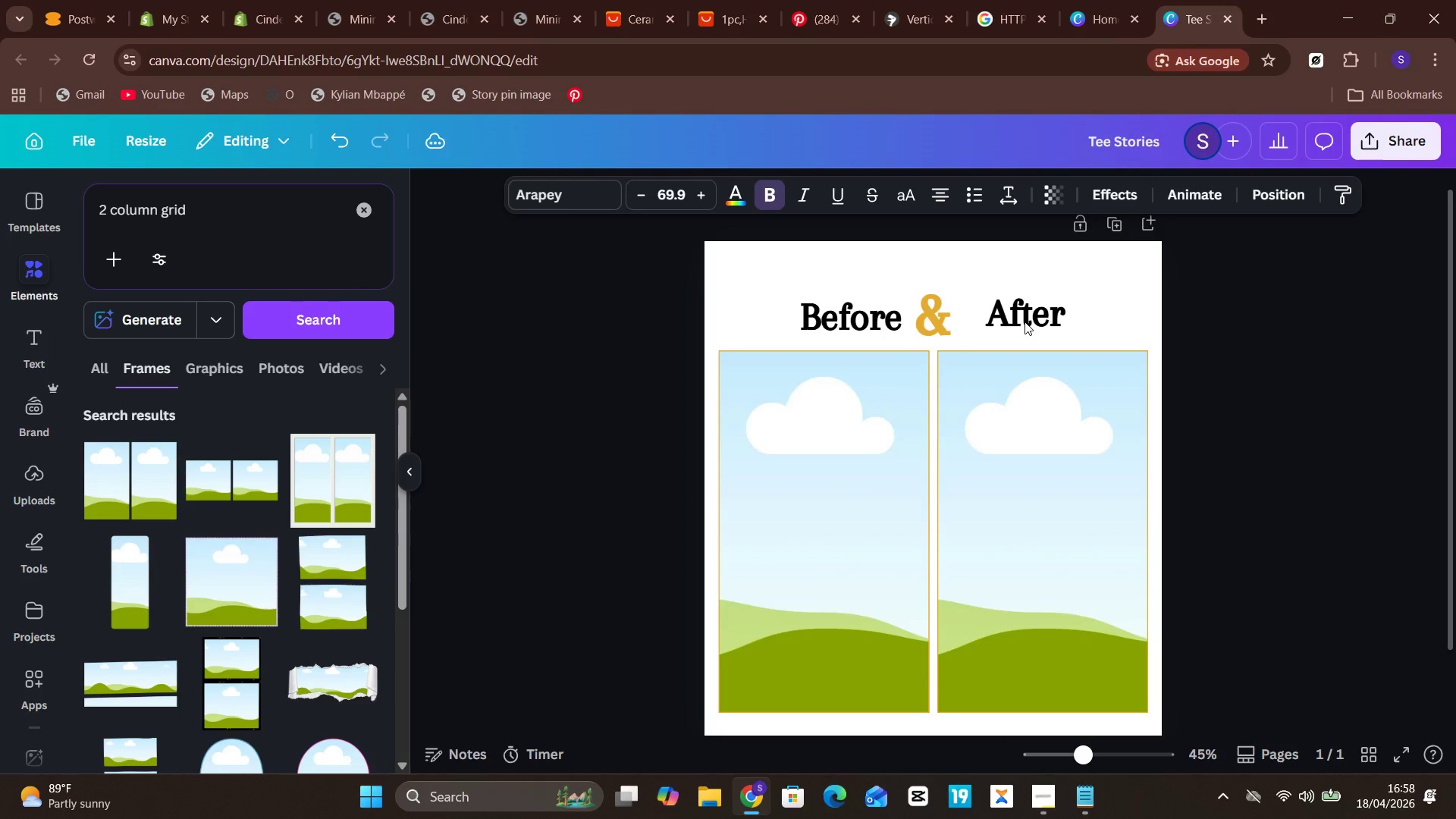 
key(ArrowDown)
 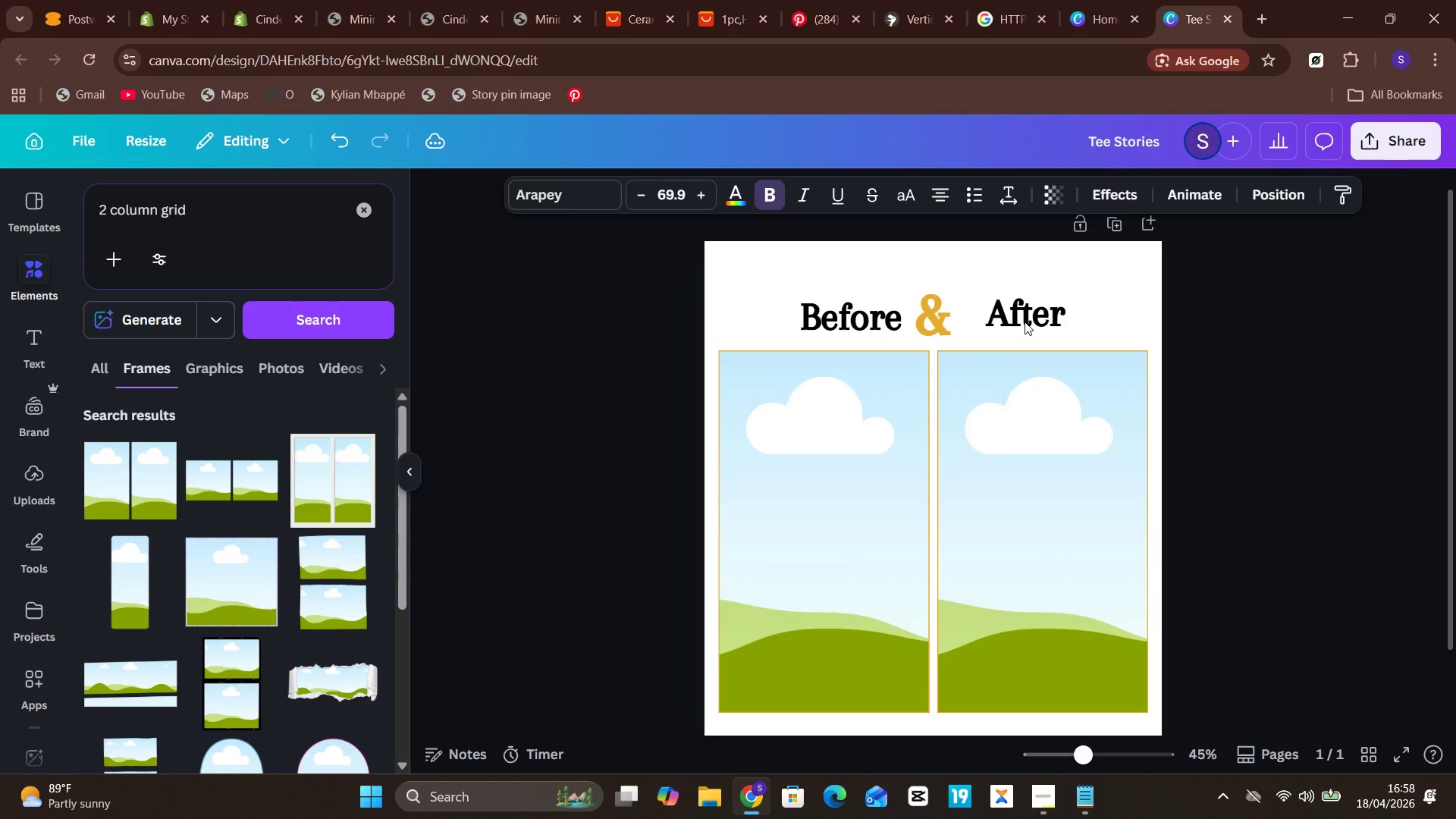 
key(Unknown)
 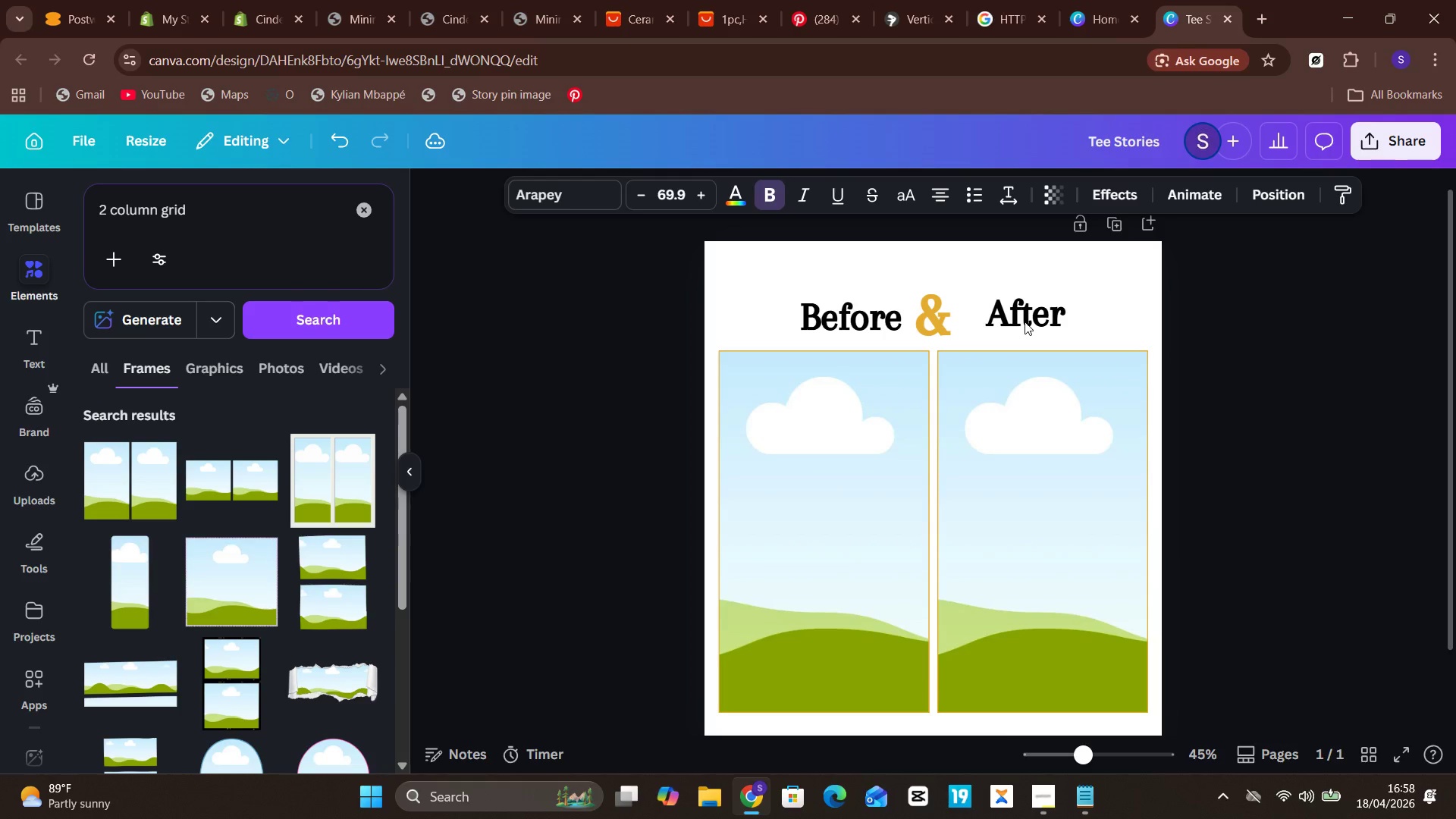 
key(ArrowDown)
 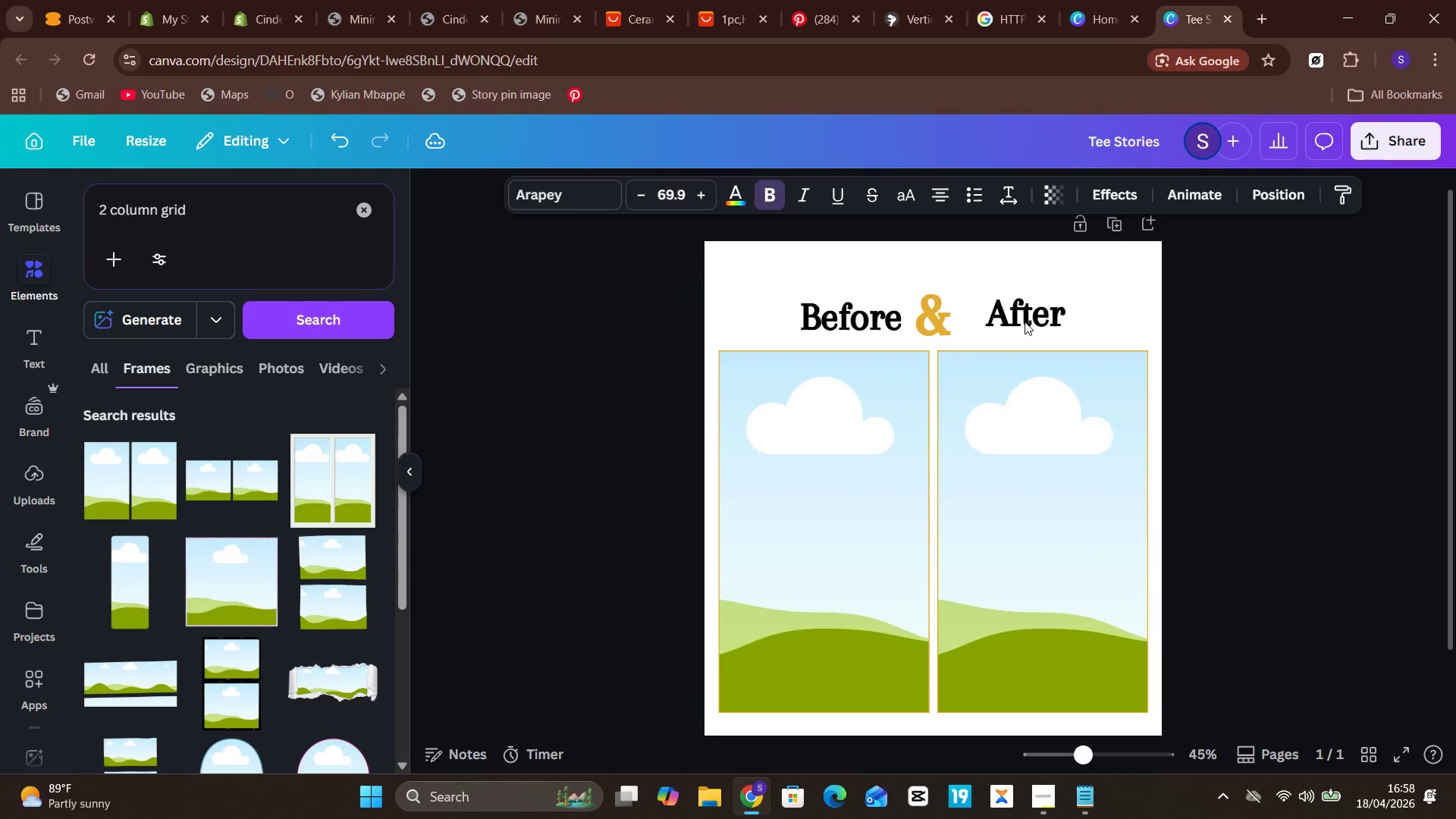 
key(Unknown)
 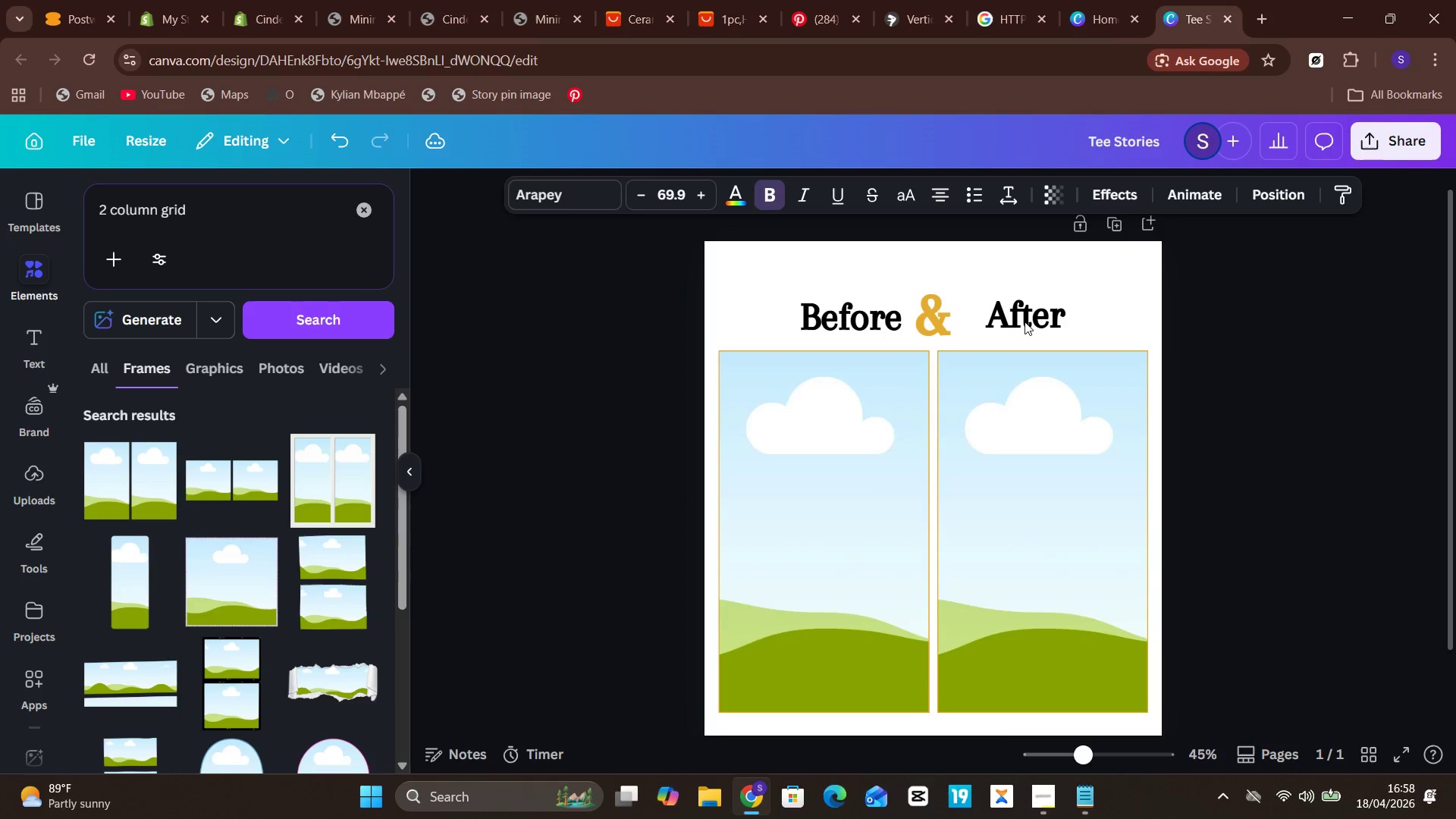 
key(ArrowDown)
 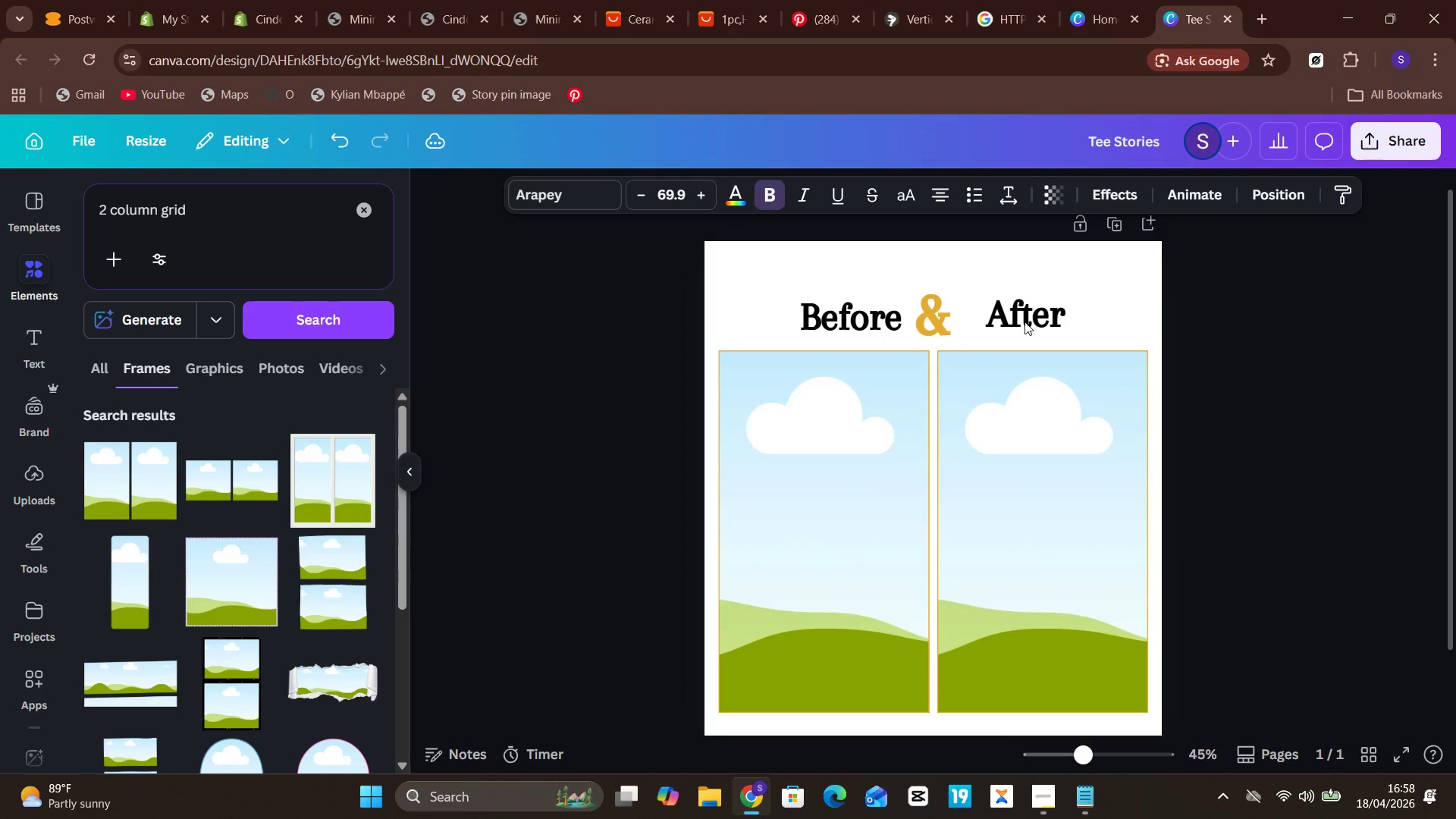 
key(ArrowDown)
 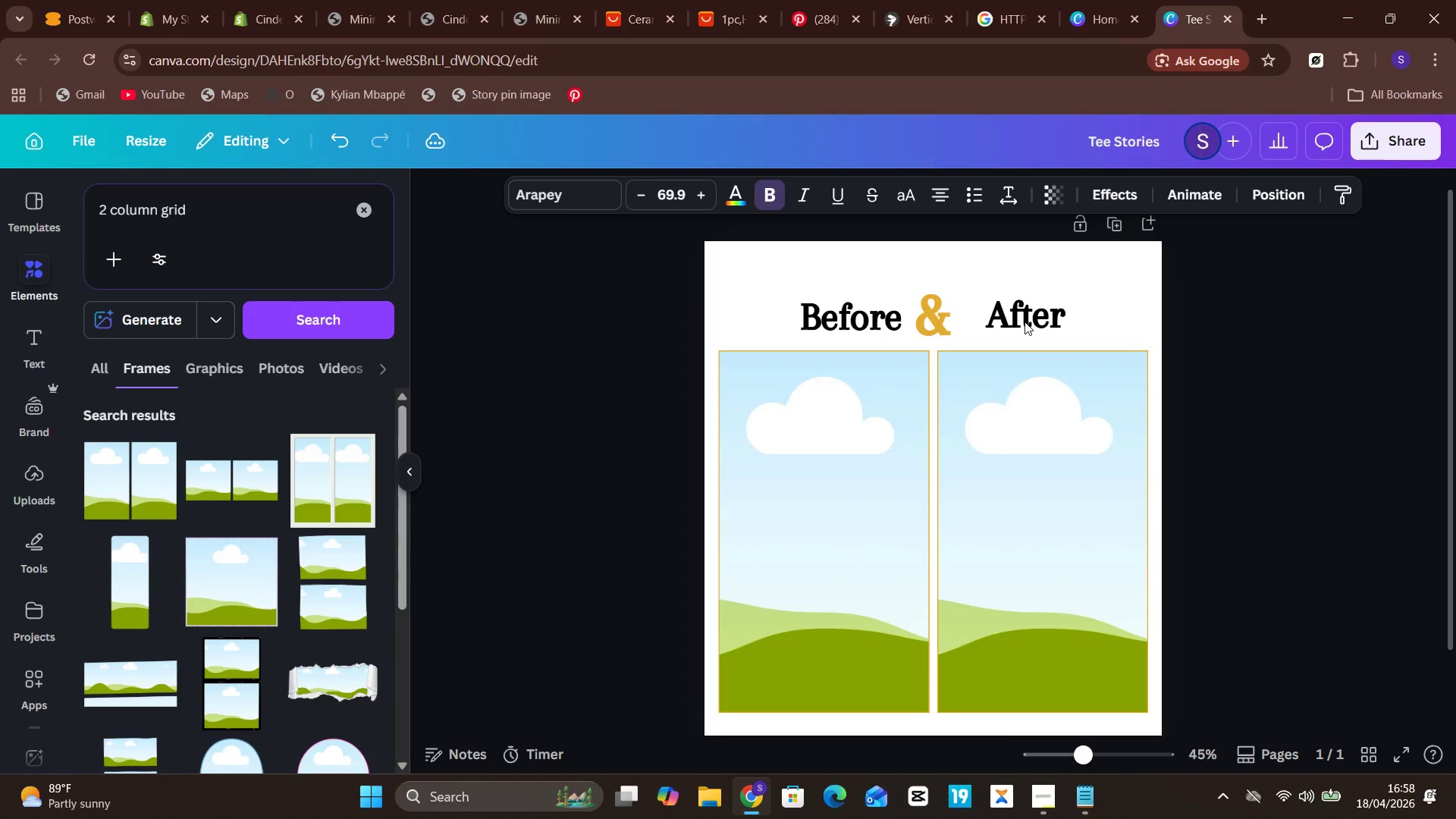 
key(Unknown)
 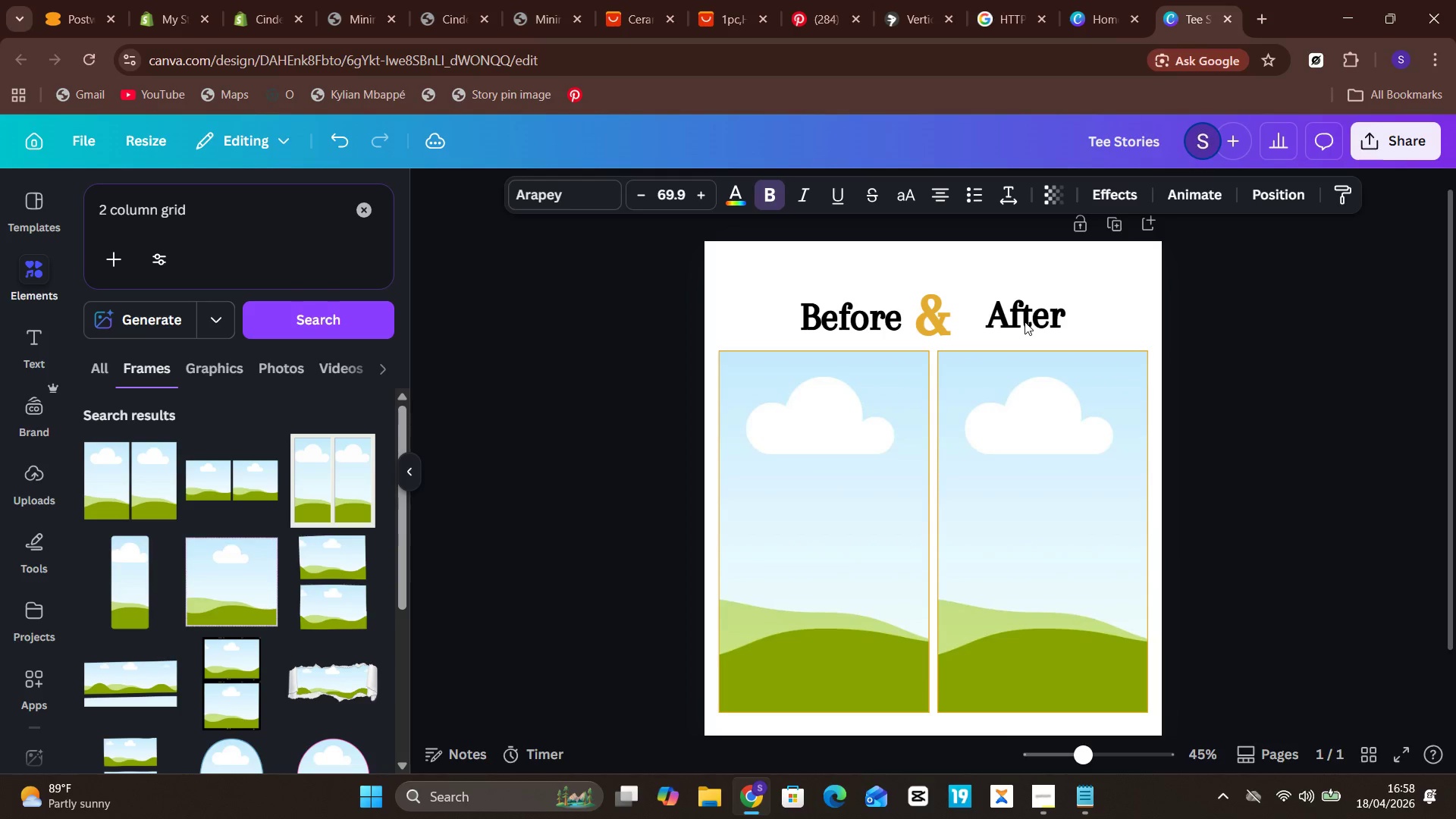 
key(Unknown)
 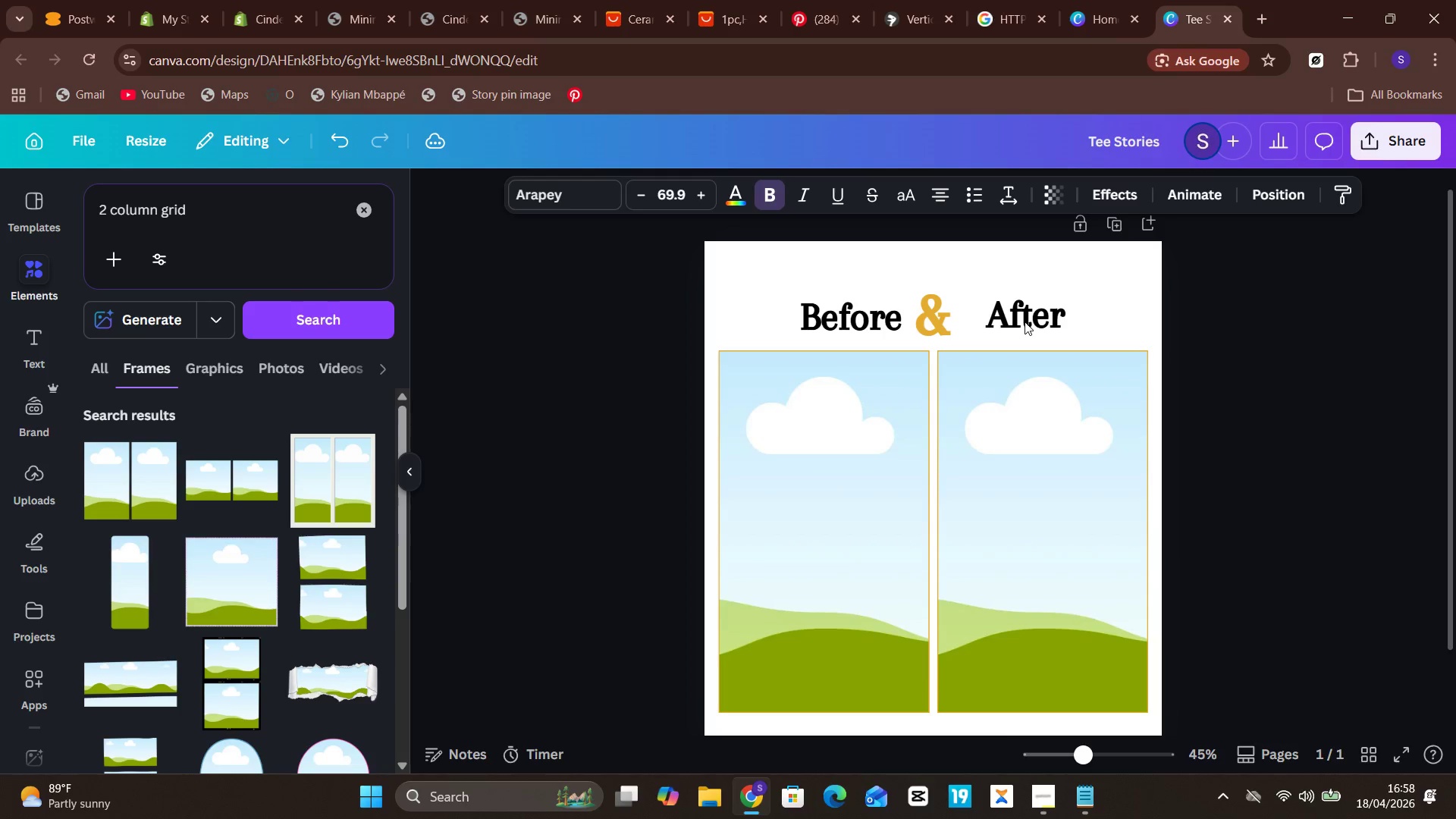 
key(ArrowDown)
 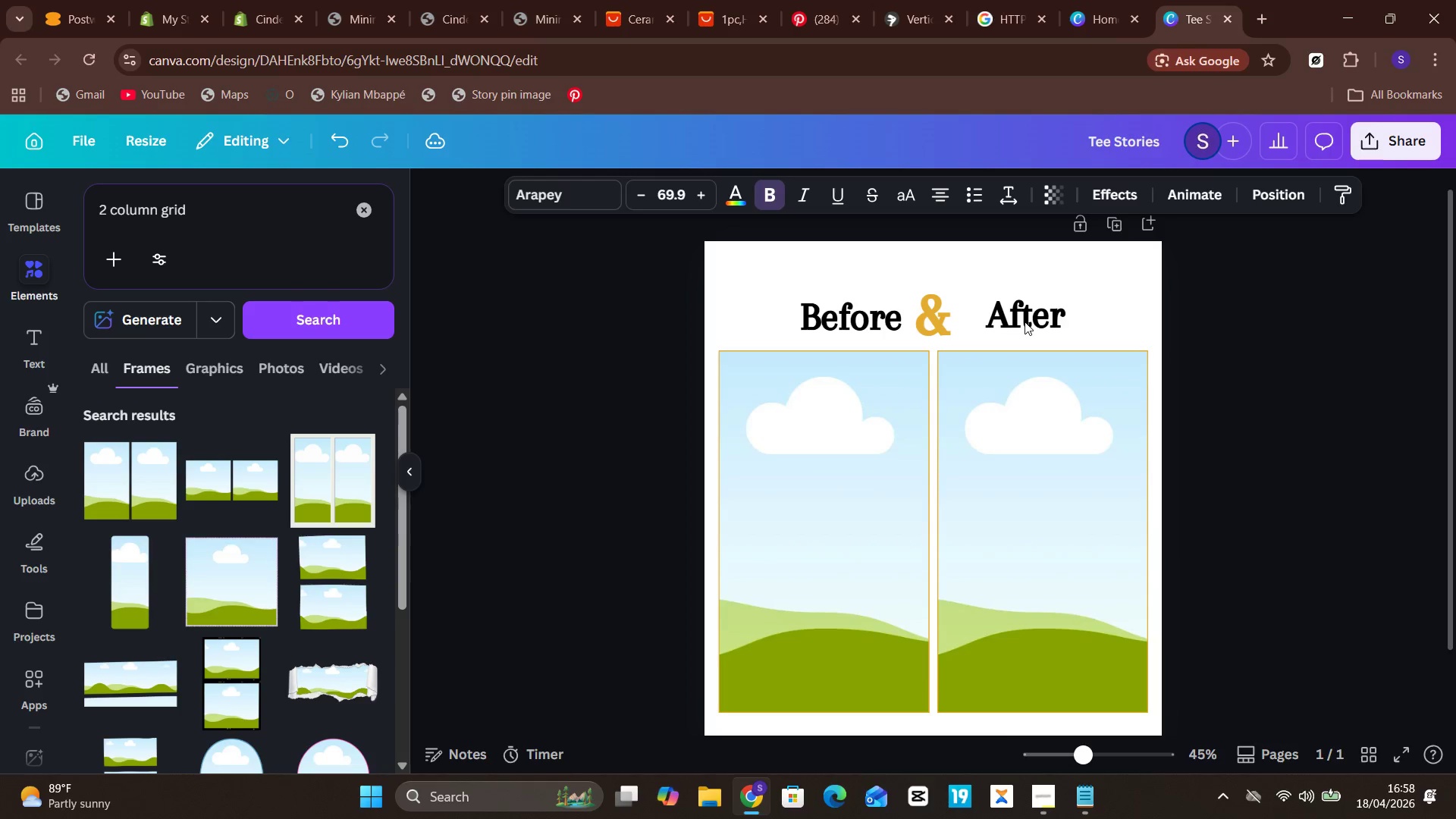 
key(ArrowDown)
 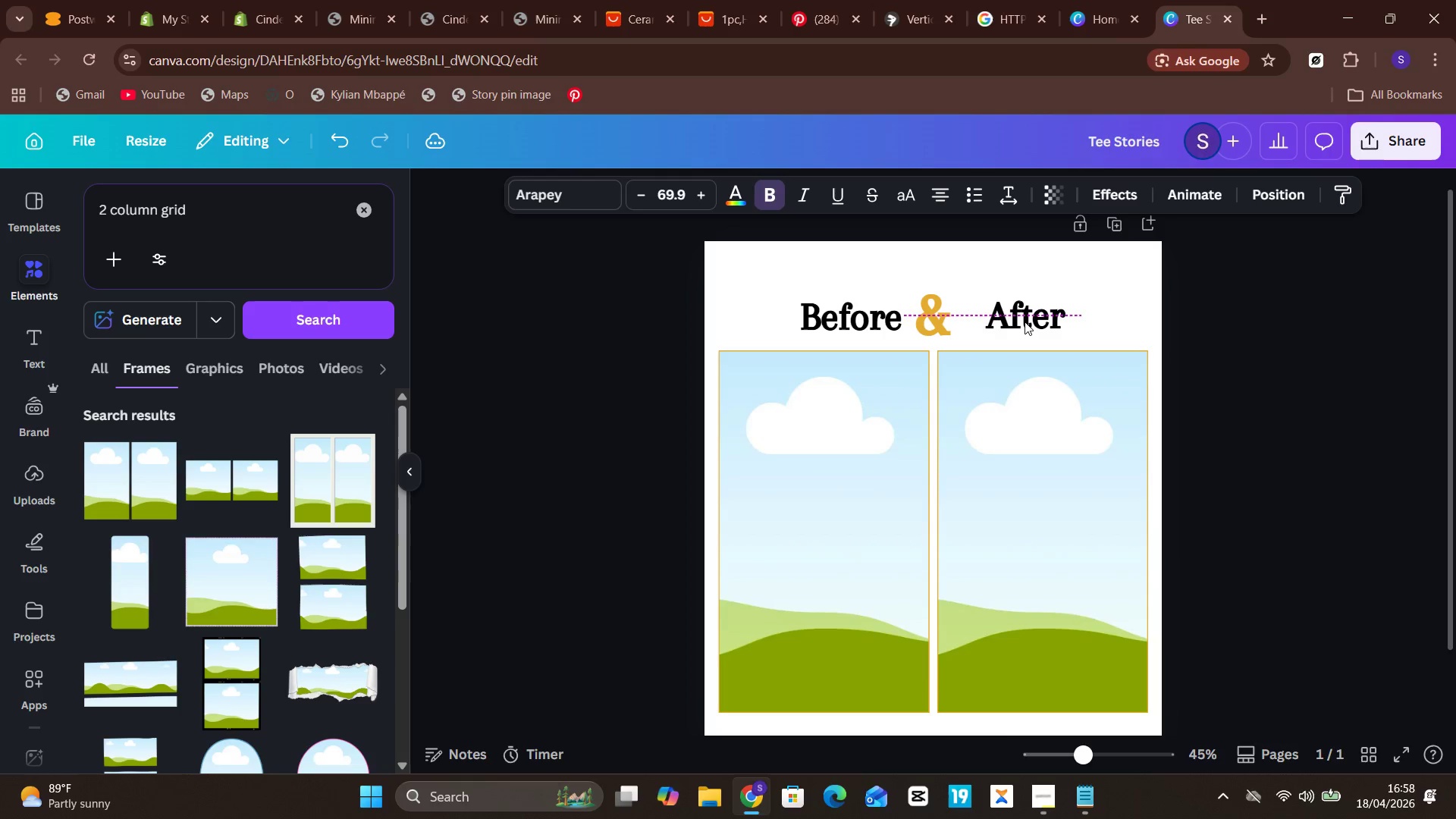 
key(Unknown)
 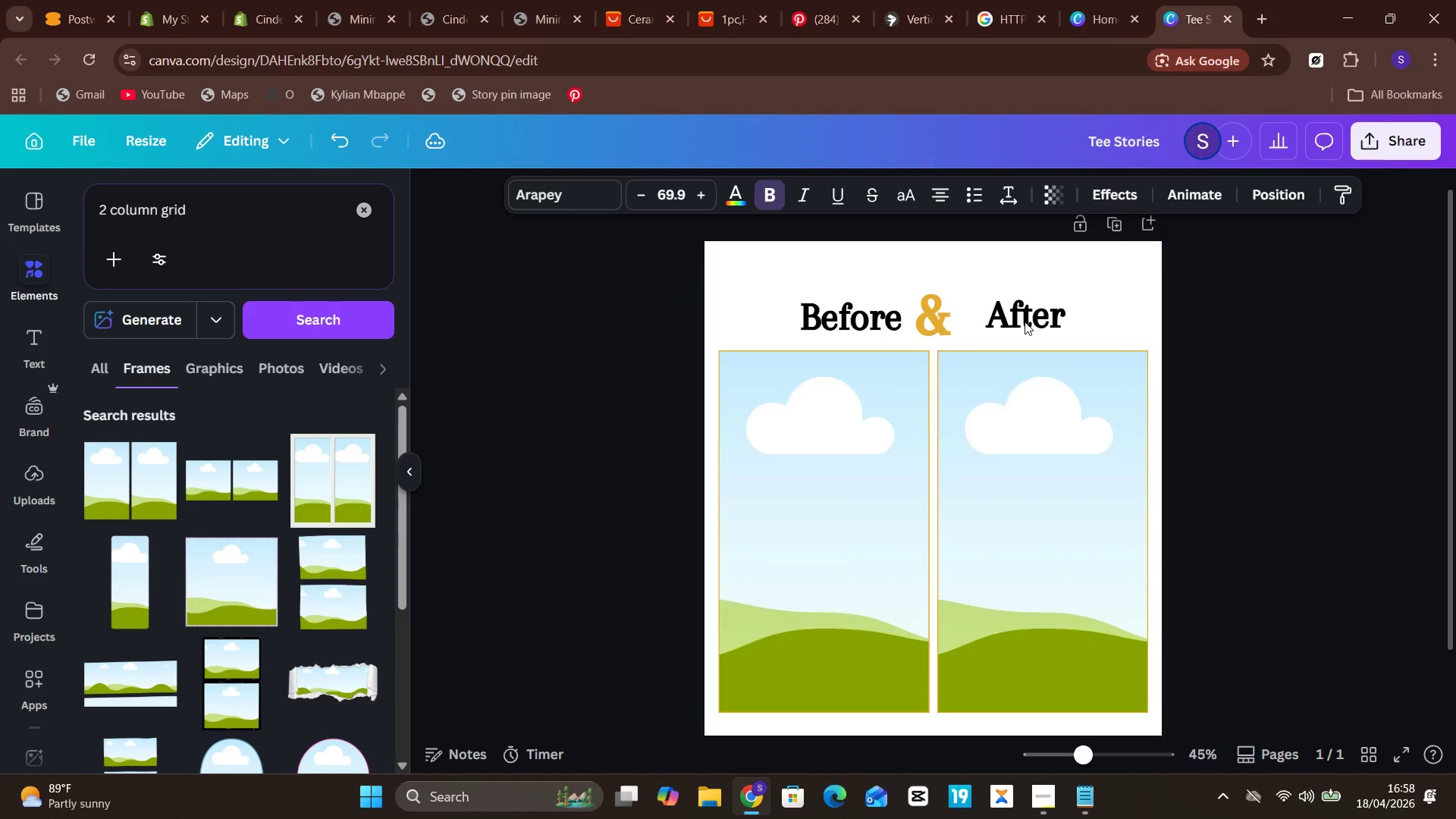 
key(ArrowDown)
 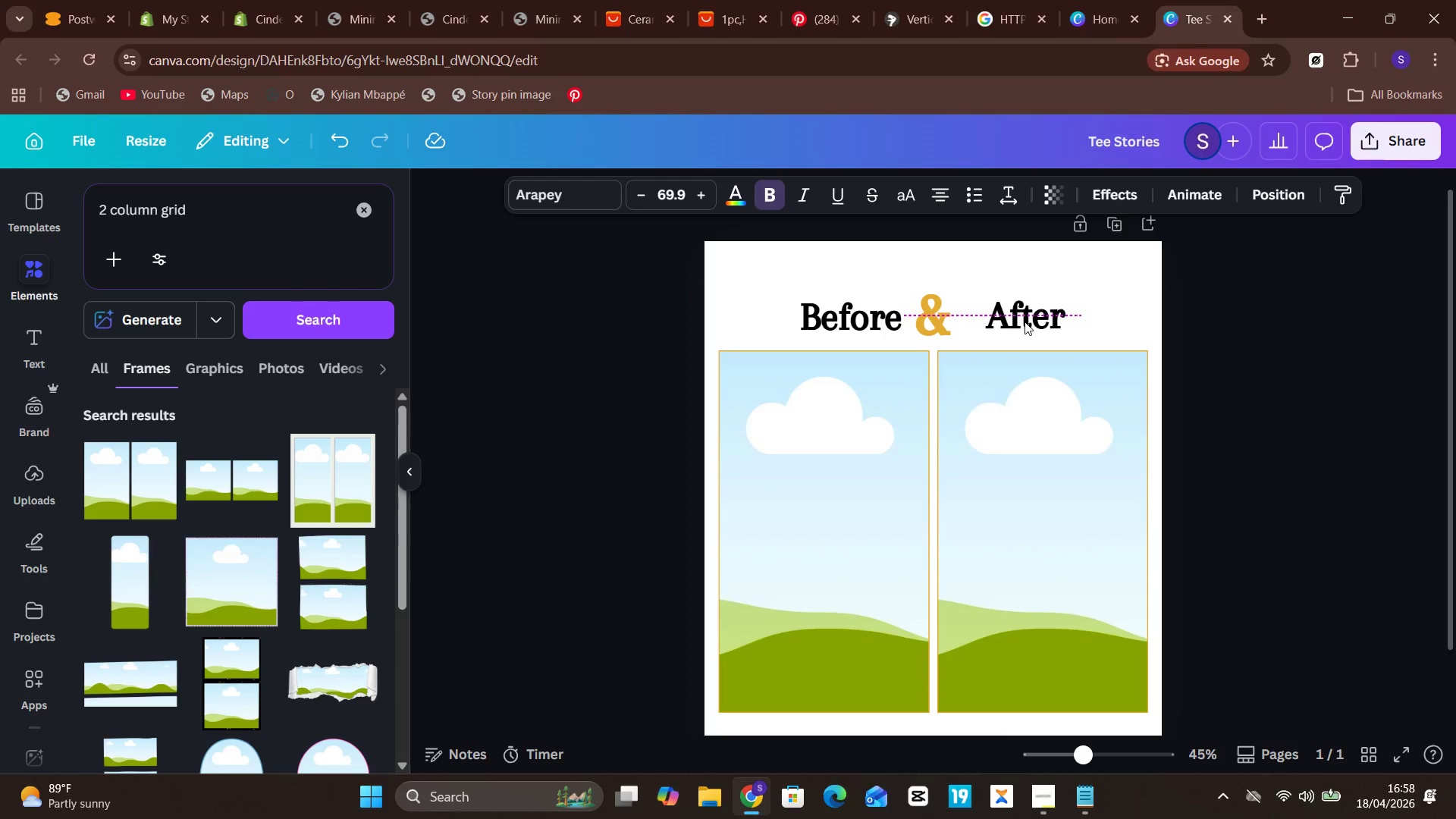 
key(Unknown)
 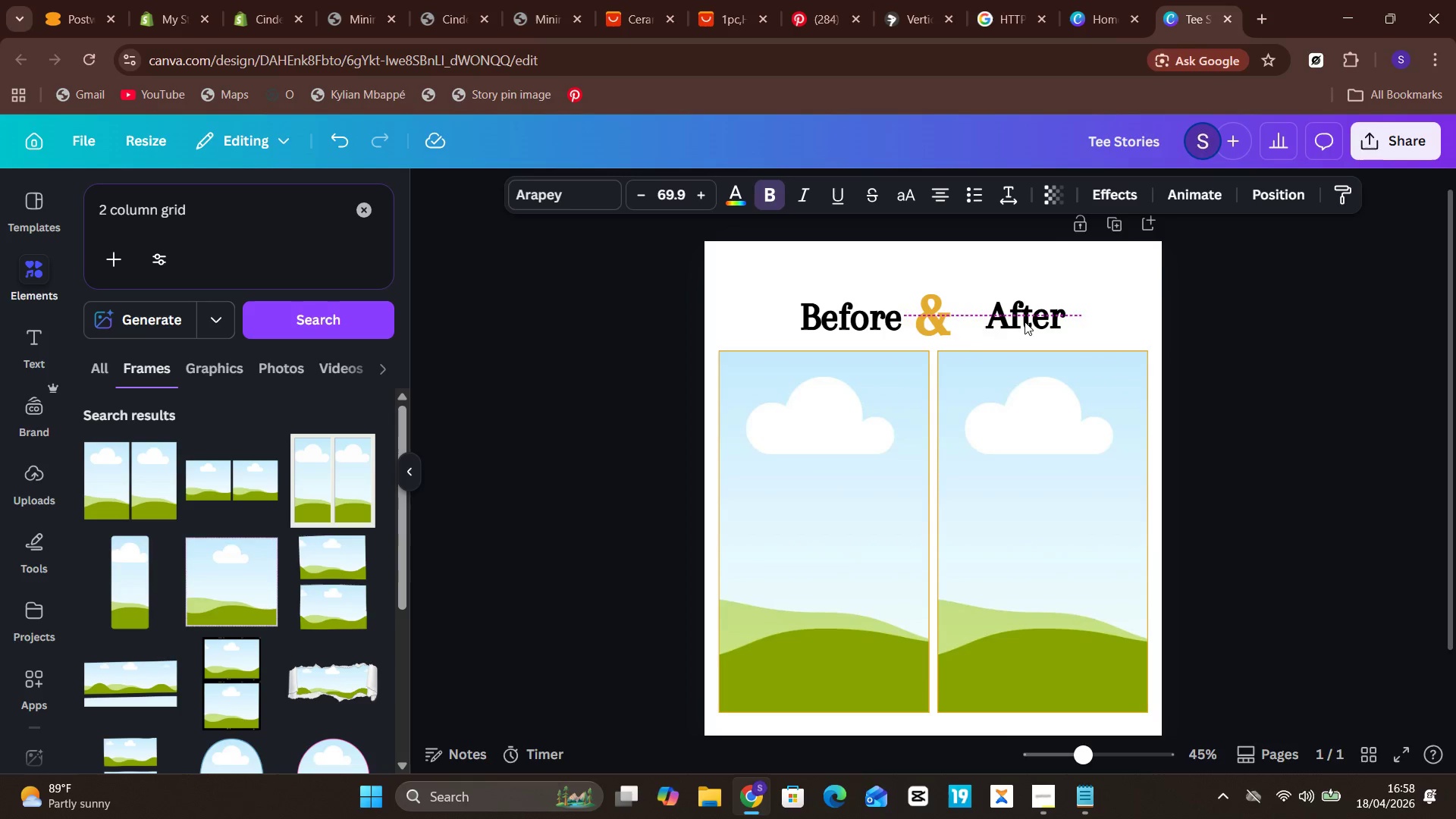 
key(ArrowUp)
 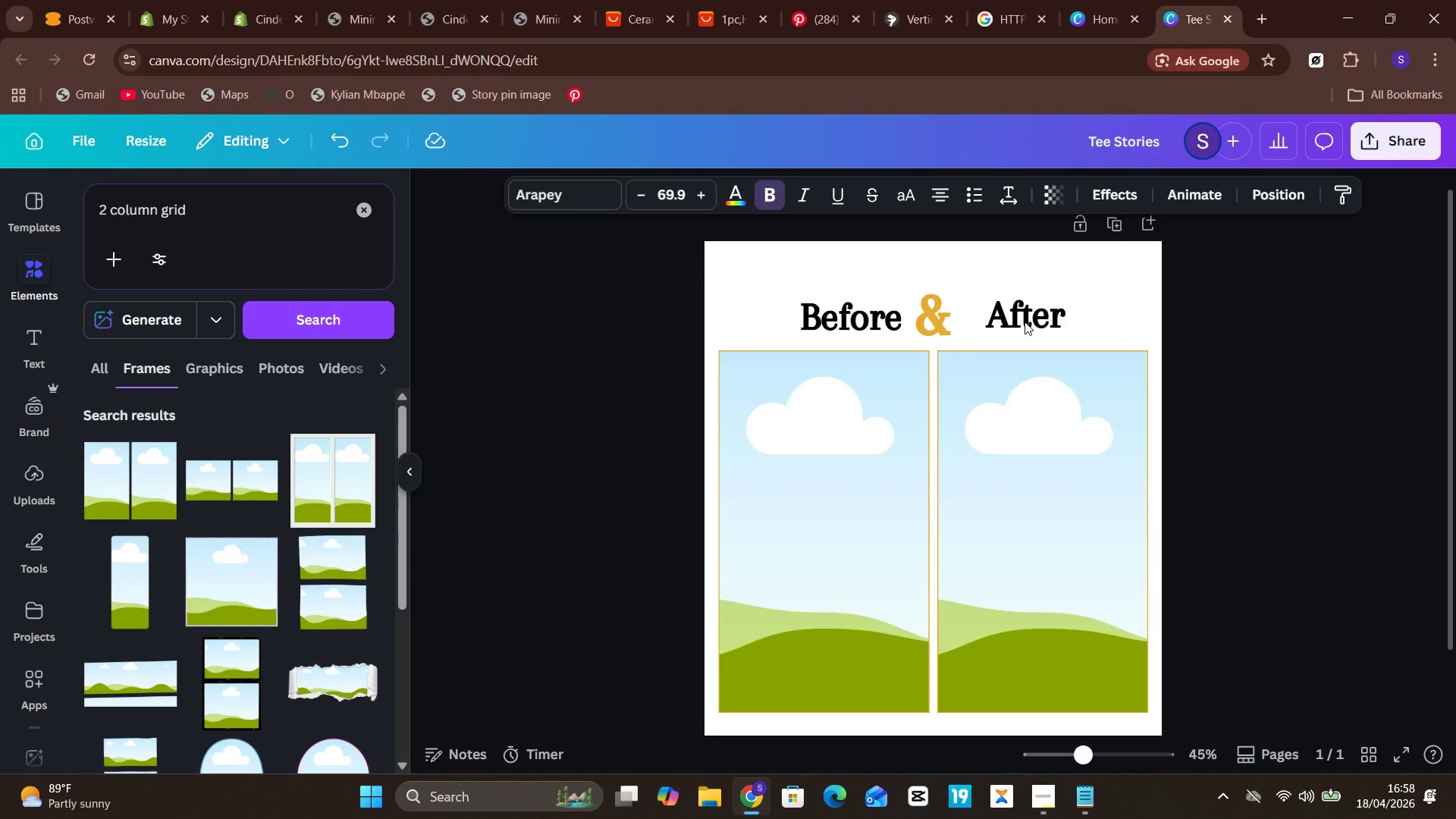 
key(Unknown)
 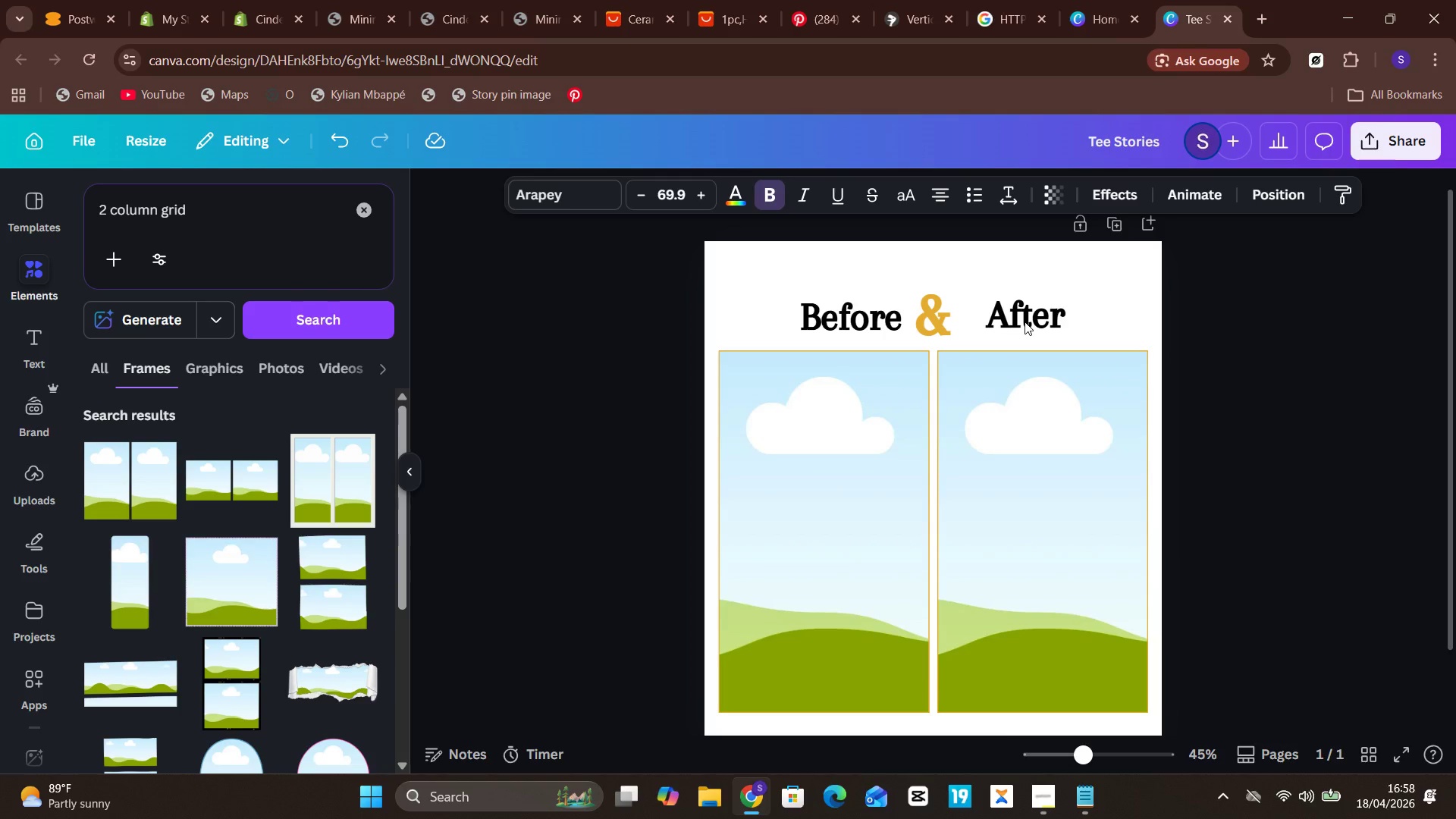 
key(ArrowUp)
 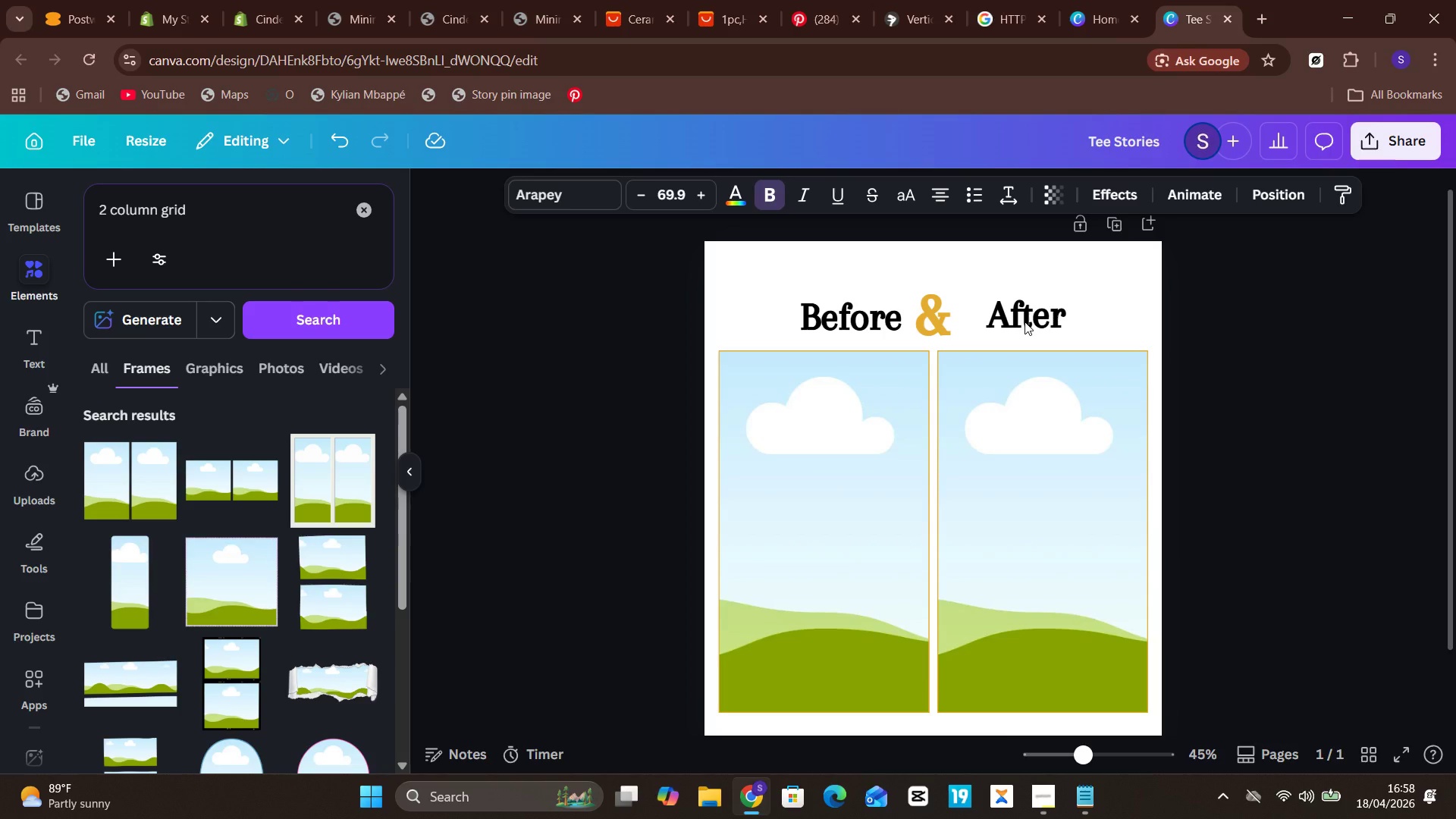 
key(Unknown)
 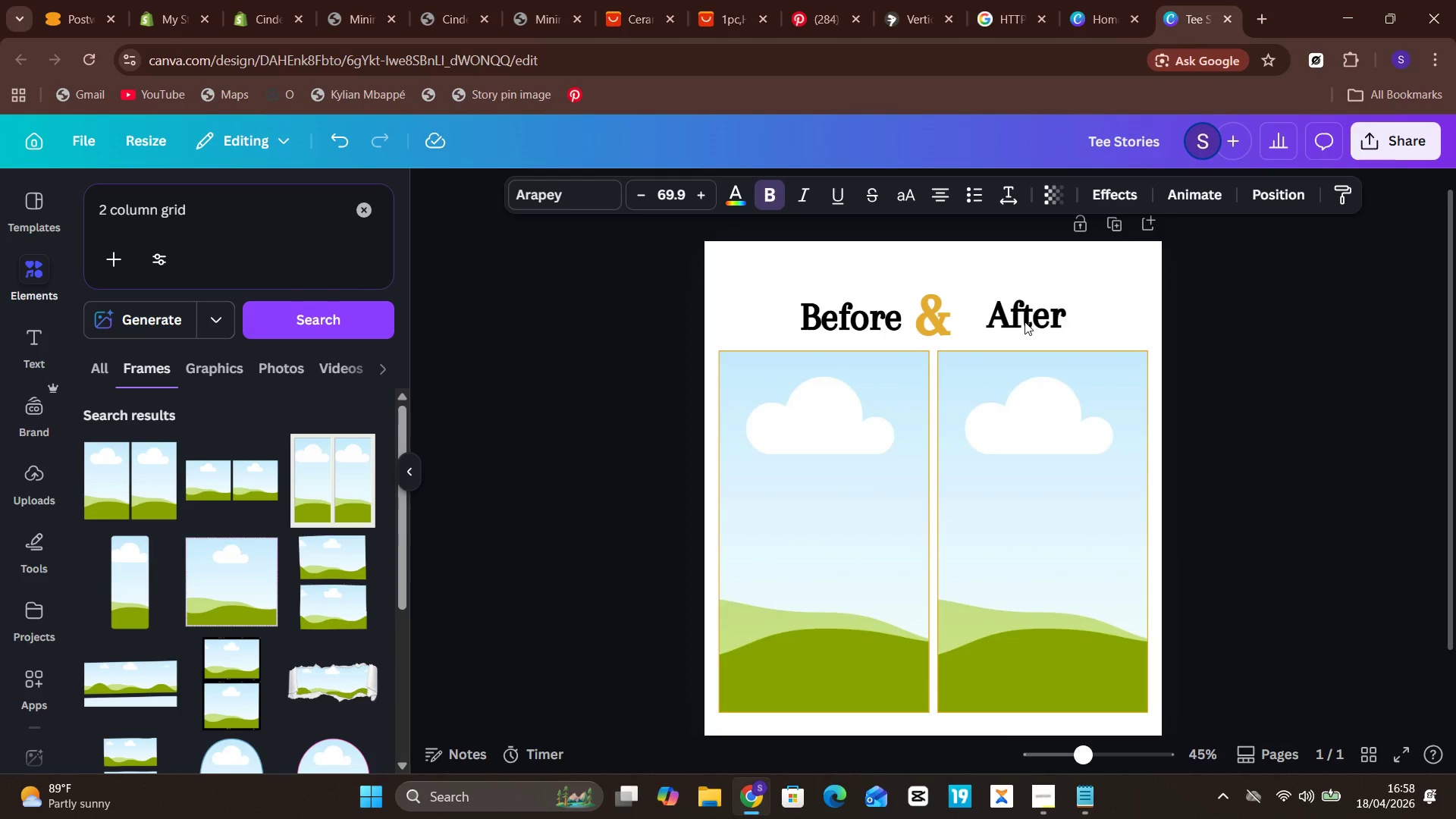 
hold_key(key=ArrowRight, duration=1.52)
 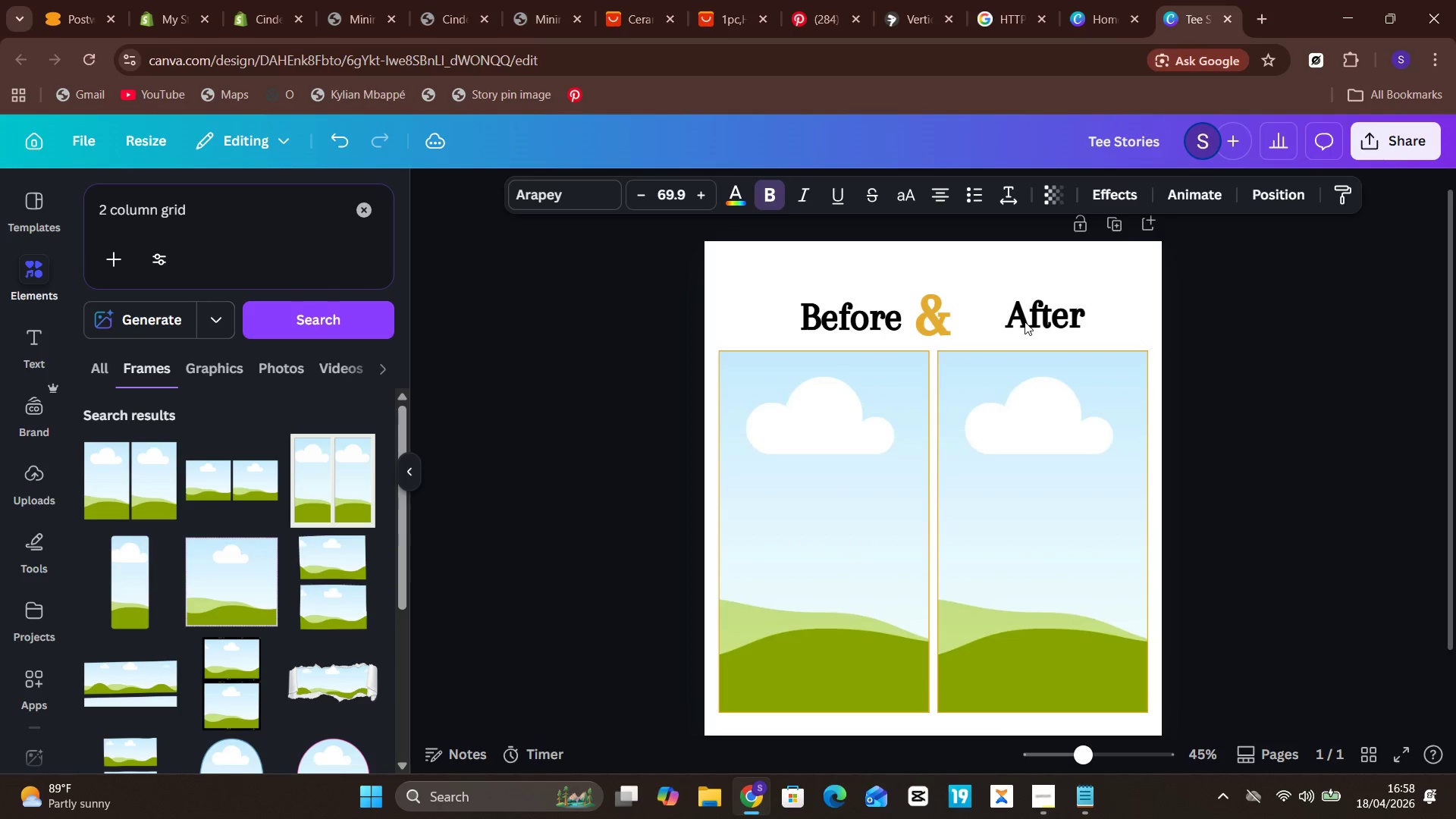 
hold_key(key=Unknown, duration=1.5)
 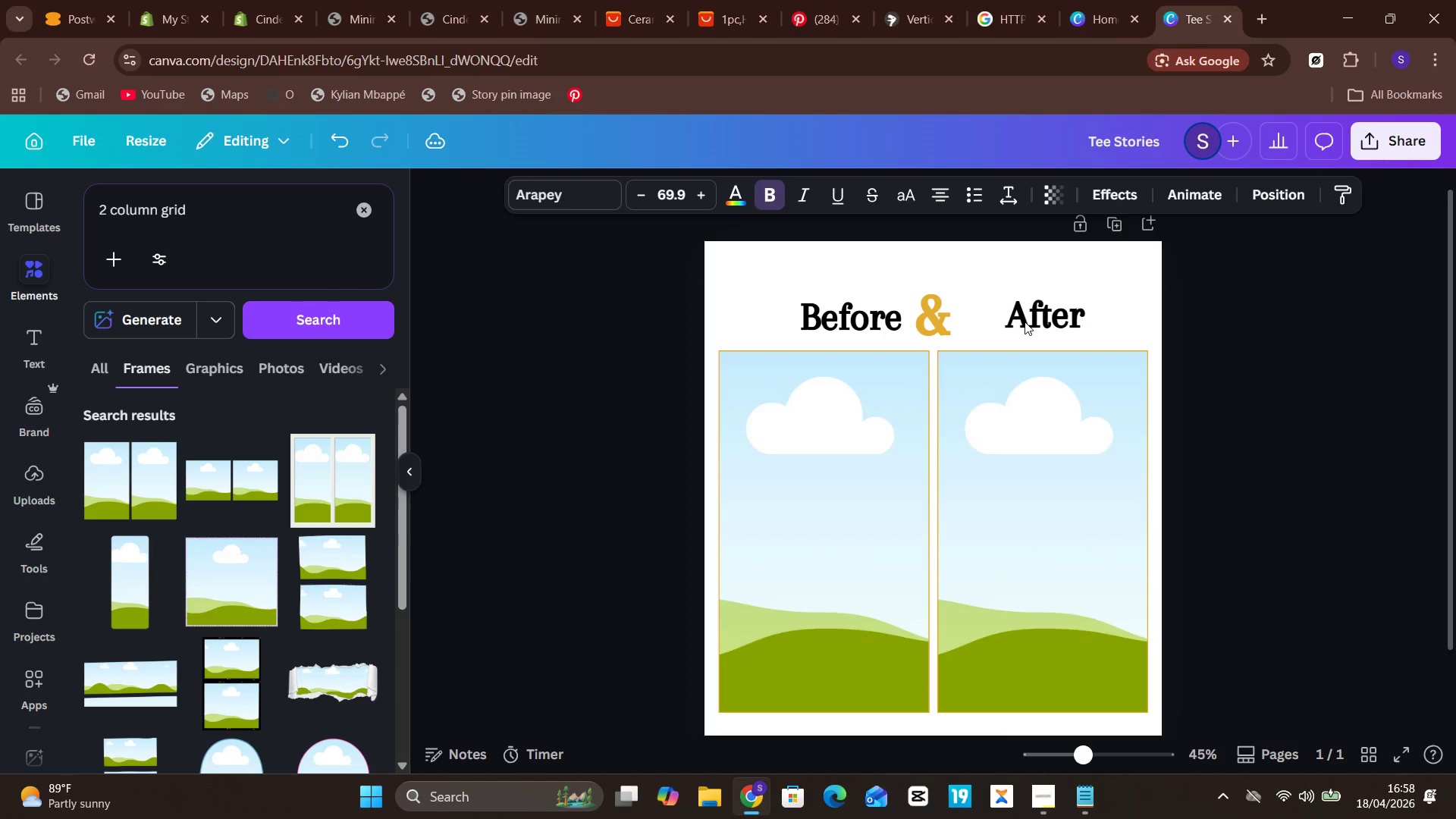 
hold_key(key=Unknown, duration=0.7)
 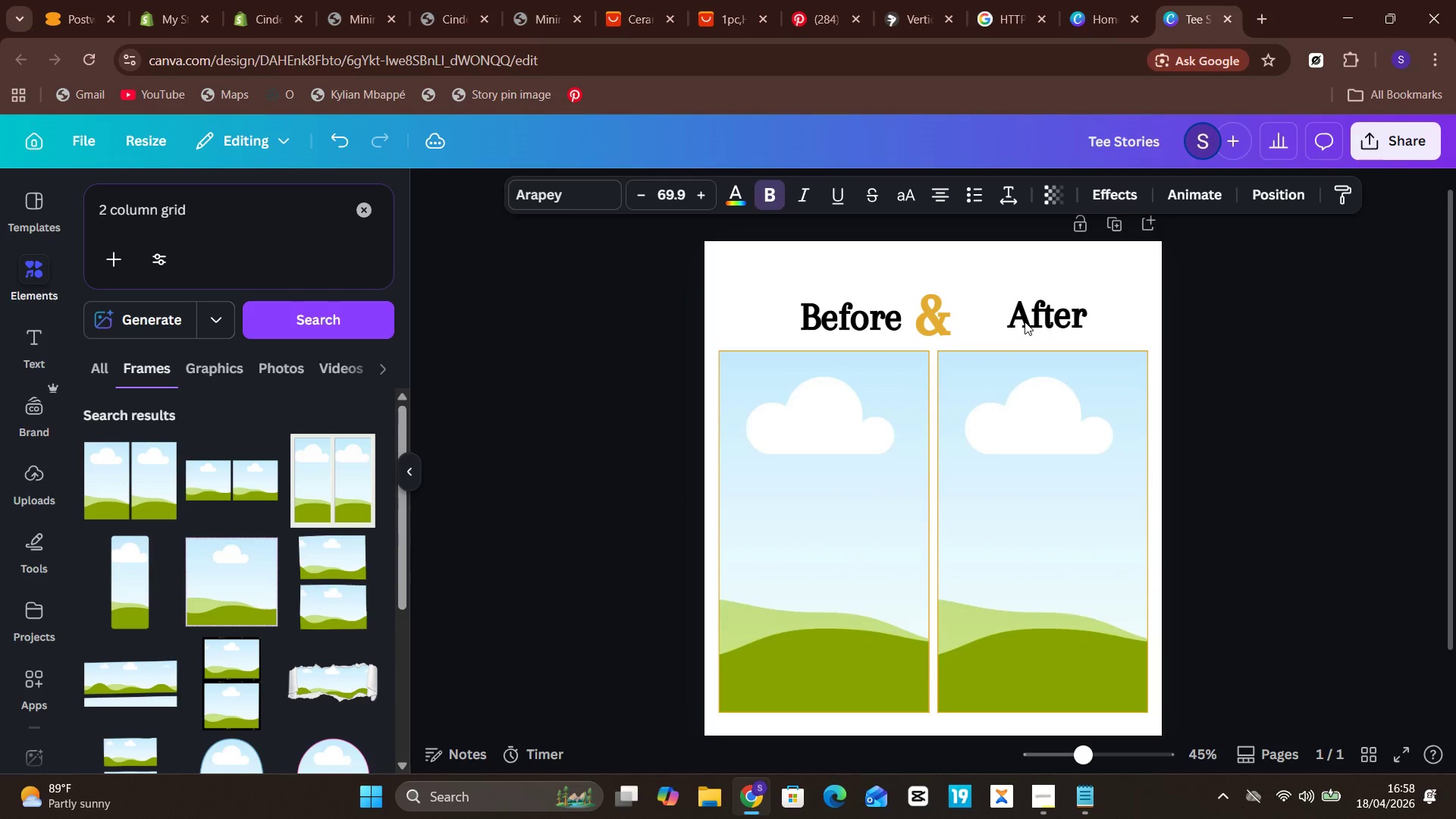 
hold_key(key=ArrowRight, duration=0.67)
 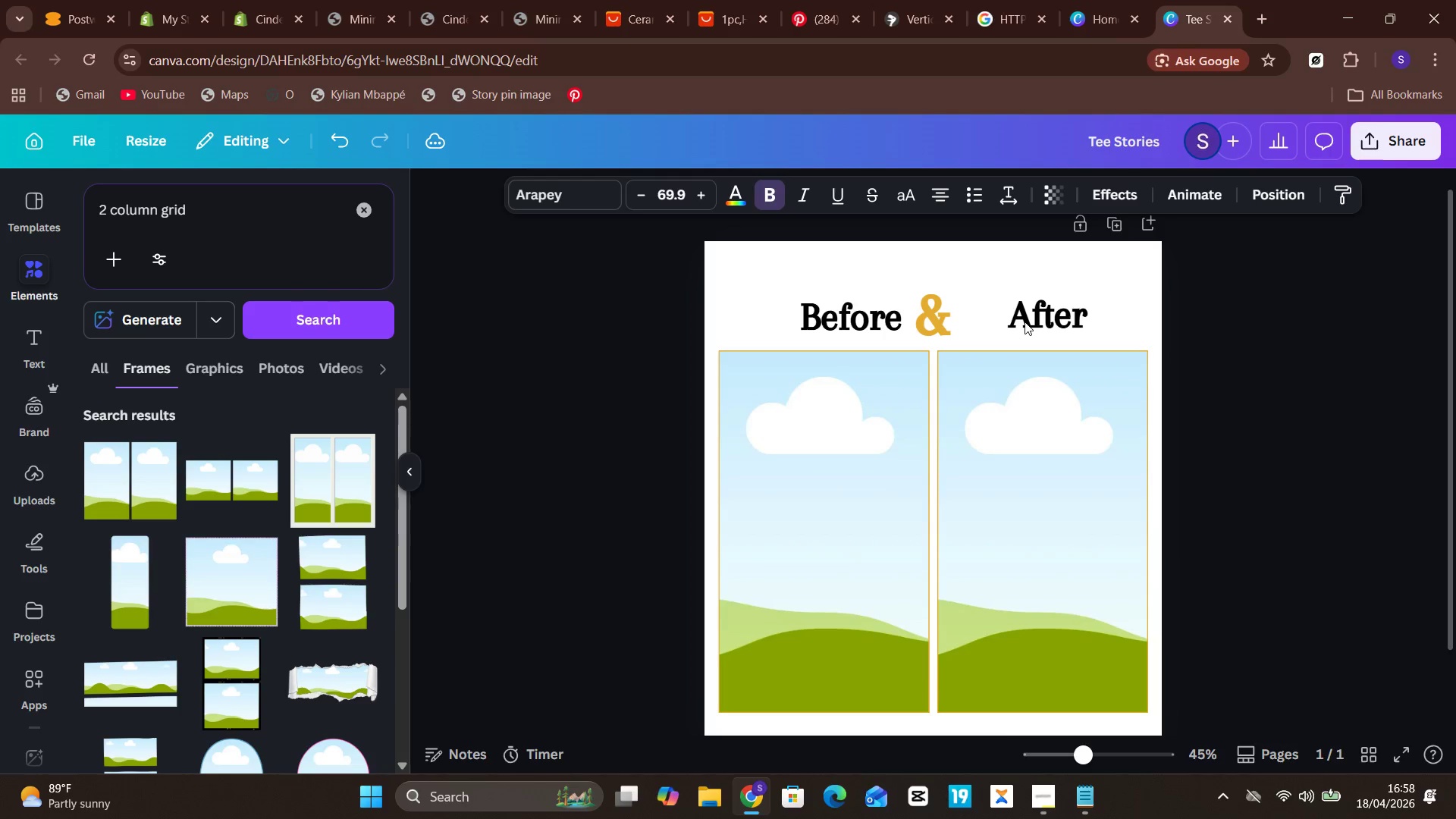 
hold_key(key=Unknown, duration=1.51)
 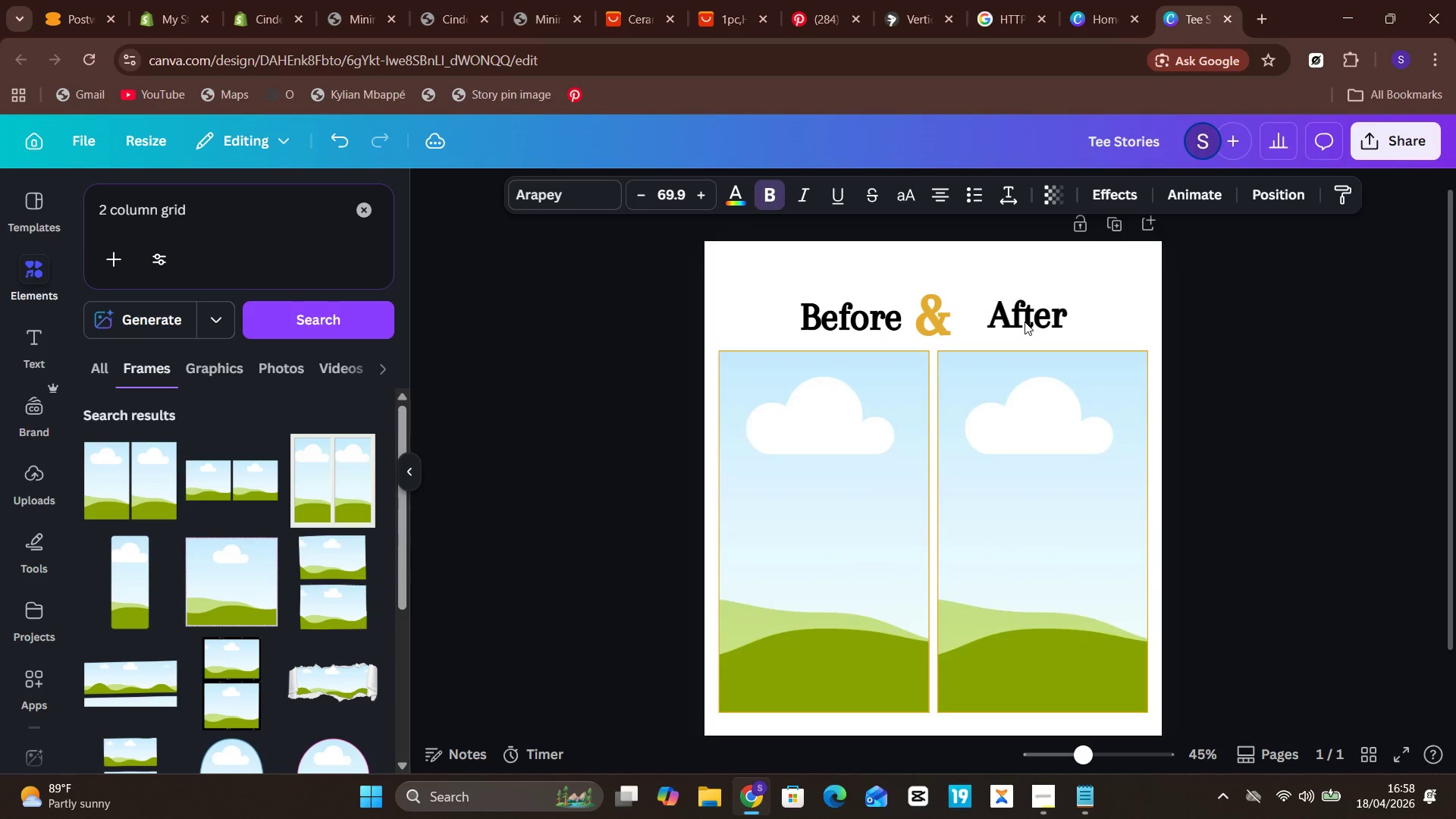 
hold_key(key=ArrowLeft, duration=1.5)
 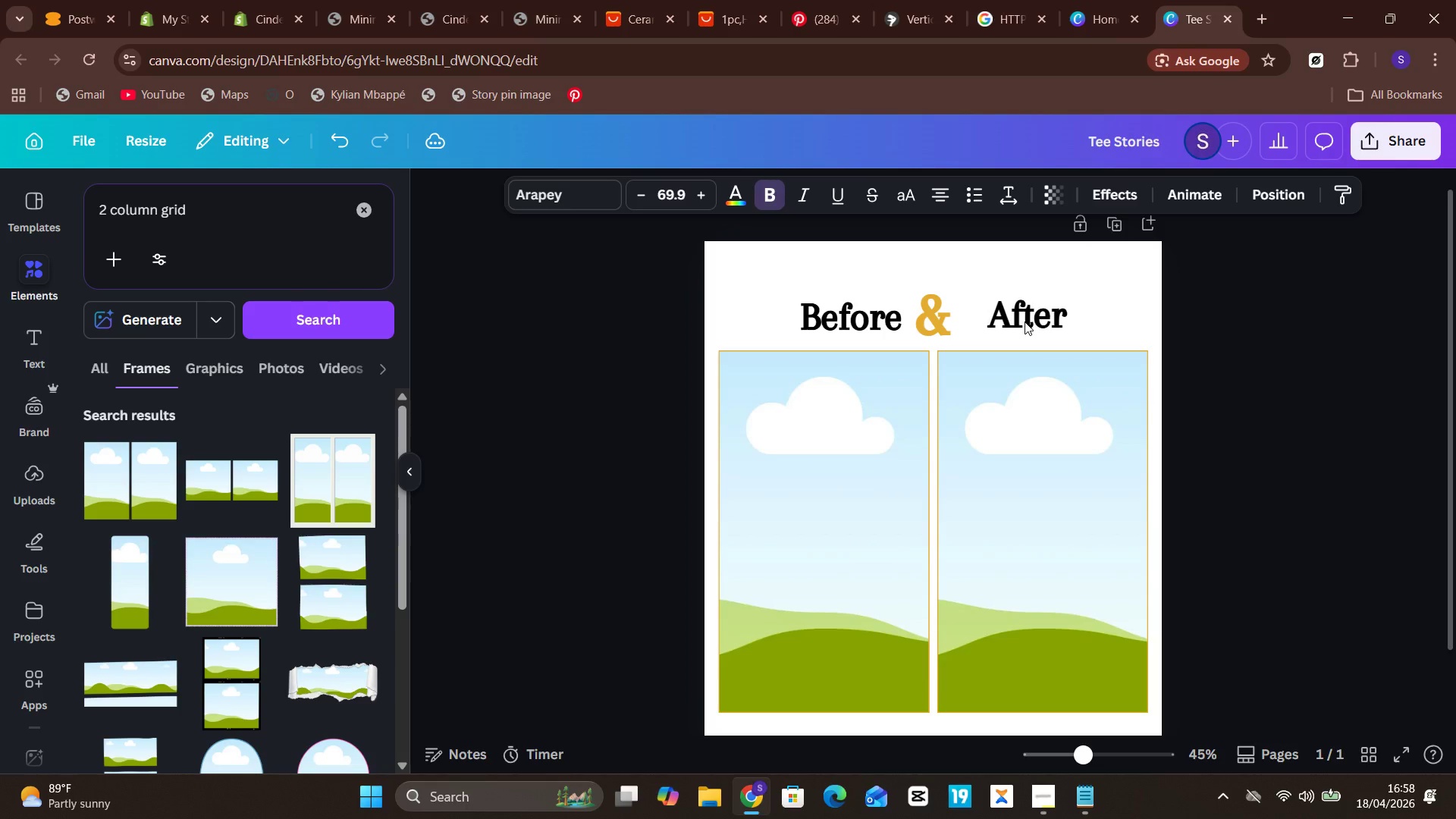 
hold_key(key=ArrowLeft, duration=1.5)
 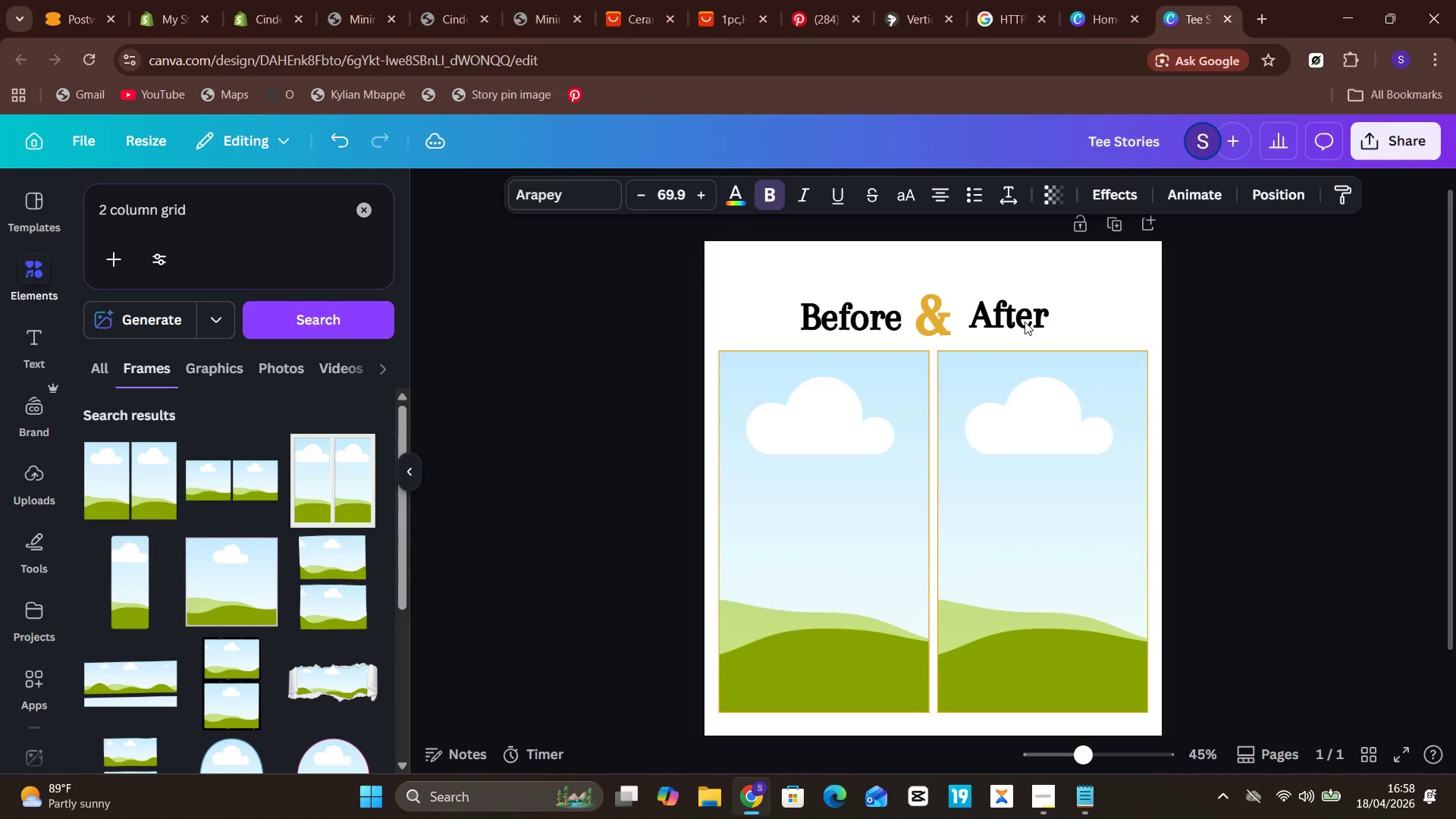 
hold_key(key=Unknown, duration=1.52)
 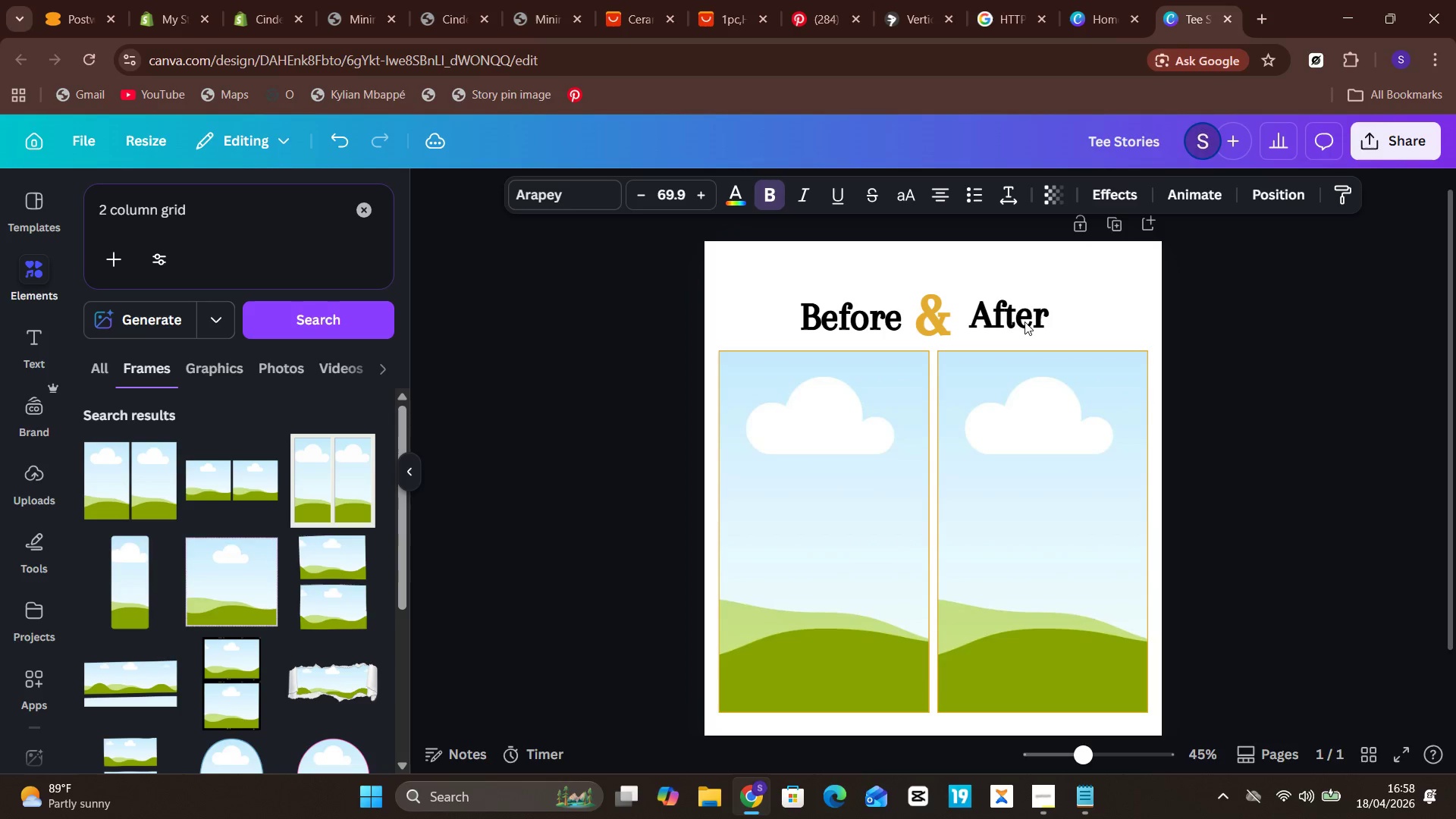 
hold_key(key=ArrowLeft, duration=1.17)
 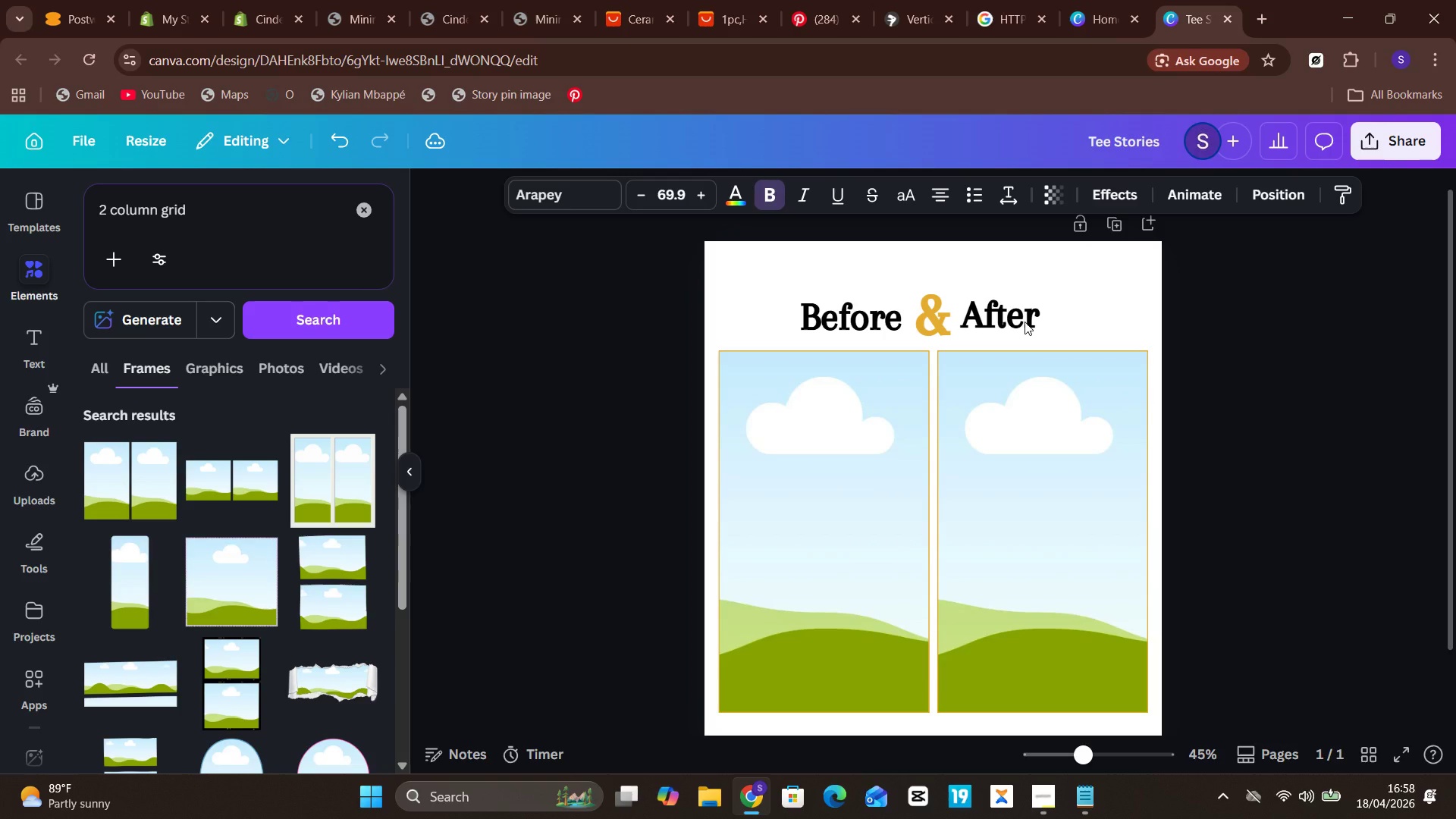 
hold_key(key=Unknown, duration=1.17)
 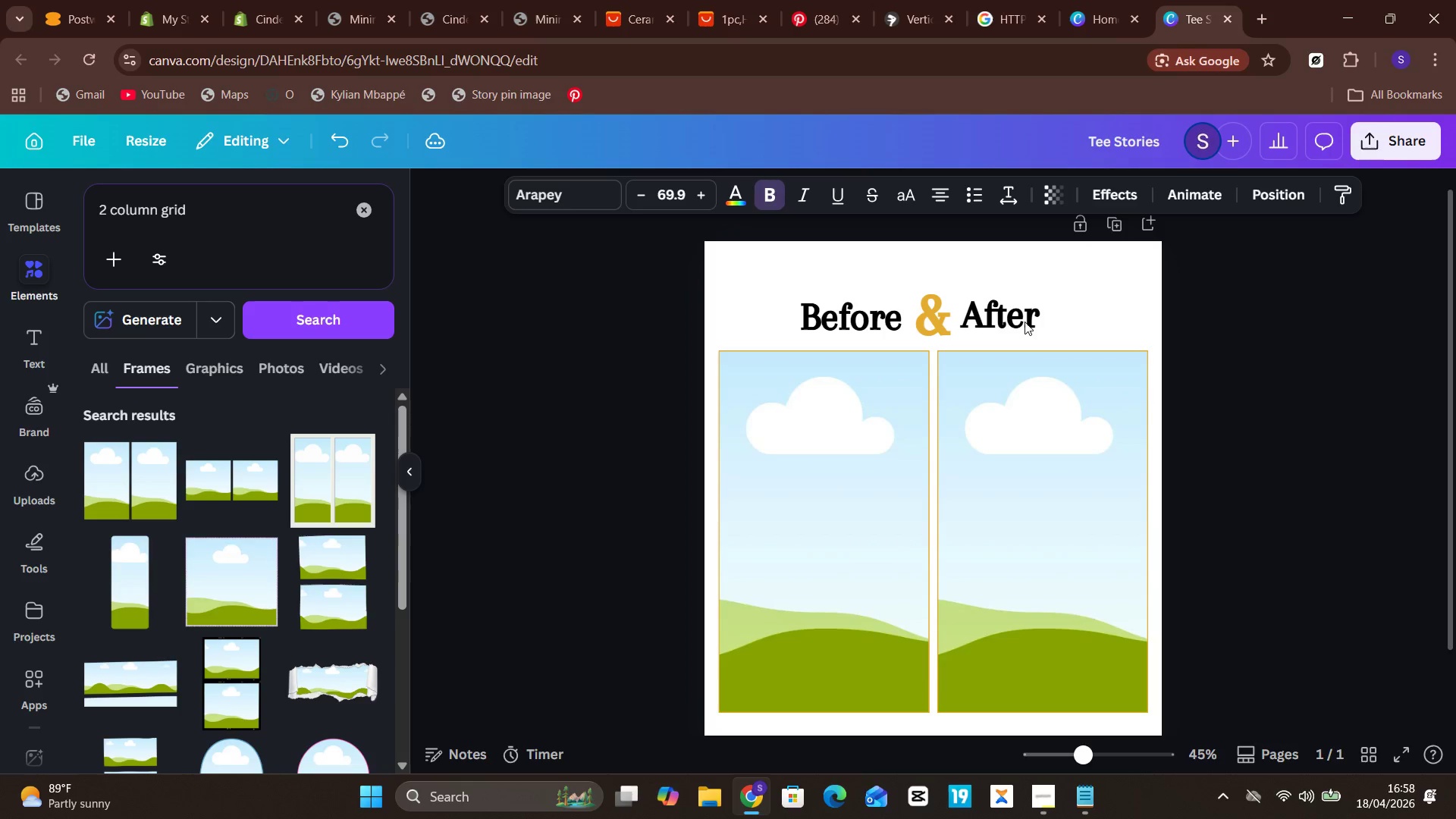 
hold_key(key=Unknown, duration=0.84)
 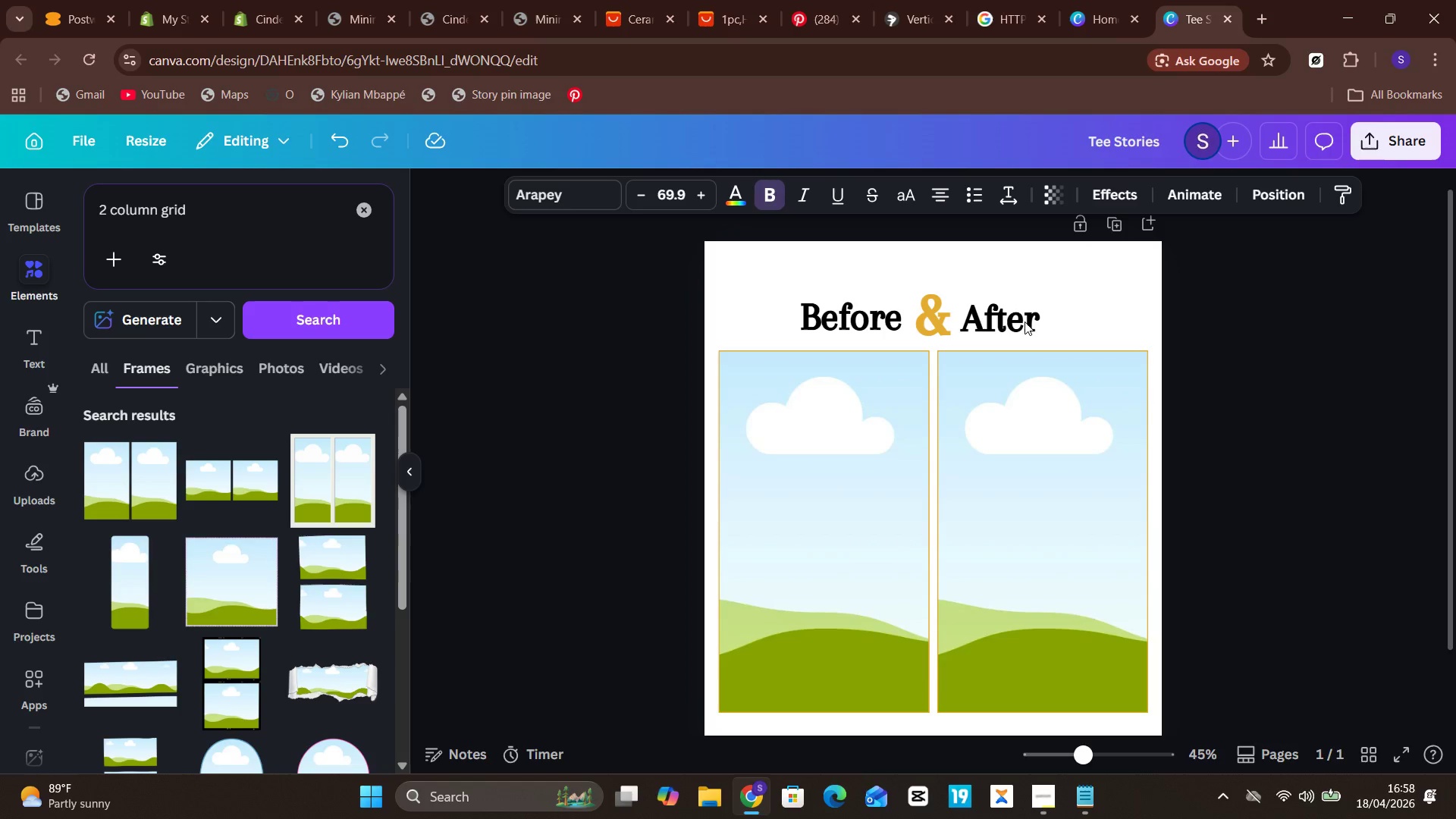 
hold_key(key=ArrowDown, duration=0.83)
 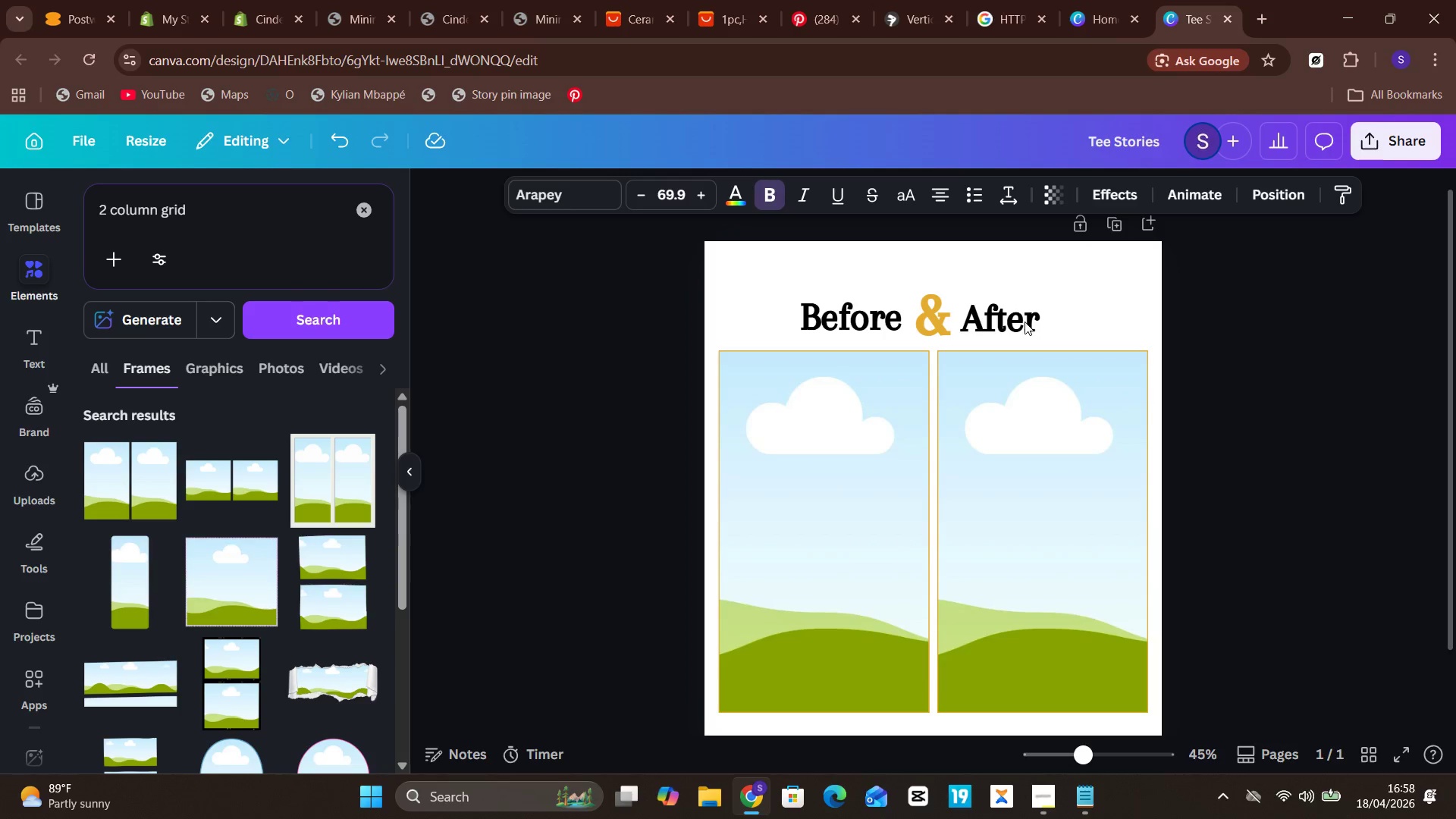 
key(ArrowUp)
 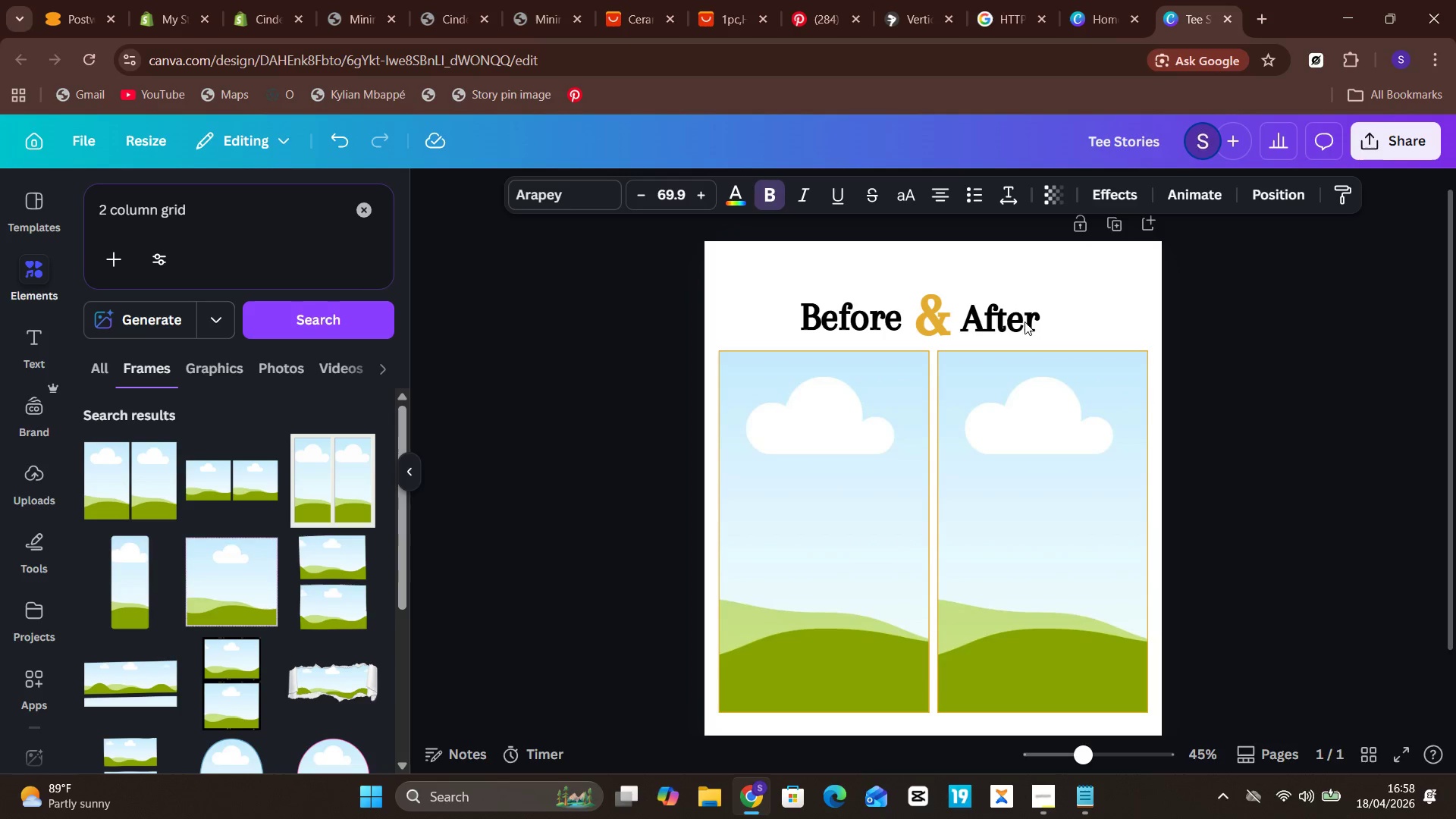 
key(Unknown)
 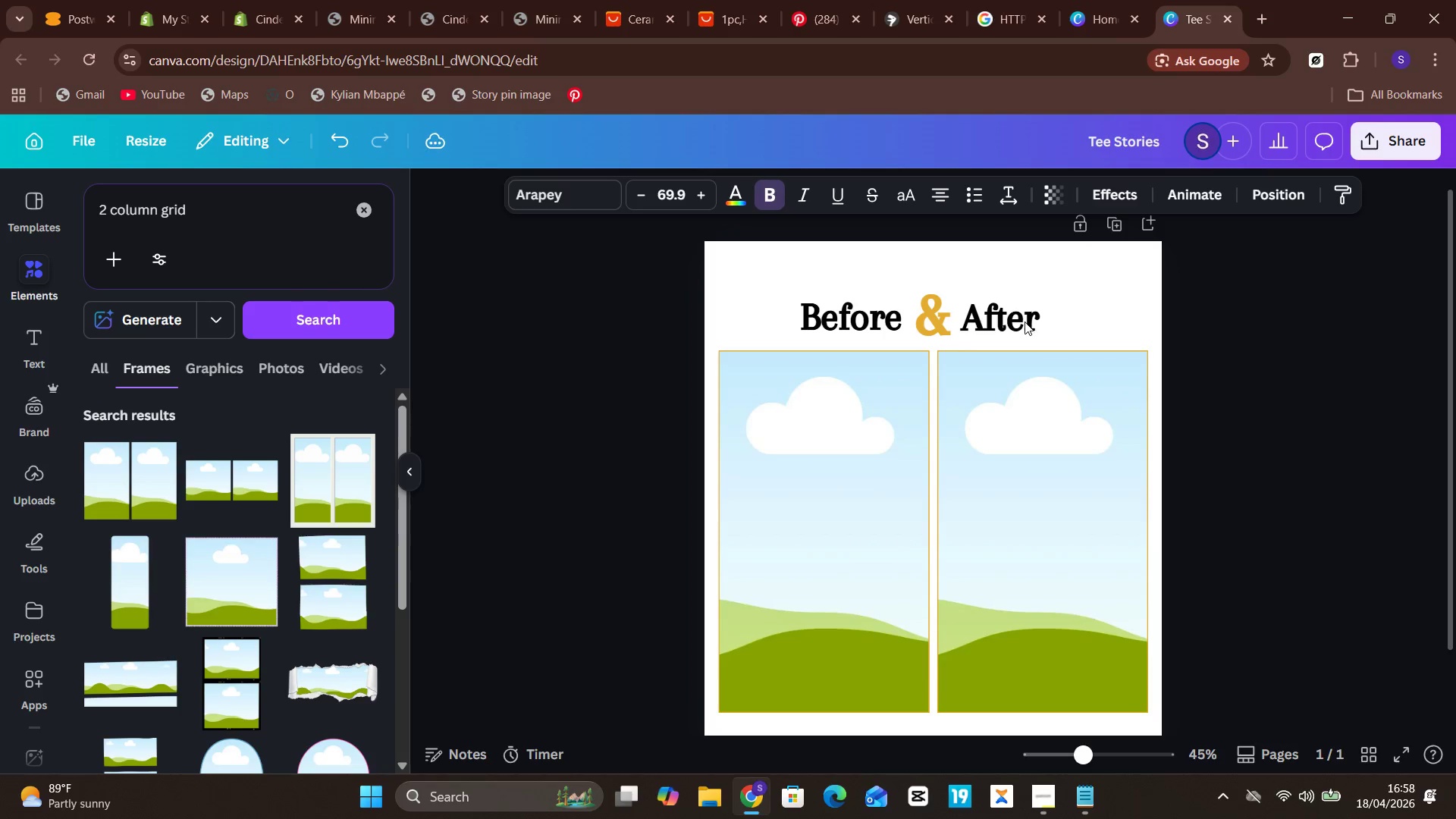 
key(Unknown)
 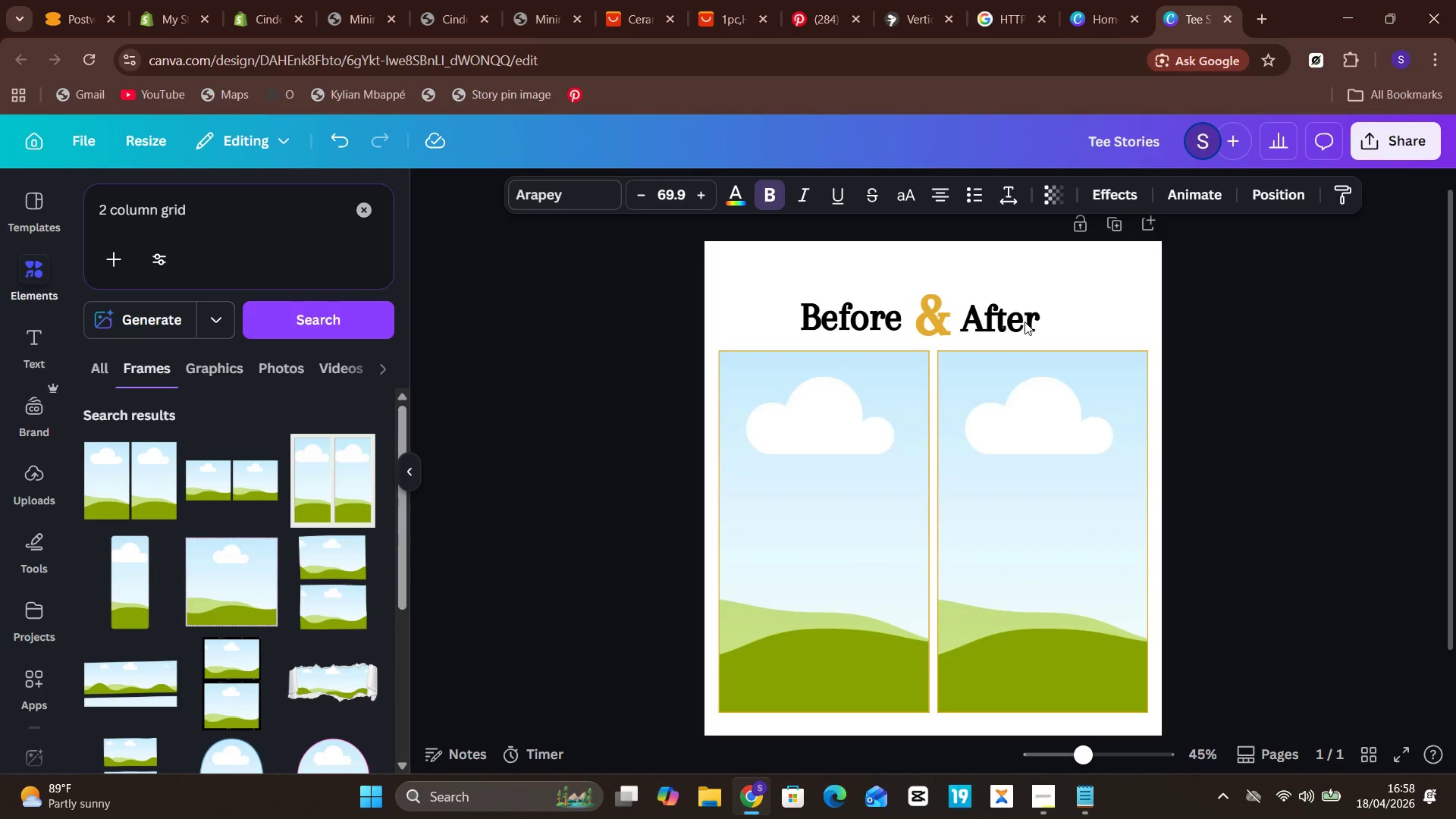 
key(ArrowUp)
 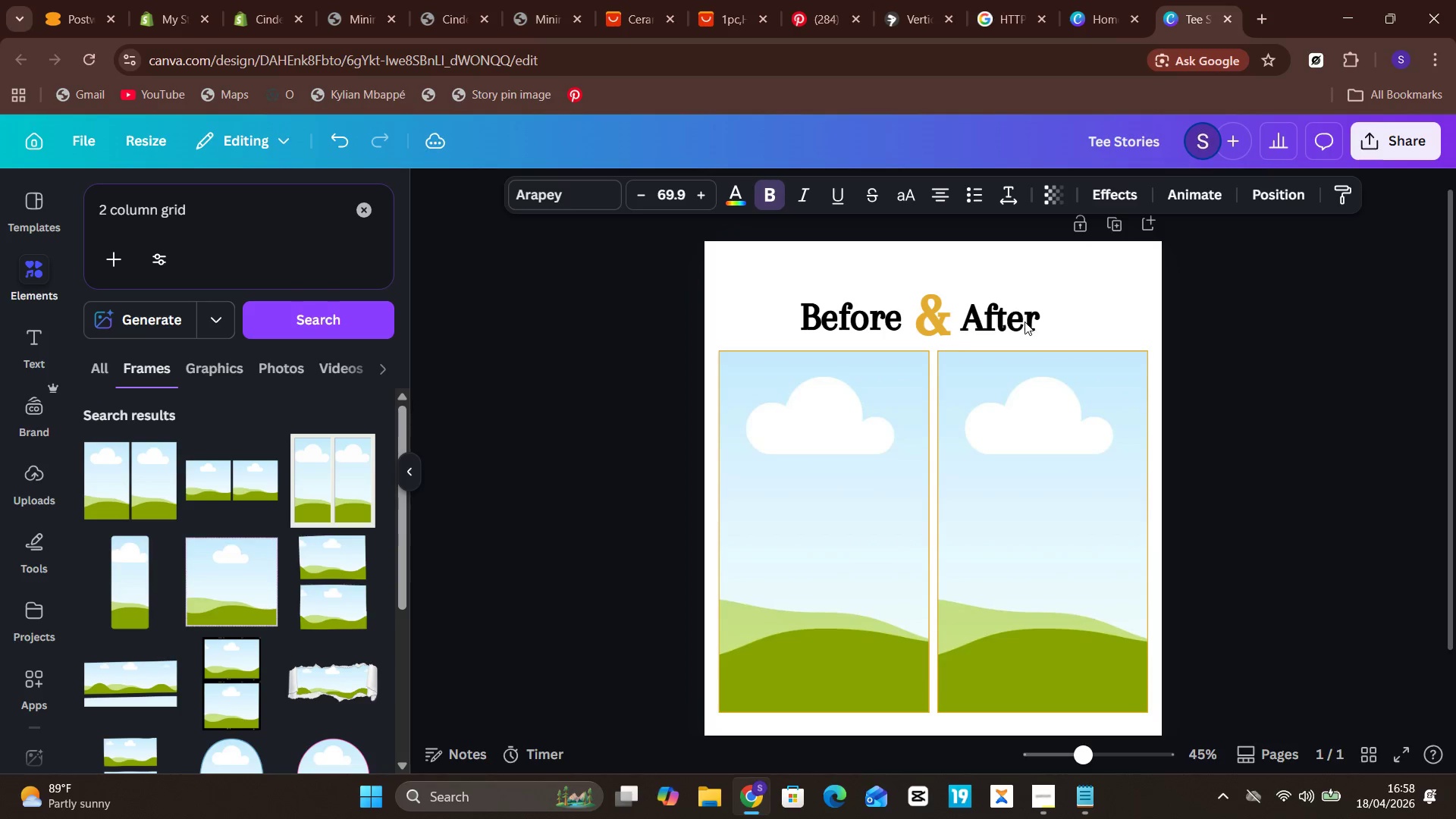 
key(Unknown)
 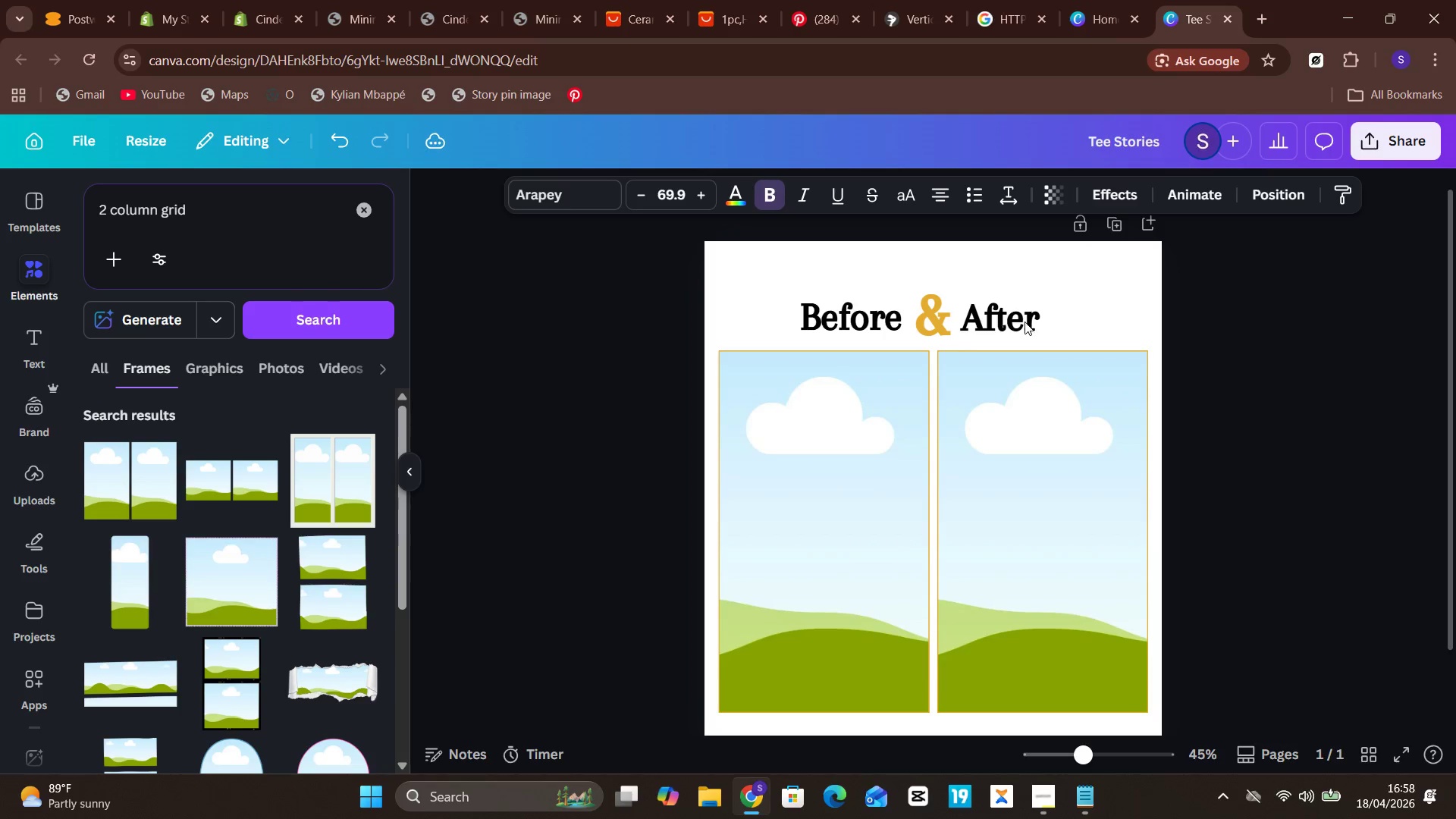 
key(ArrowUp)
 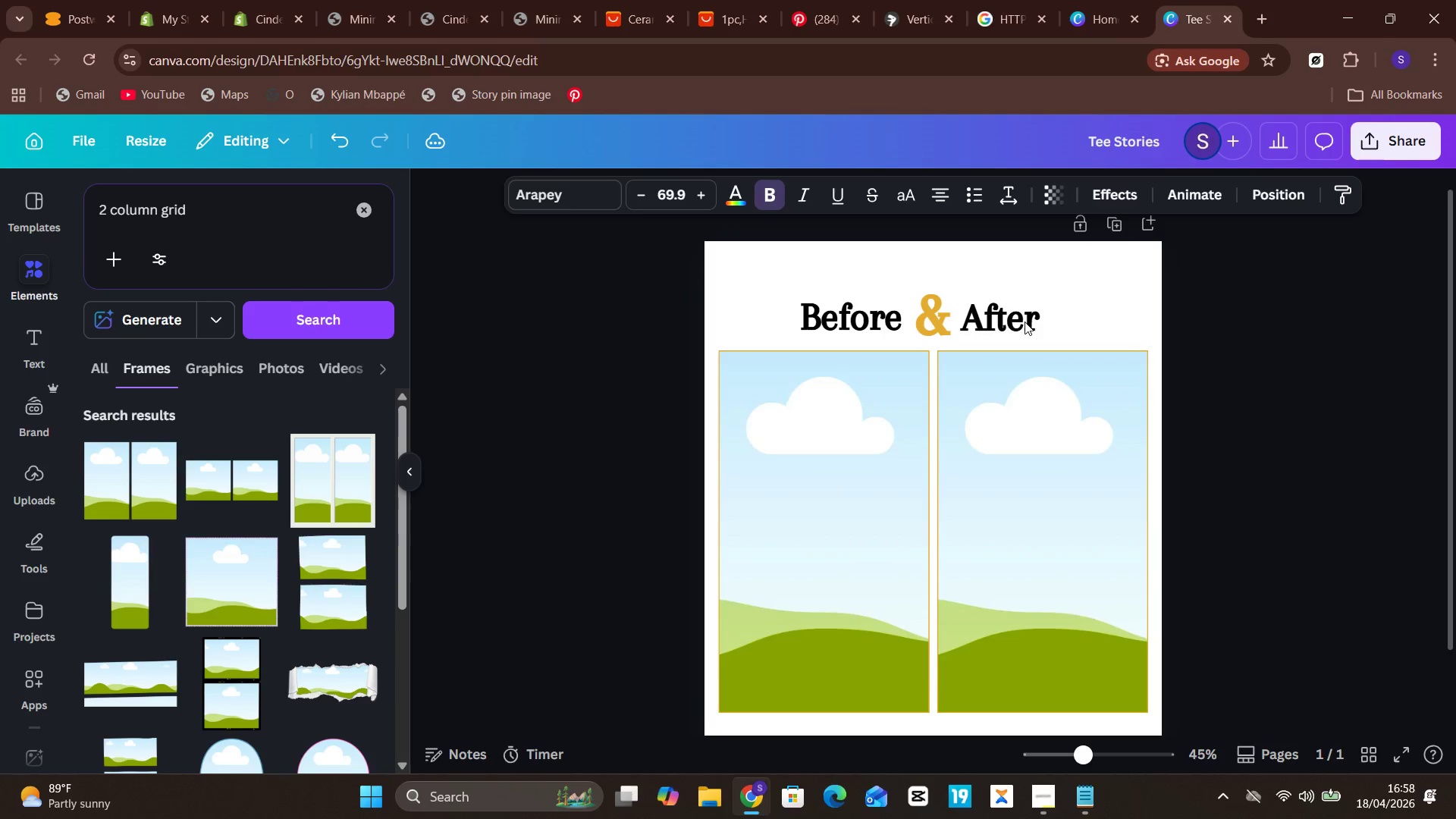 
key(Unknown)
 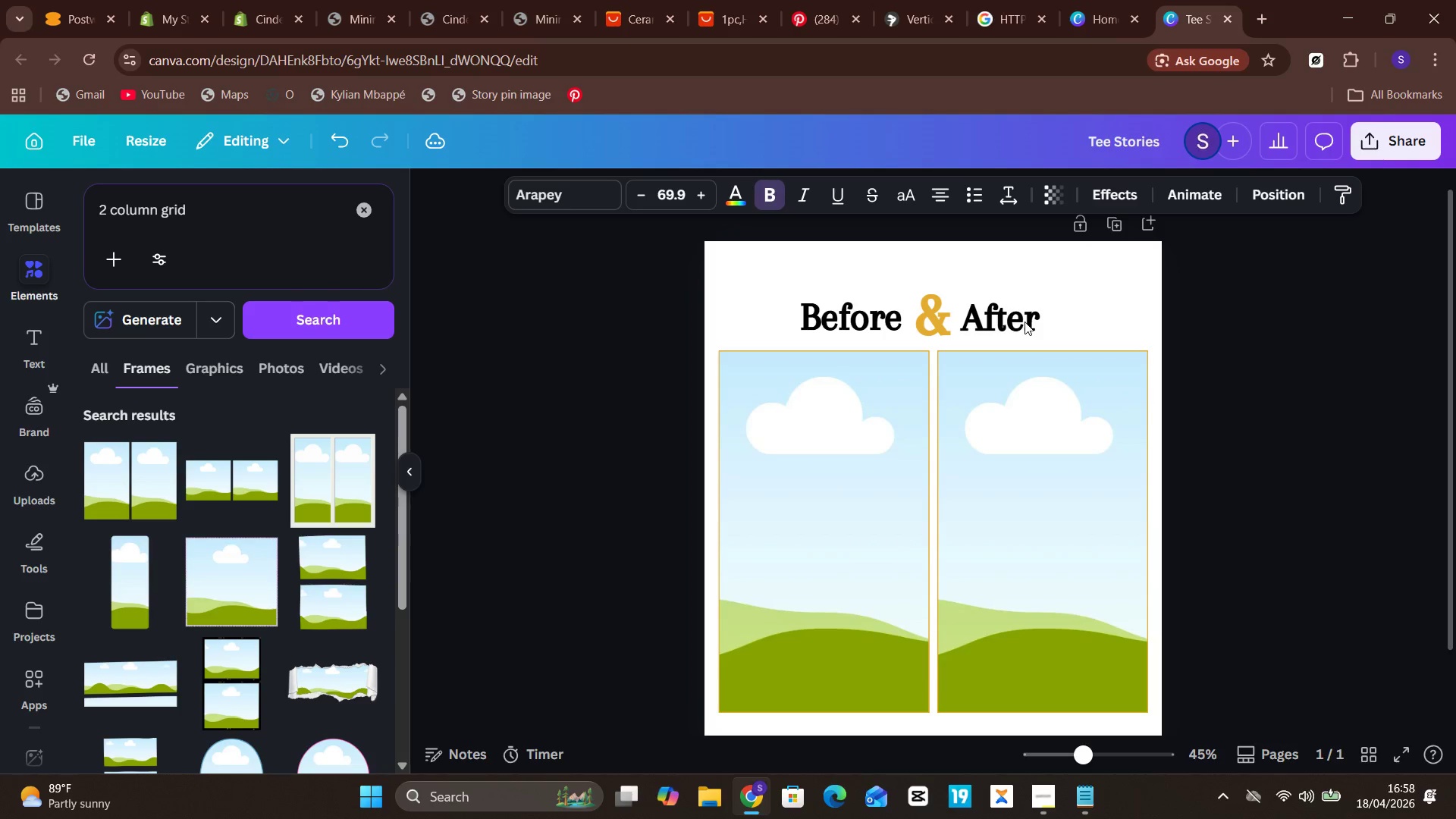 
key(ArrowUp)
 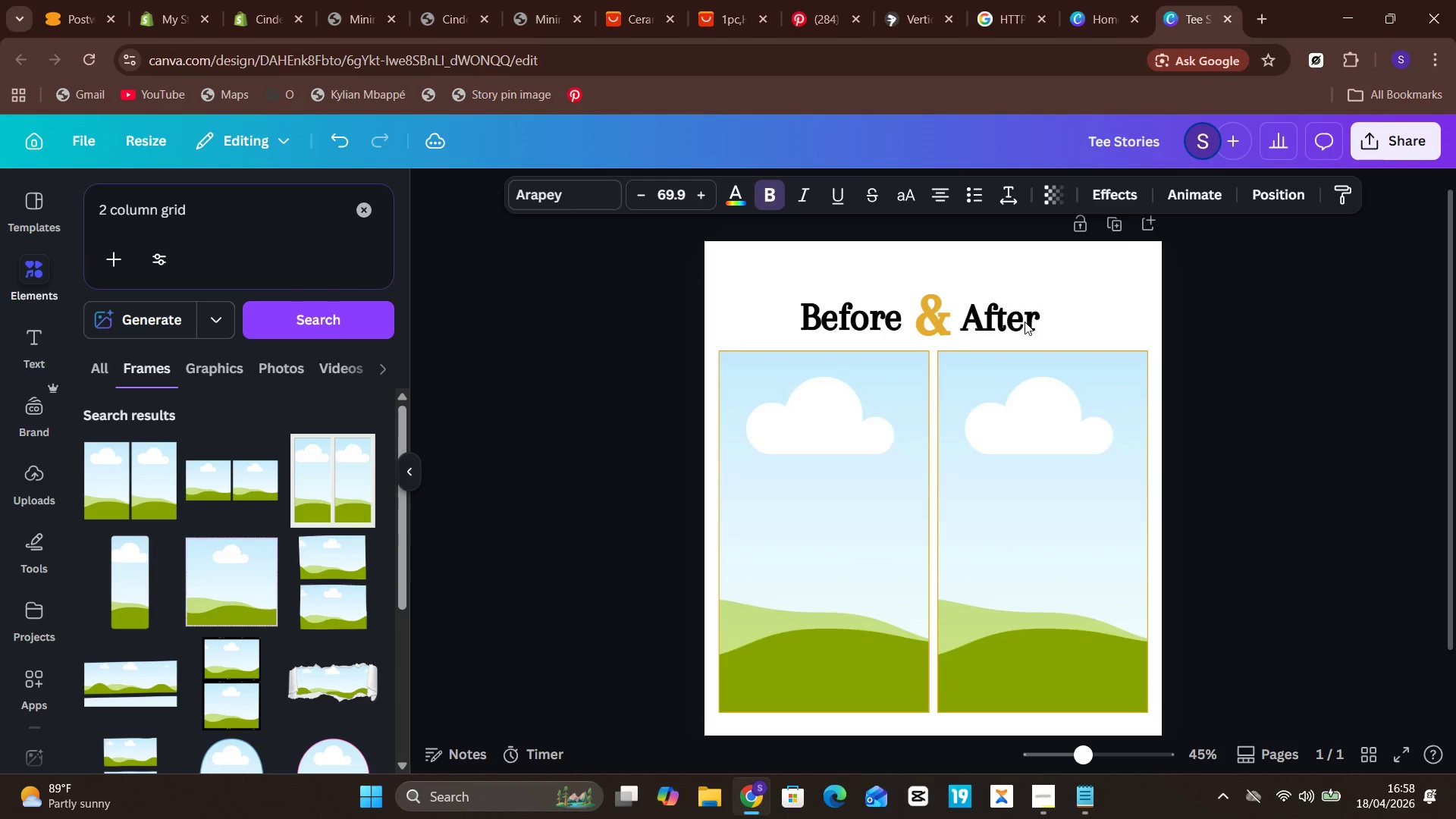 
key(Unknown)
 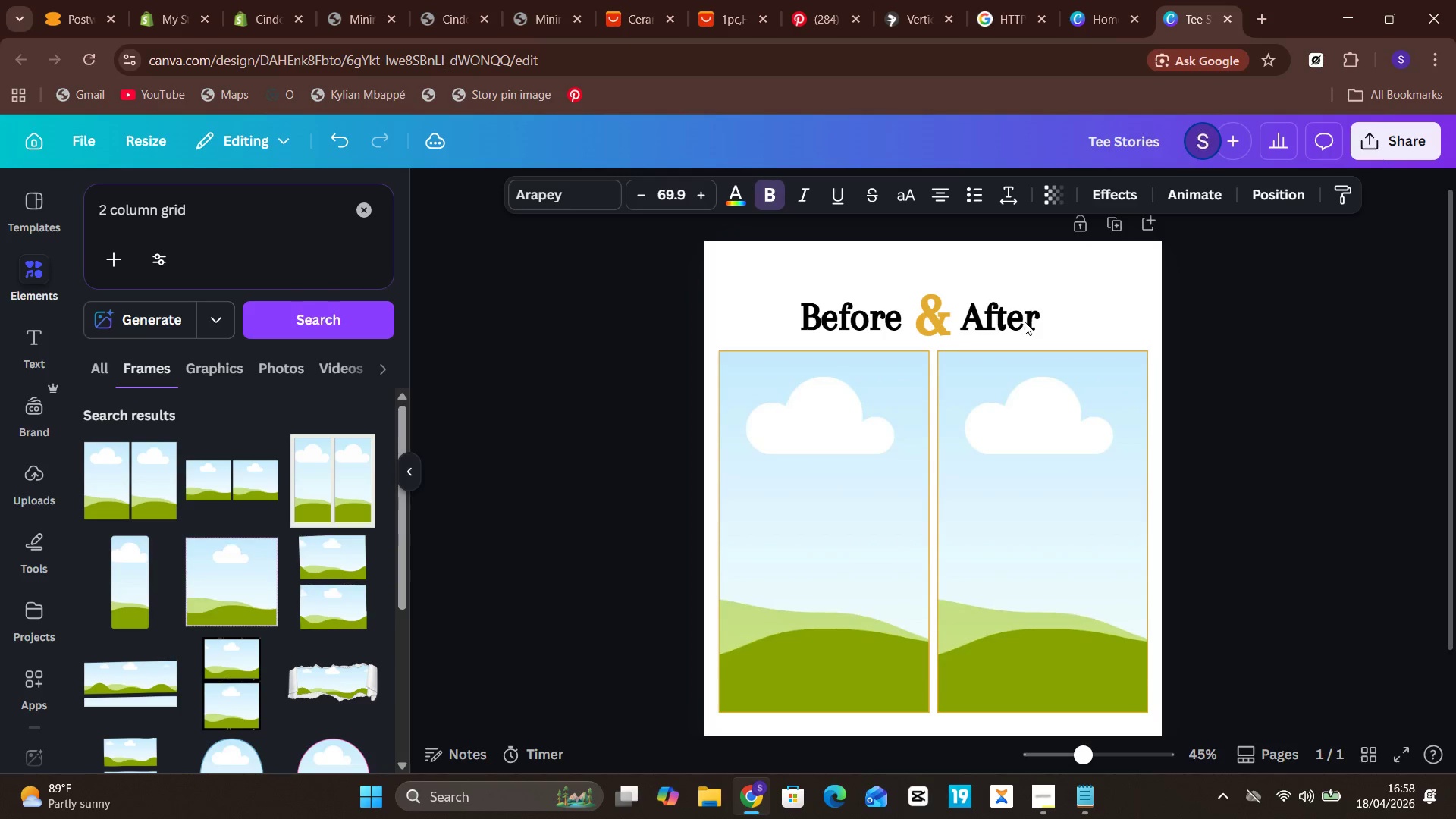 
key(ArrowUp)
 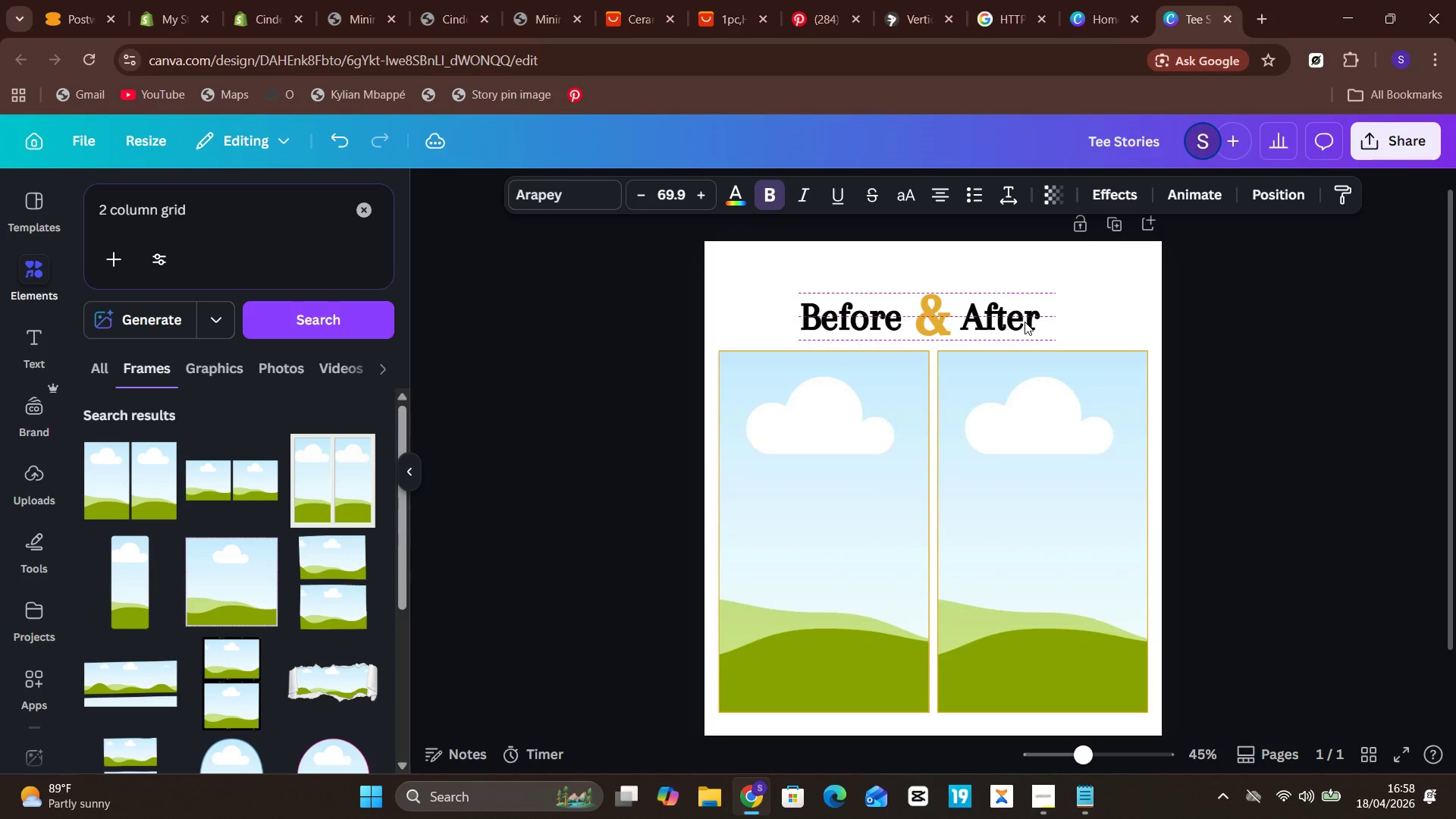 
key(Unknown)
 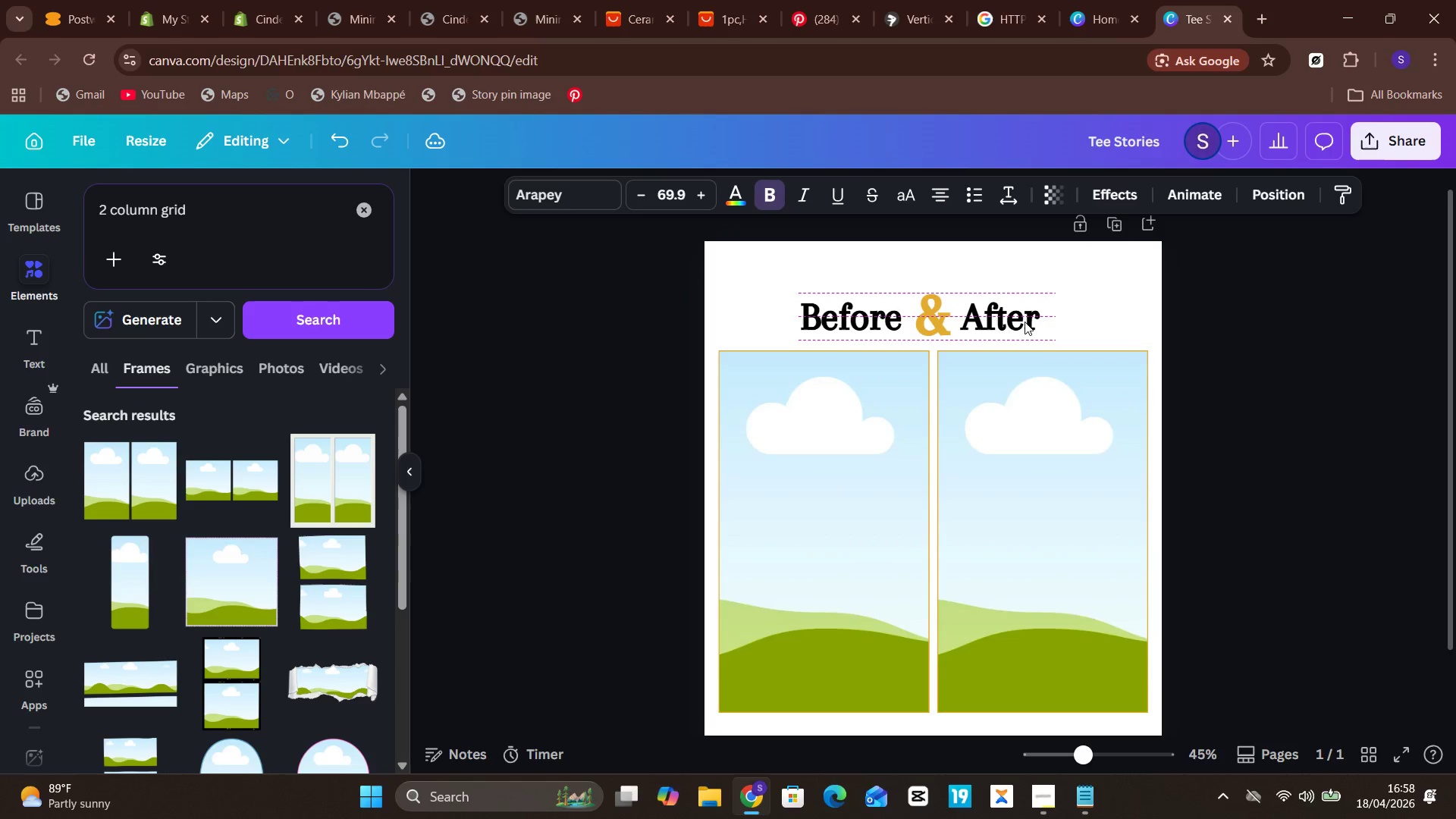 
key(ArrowUp)
 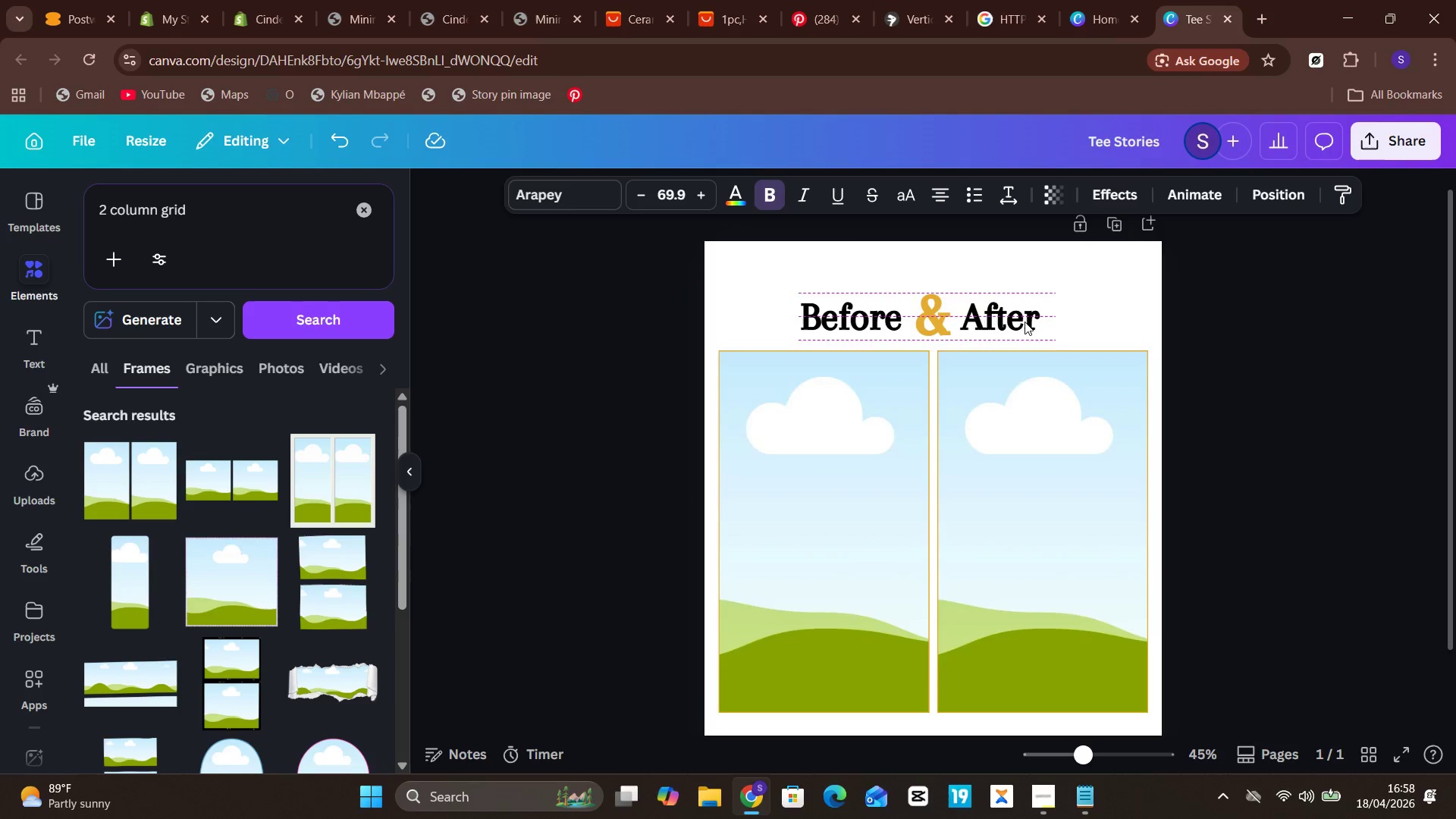 
key(ArrowRight)
 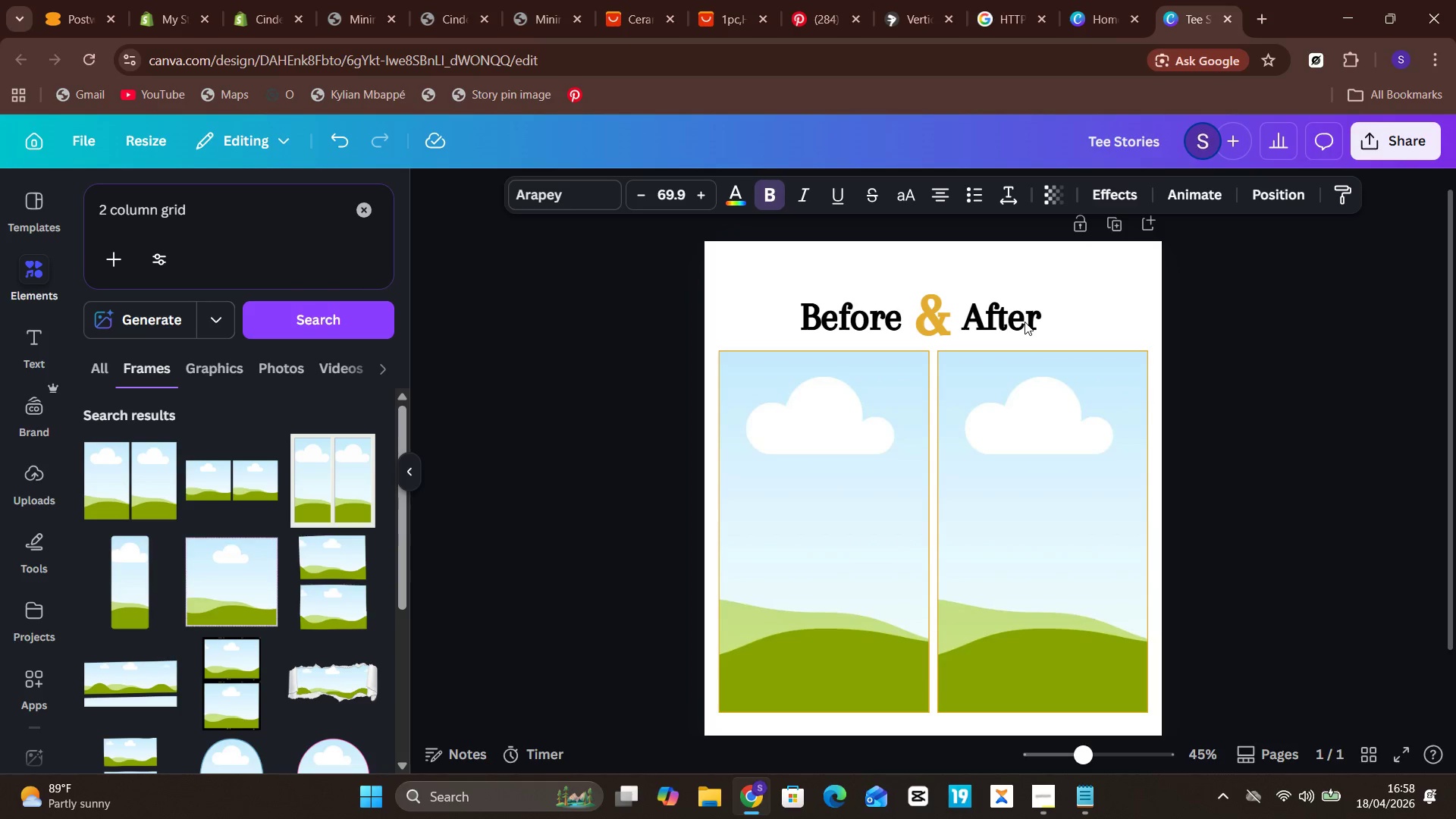 
key(Unknown)
 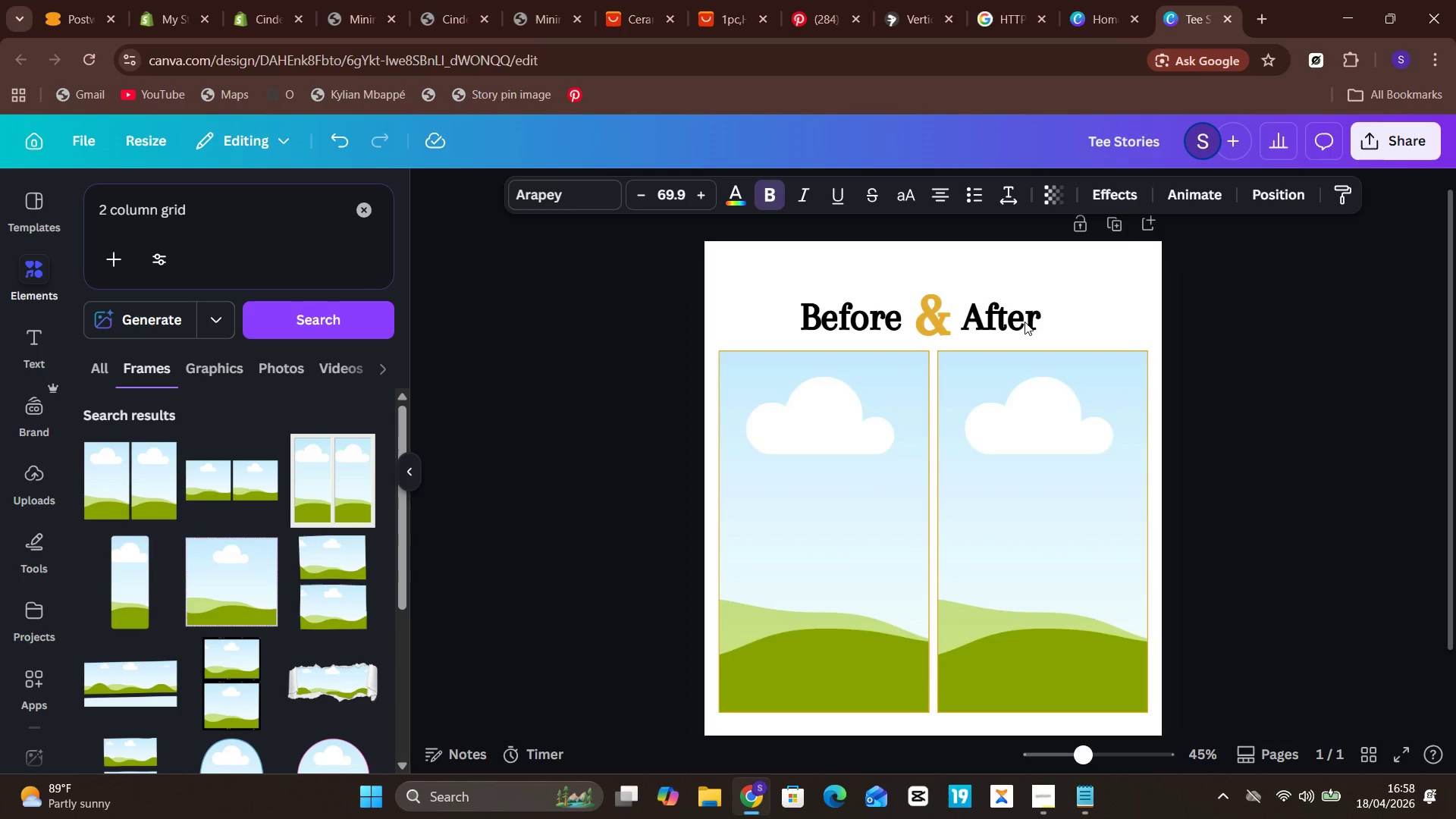 
key(Unknown)
 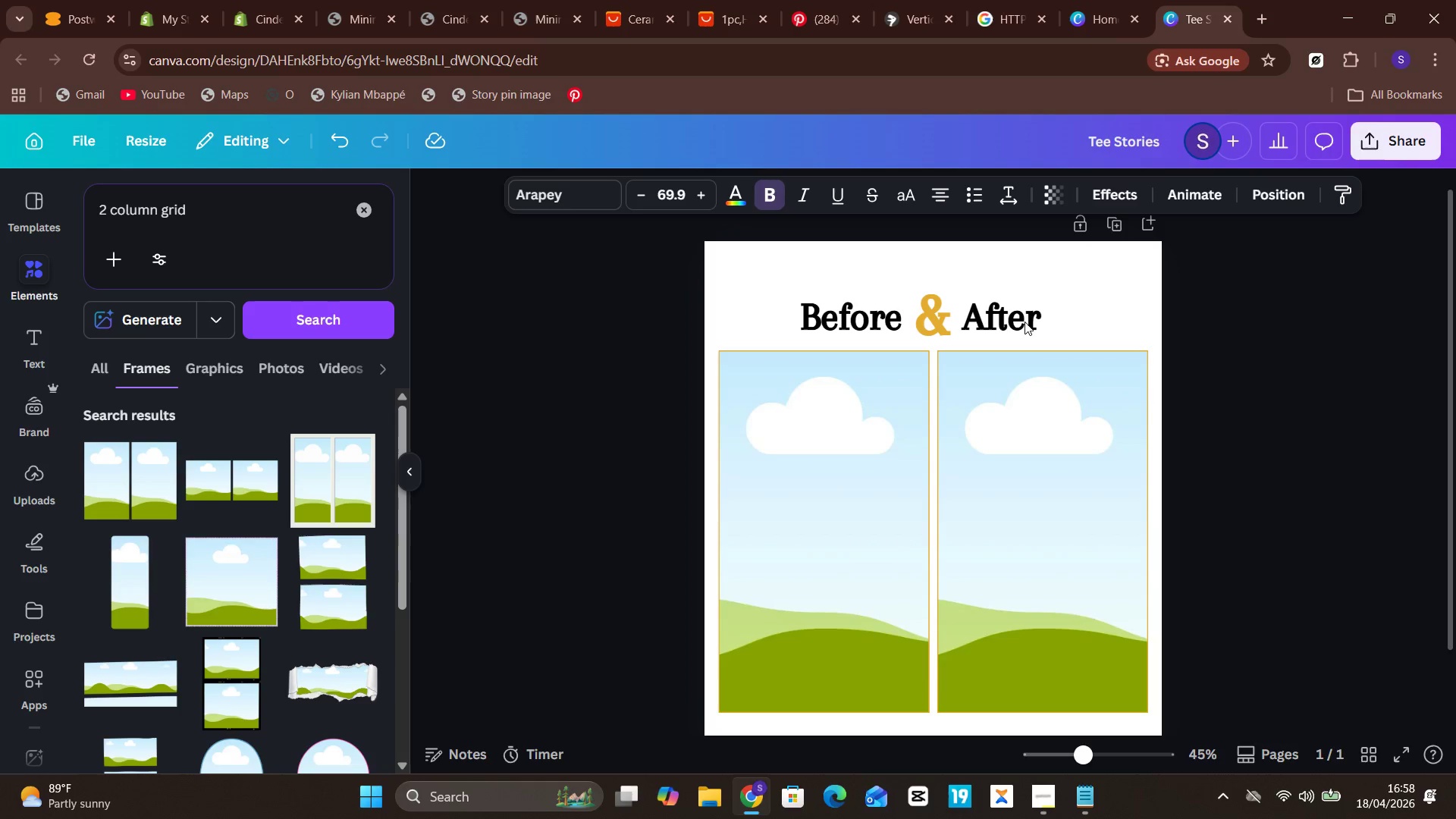 
key(ArrowRight)
 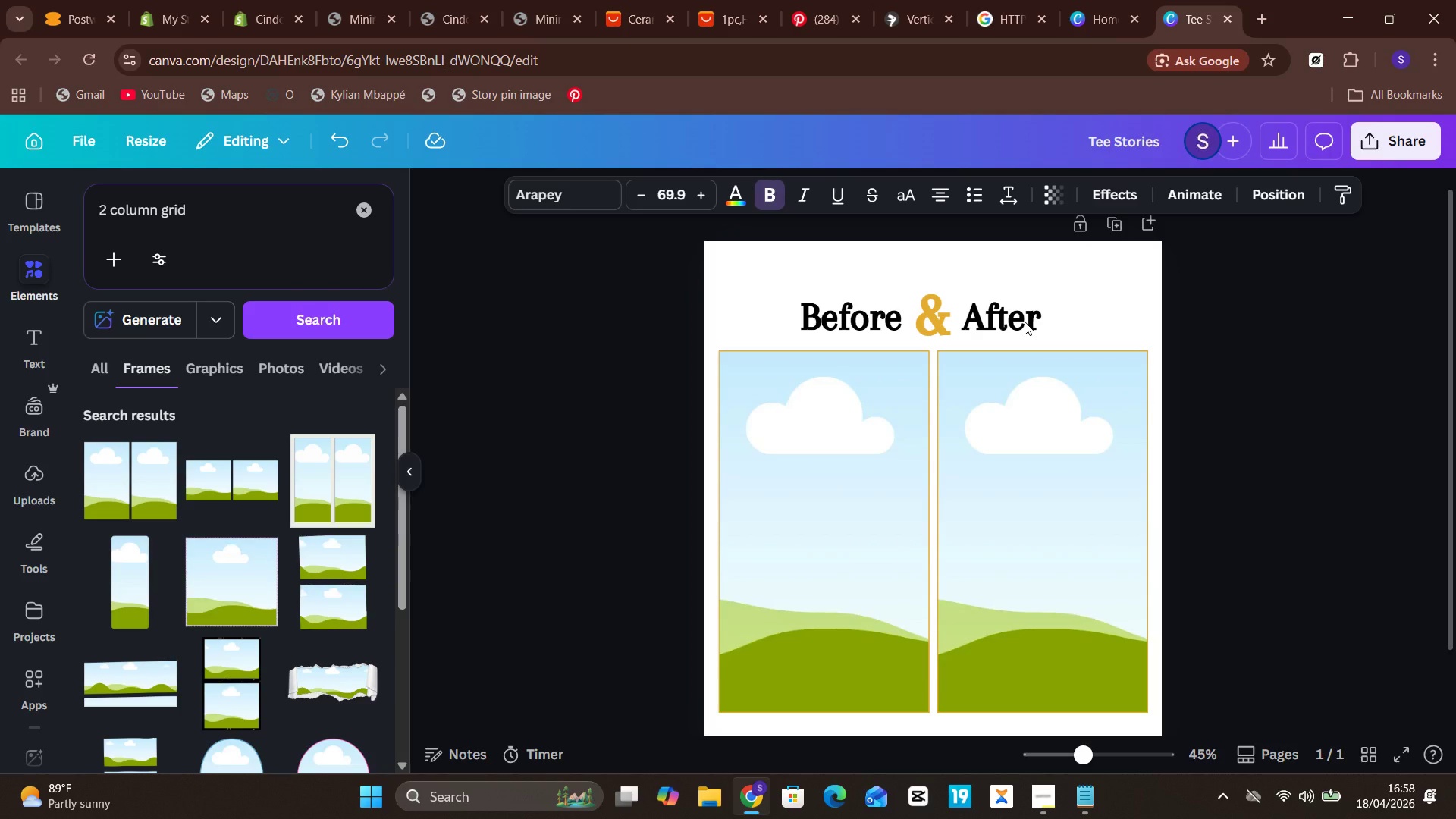 
key(Unknown)
 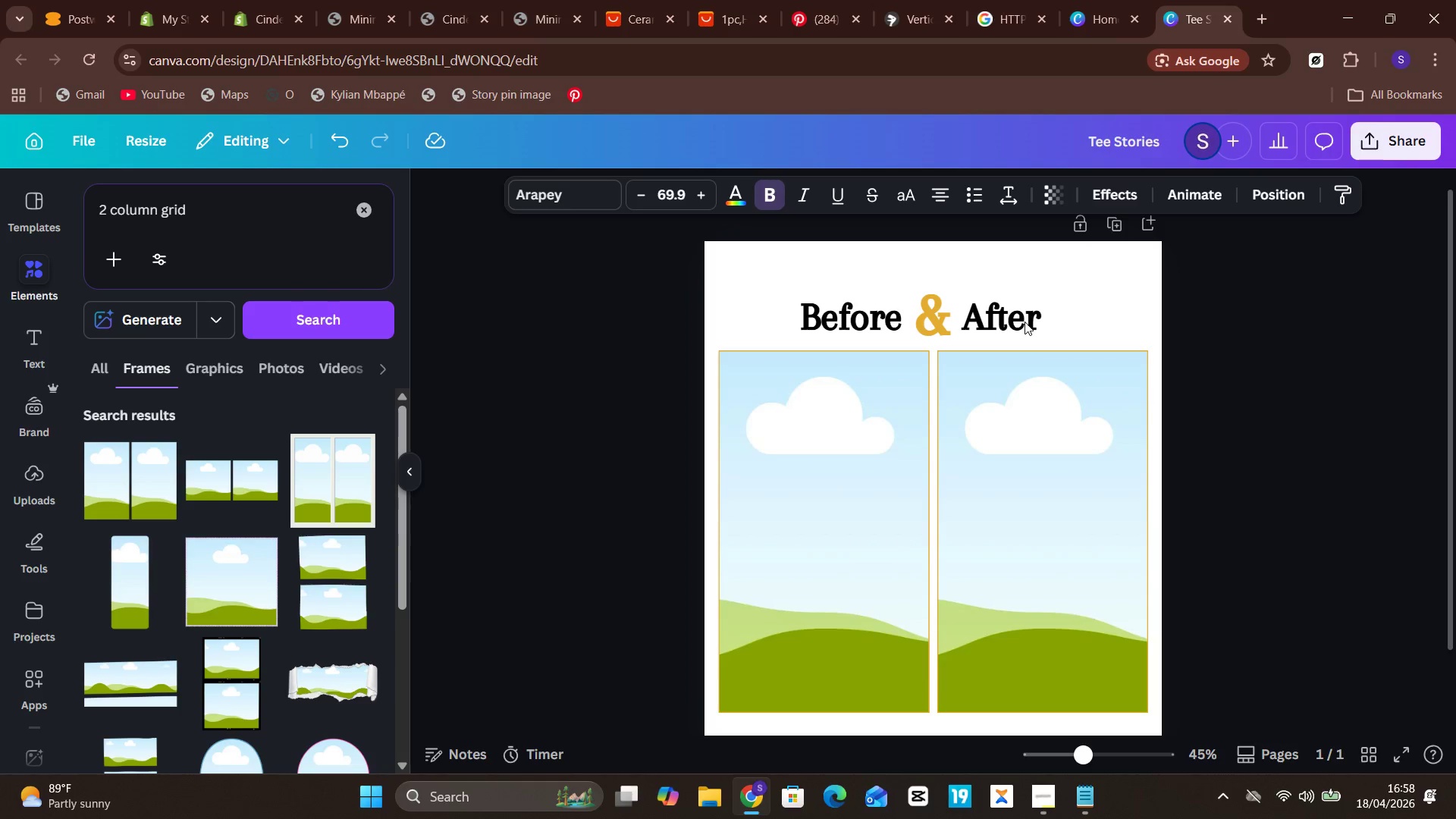 
key(ArrowRight)
 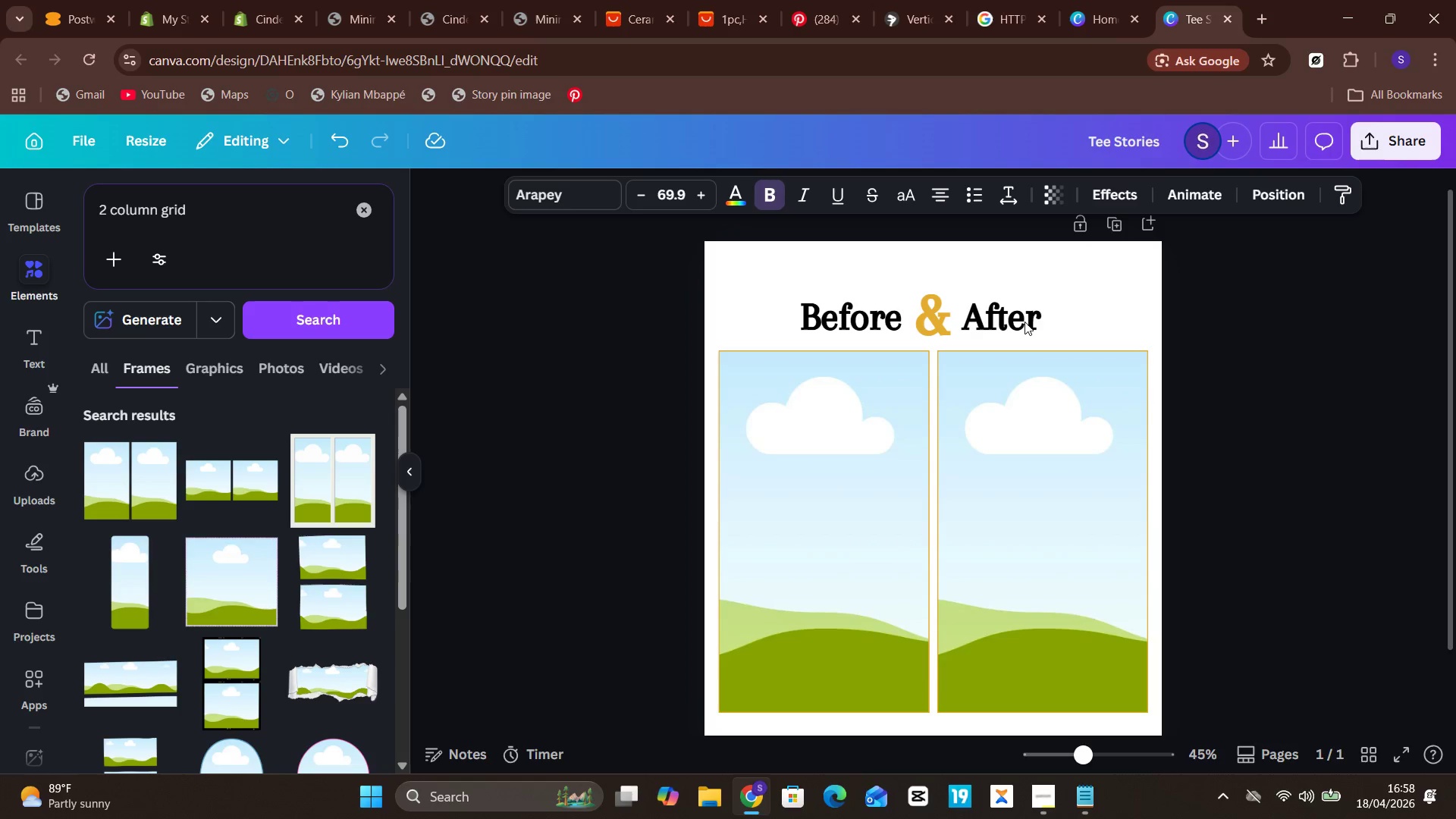 
key(Unknown)
 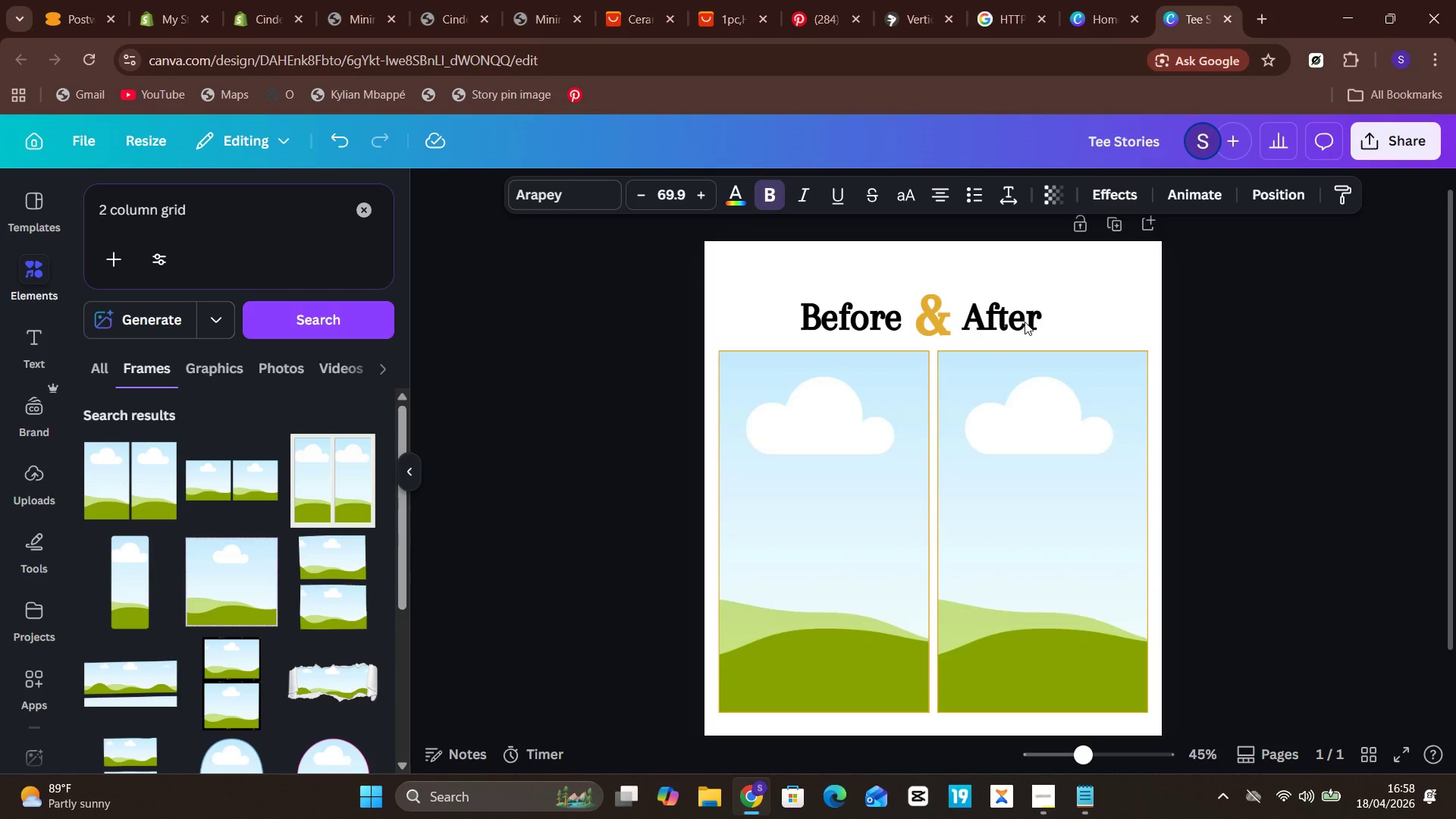 
key(ArrowRight)
 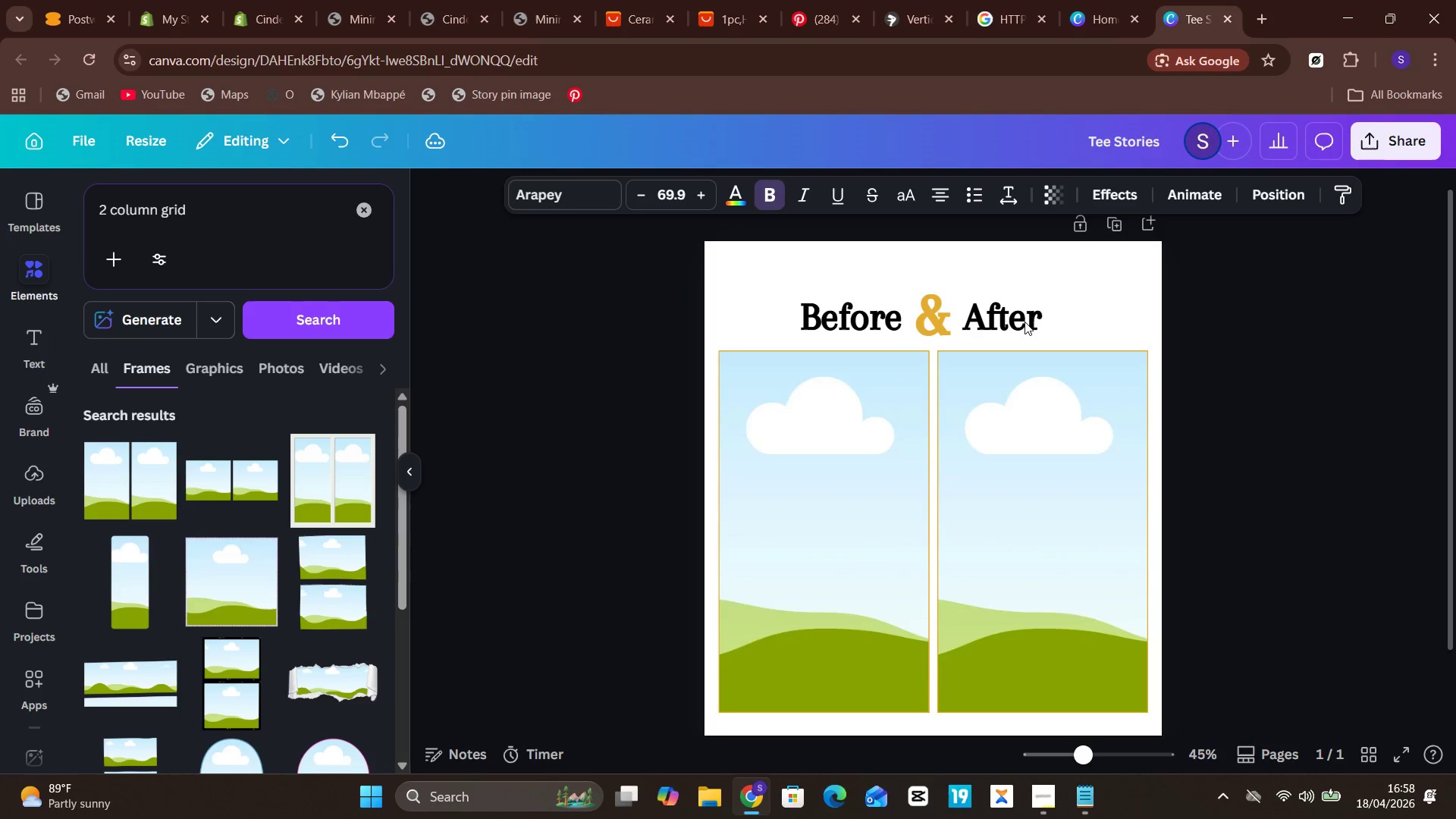 
key(Unknown)
 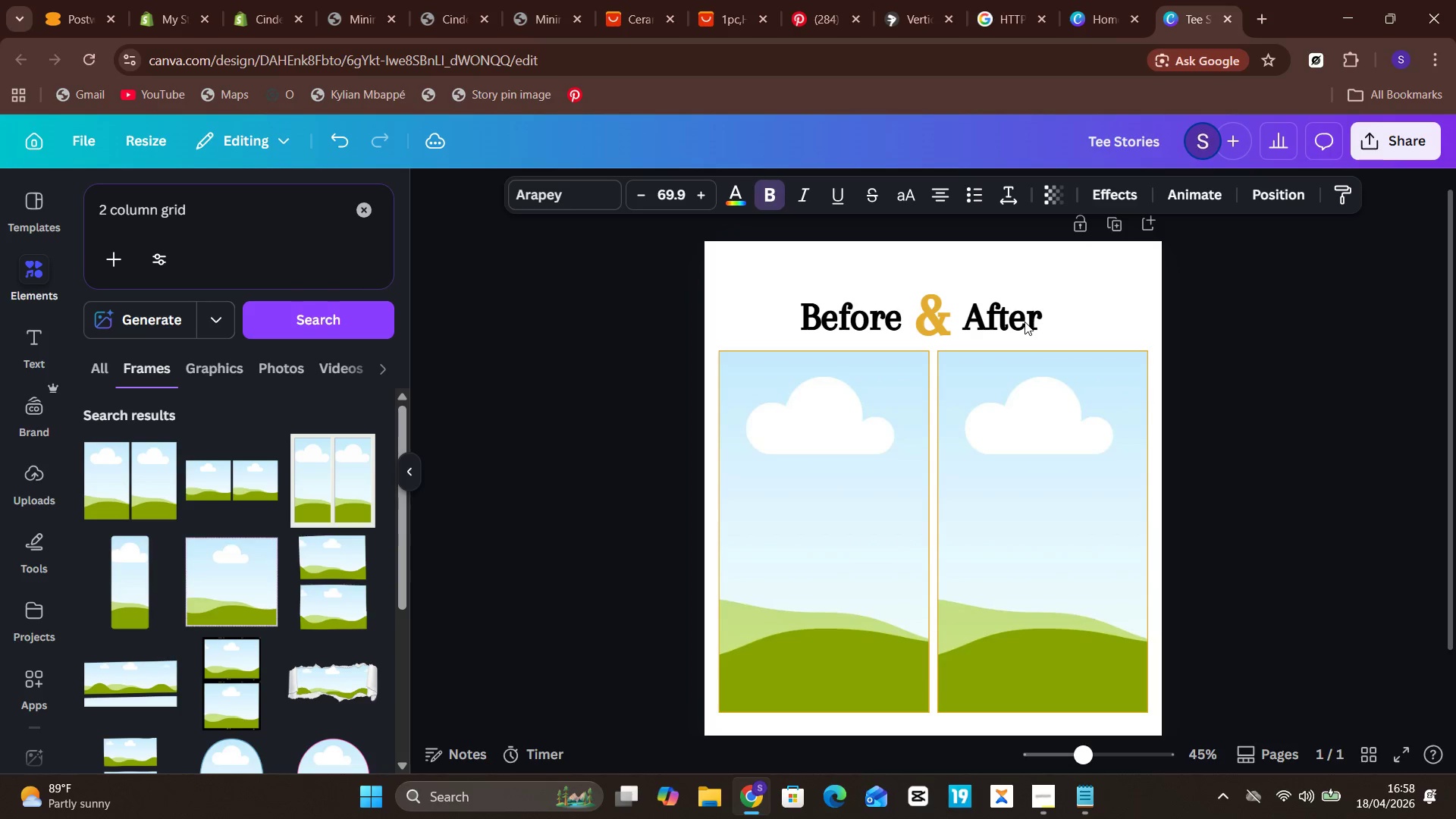 
key(ArrowRight)
 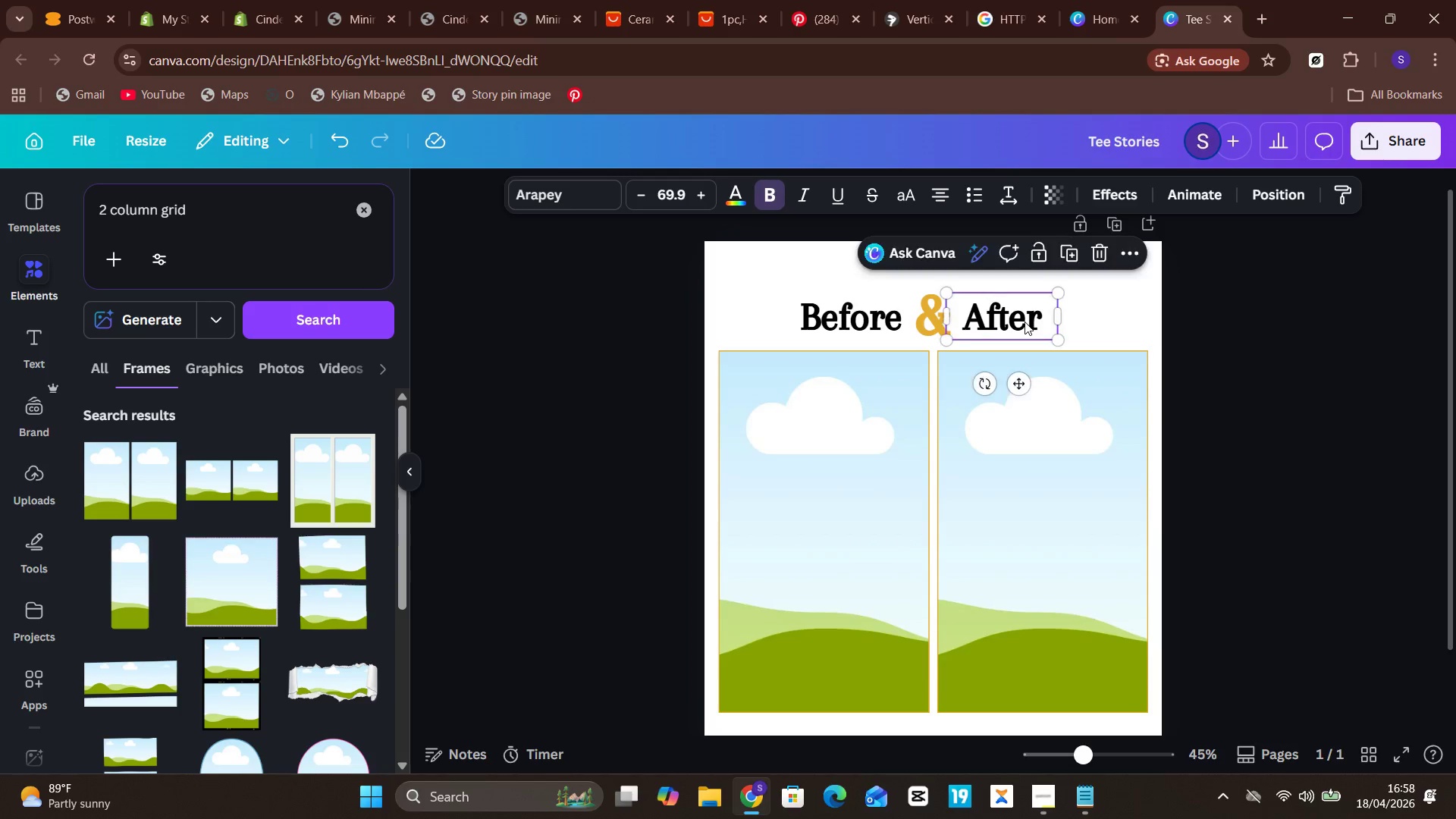 
key(Unknown)
 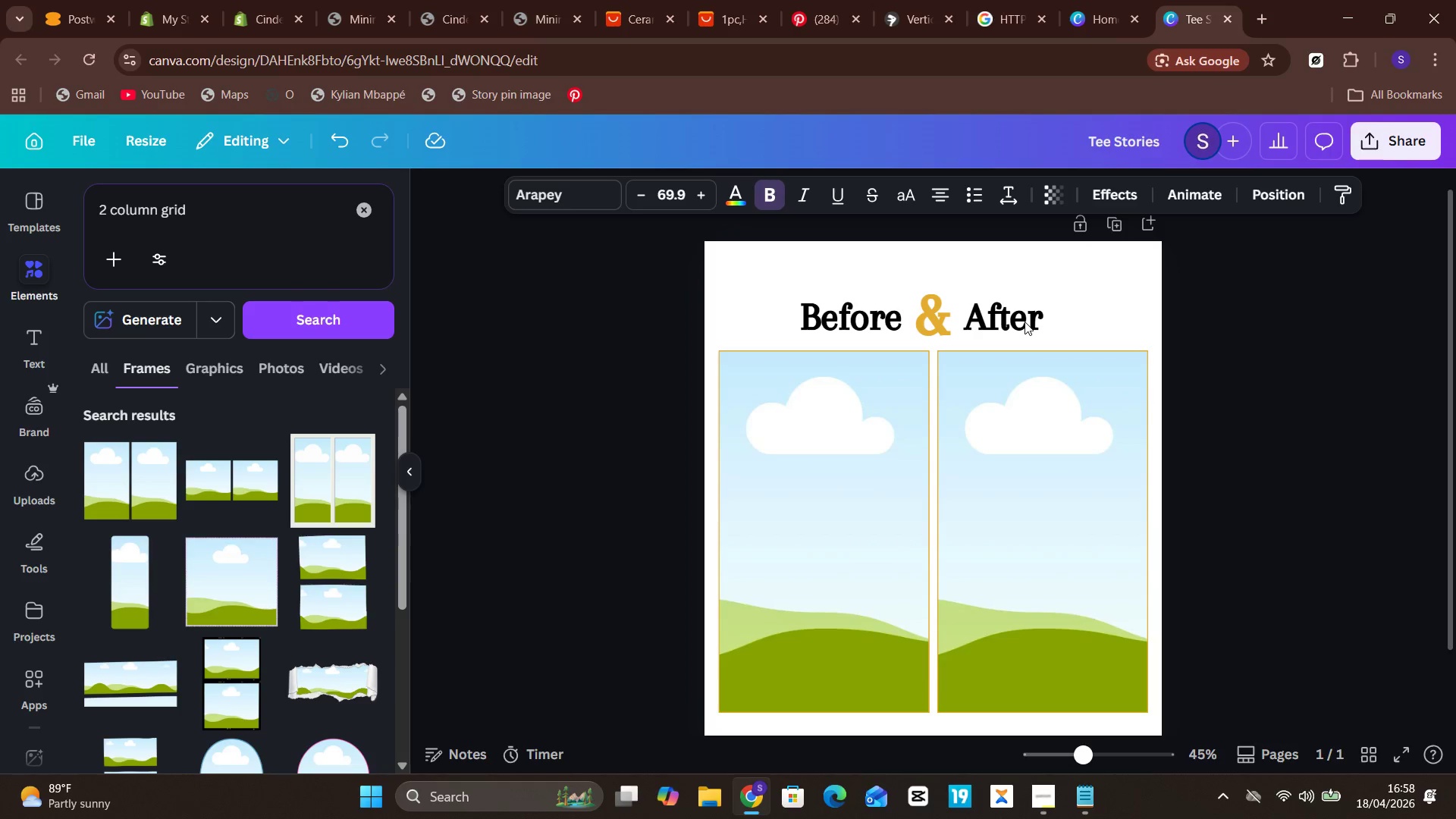 
key(ArrowRight)
 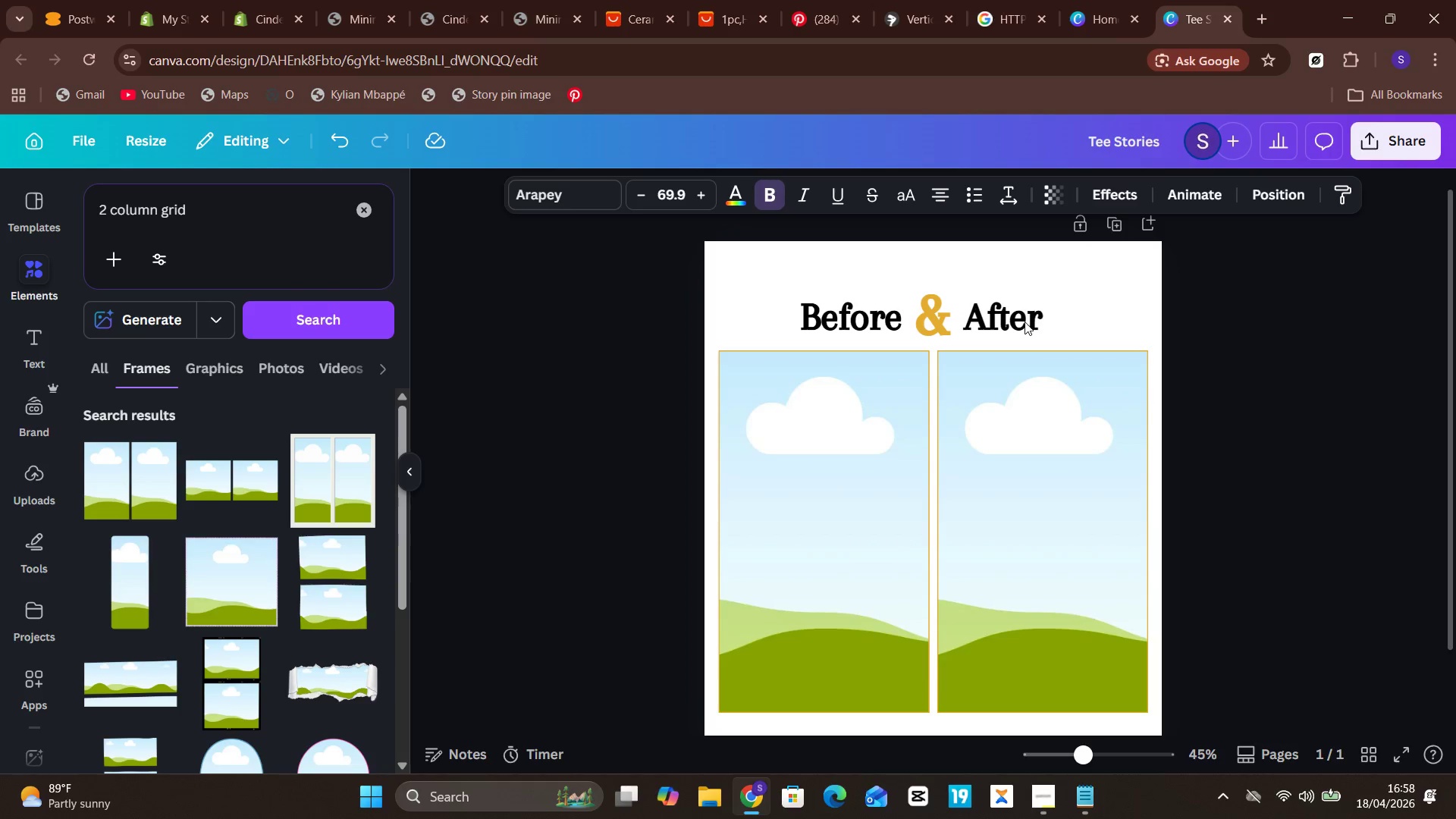 
key(Unknown)
 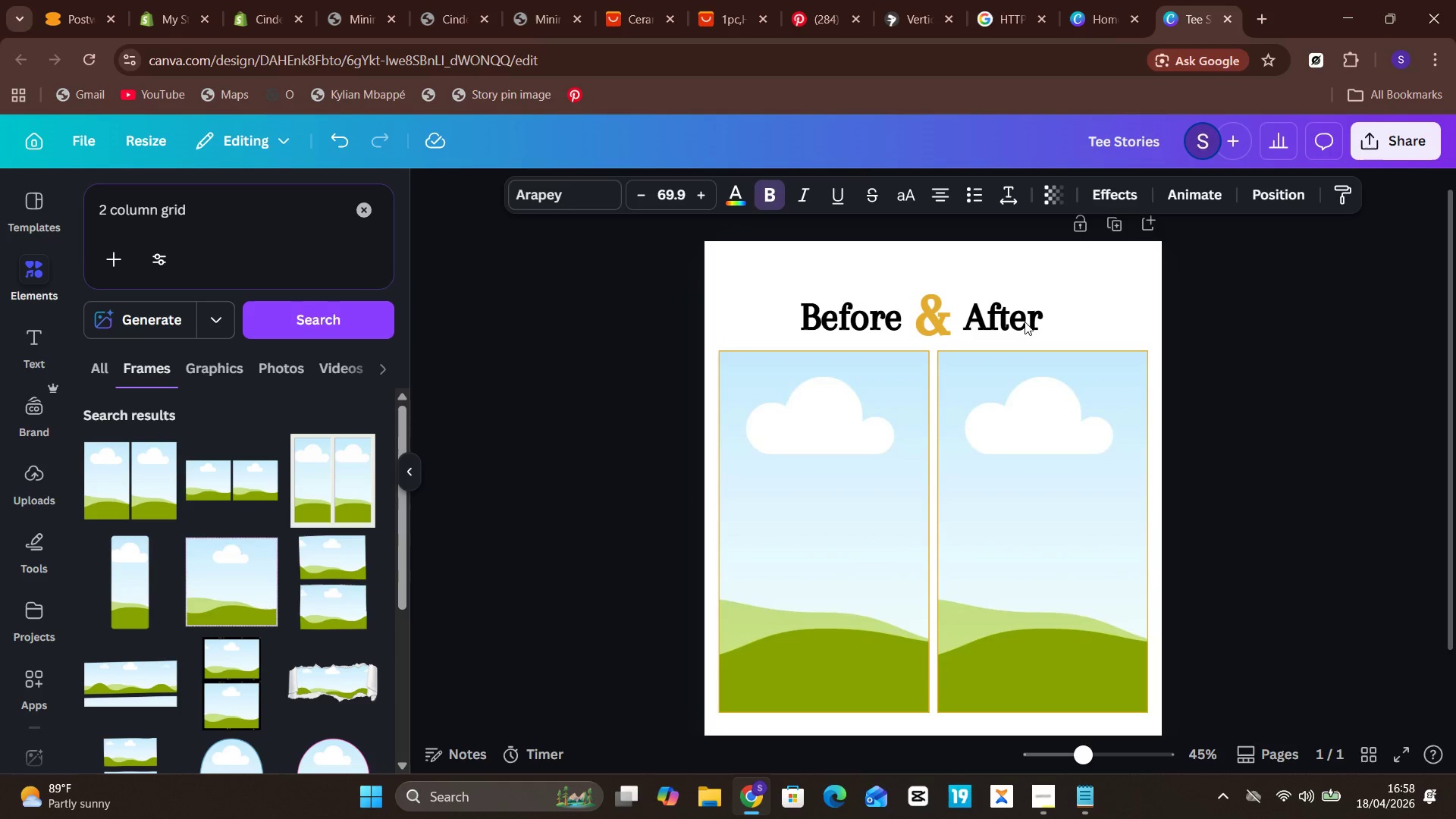 
key(ArrowRight)
 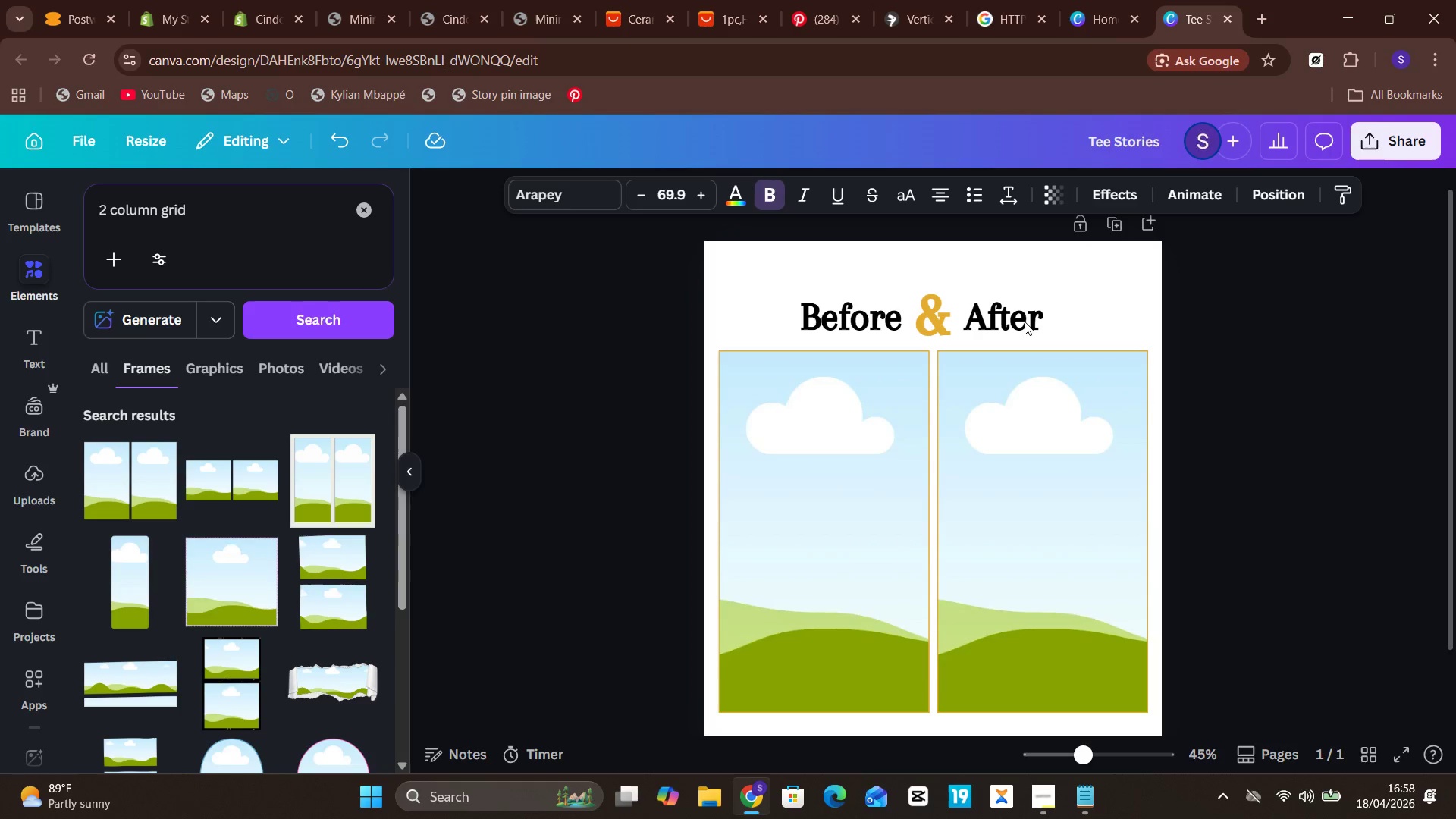 
key(Unknown)
 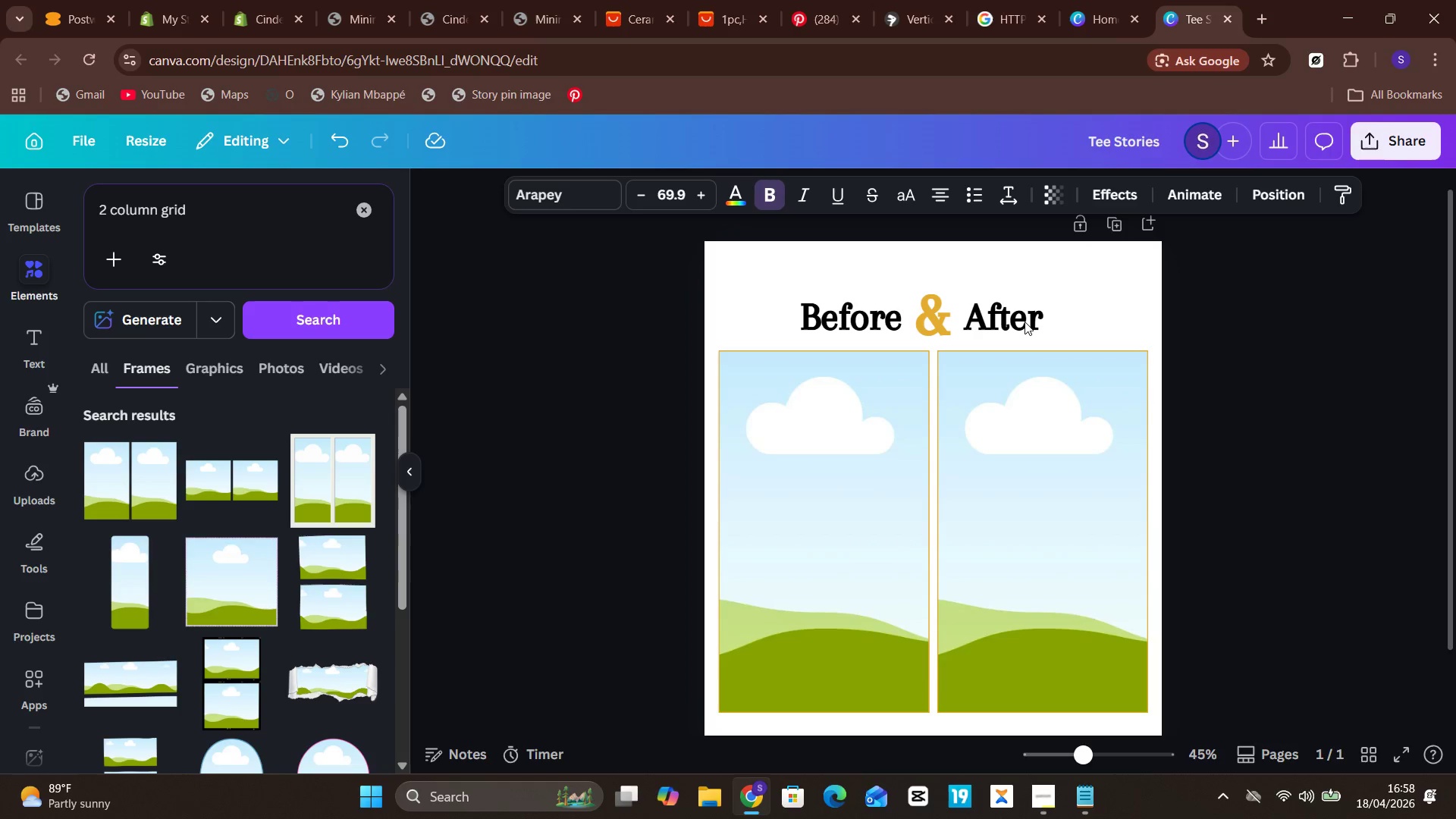 
key(ArrowRight)
 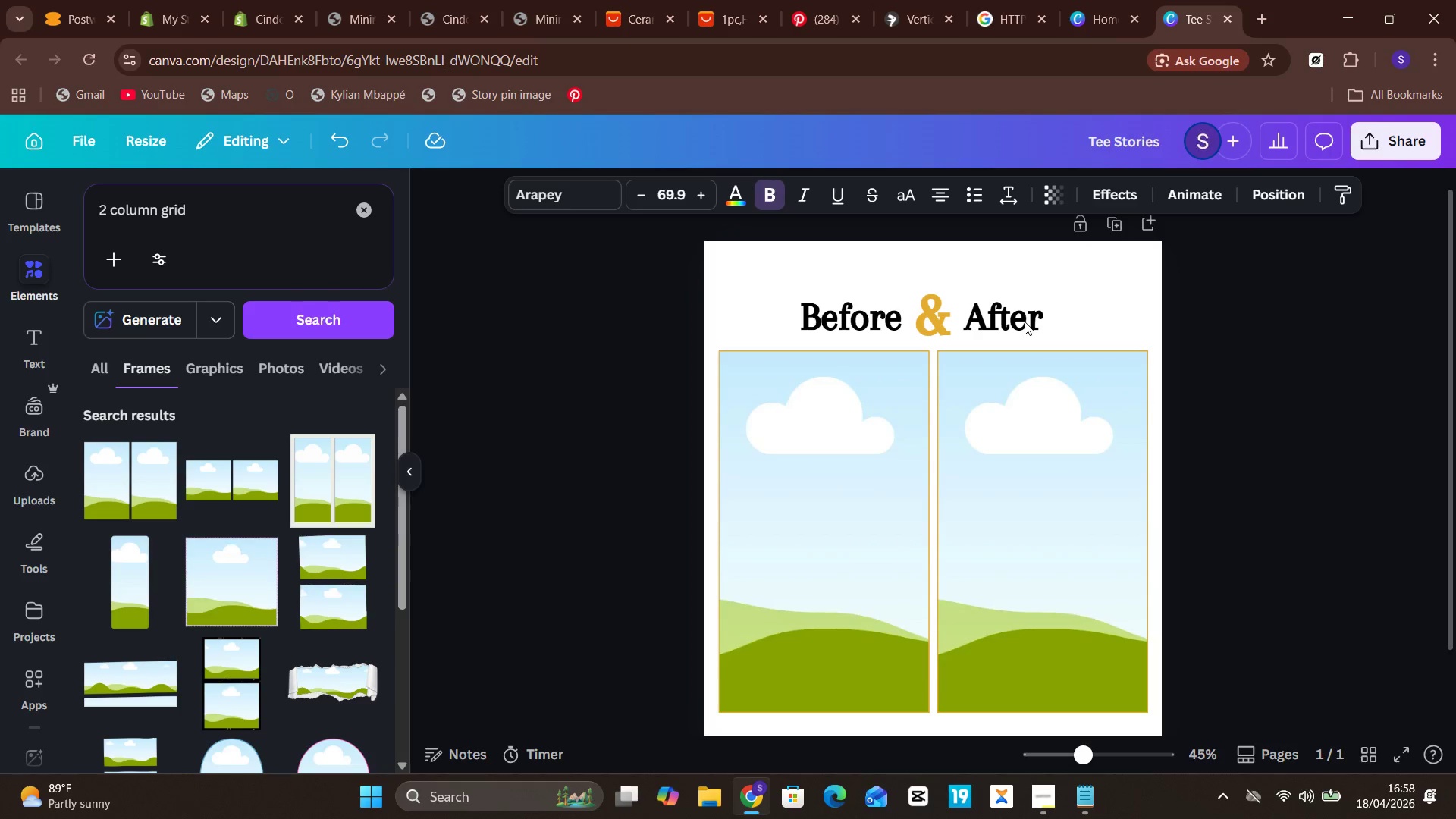 
key(Unknown)
 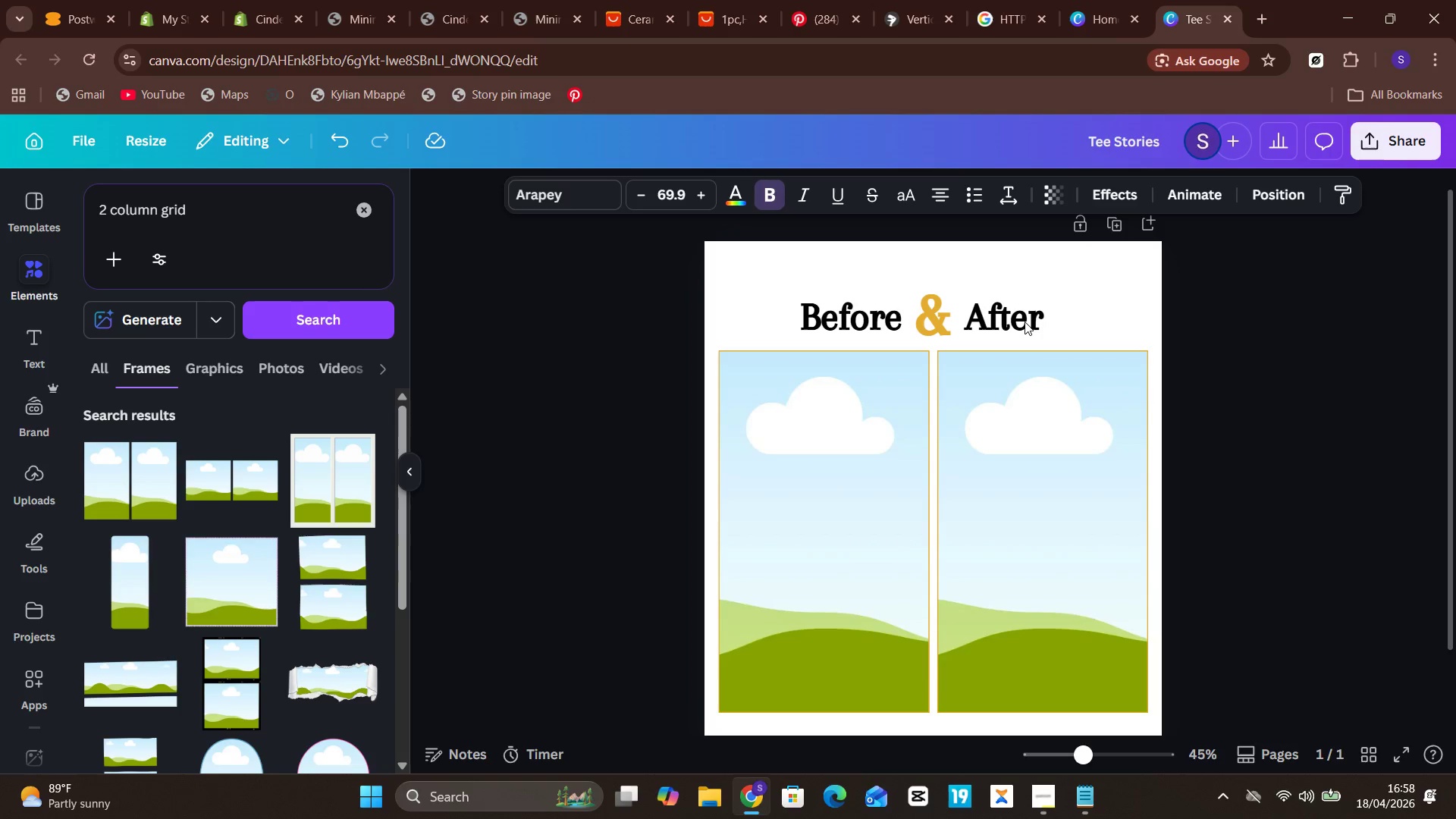 
hold_key(key=ArrowRight, duration=0.69)
 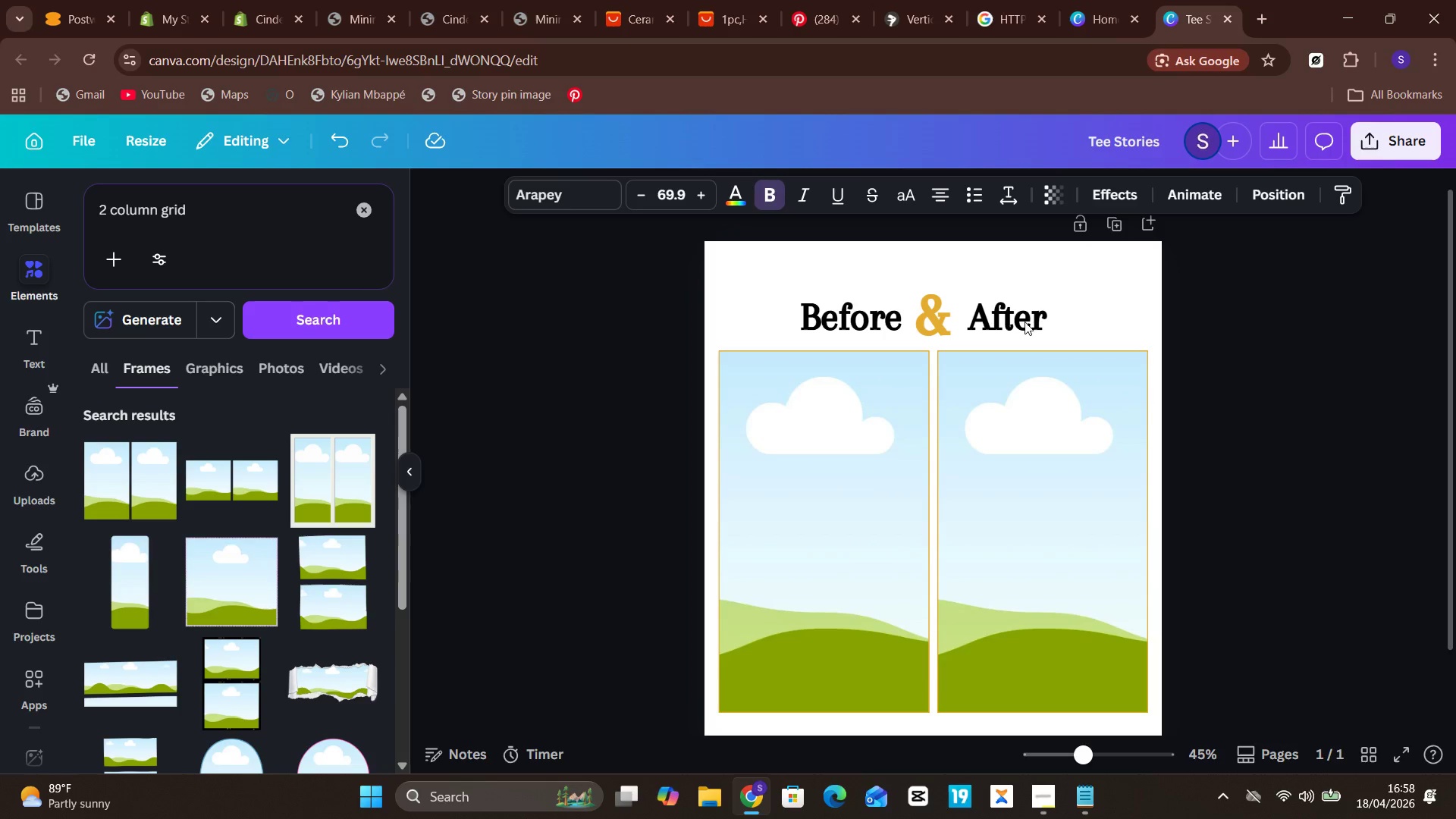 
key(Unknown)
 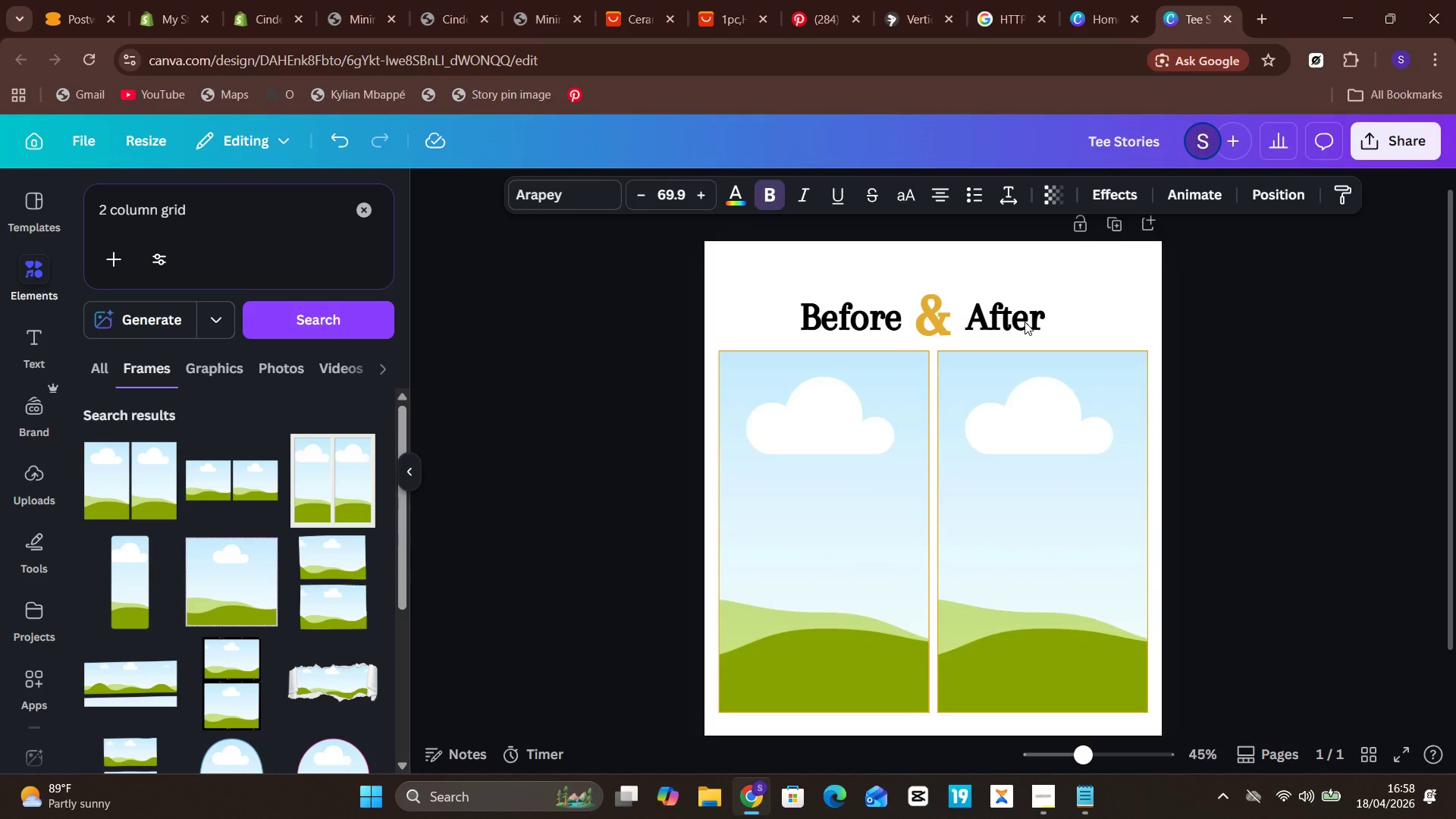 
key(Unknown)
 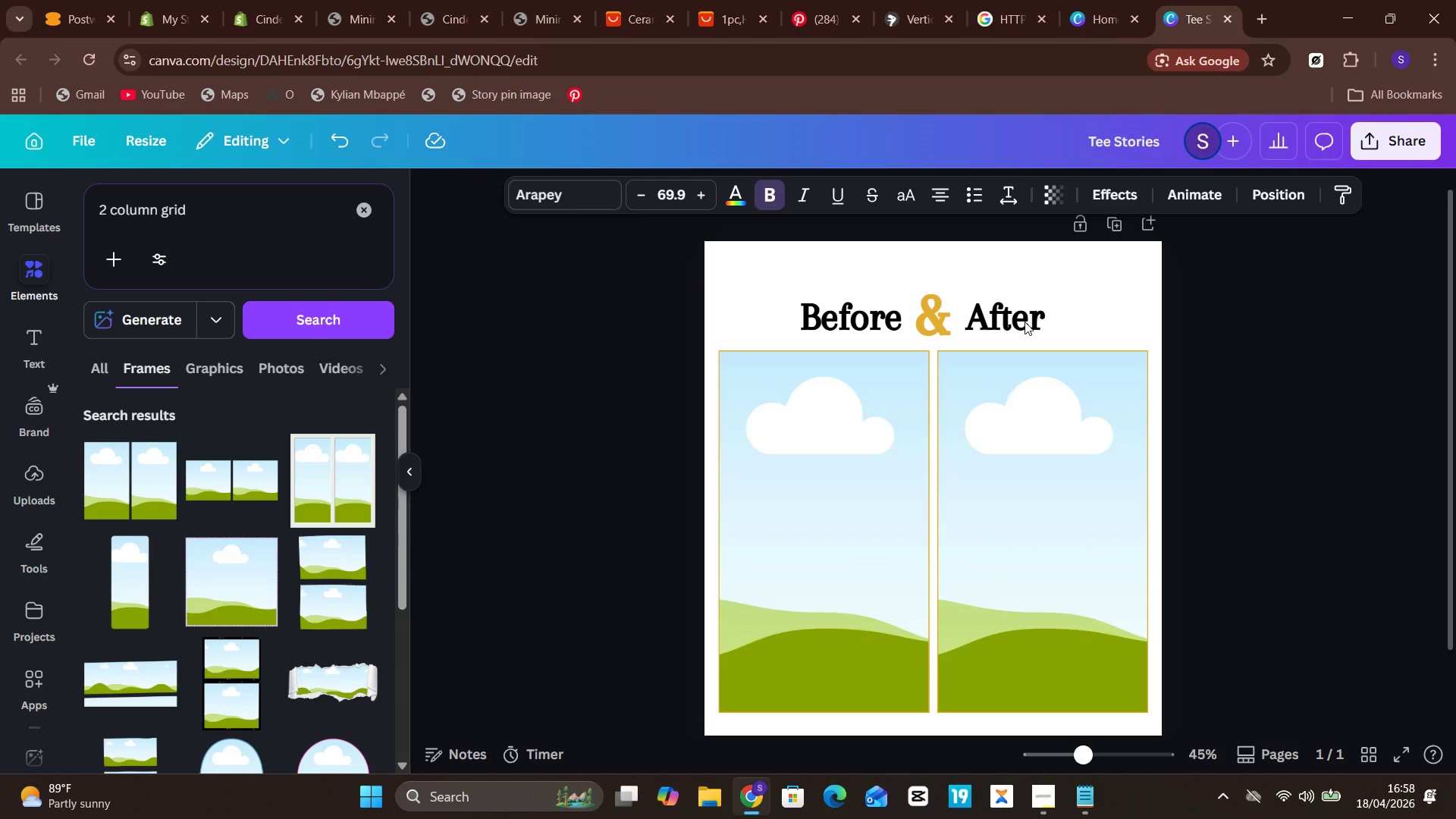 
key(Unknown)
 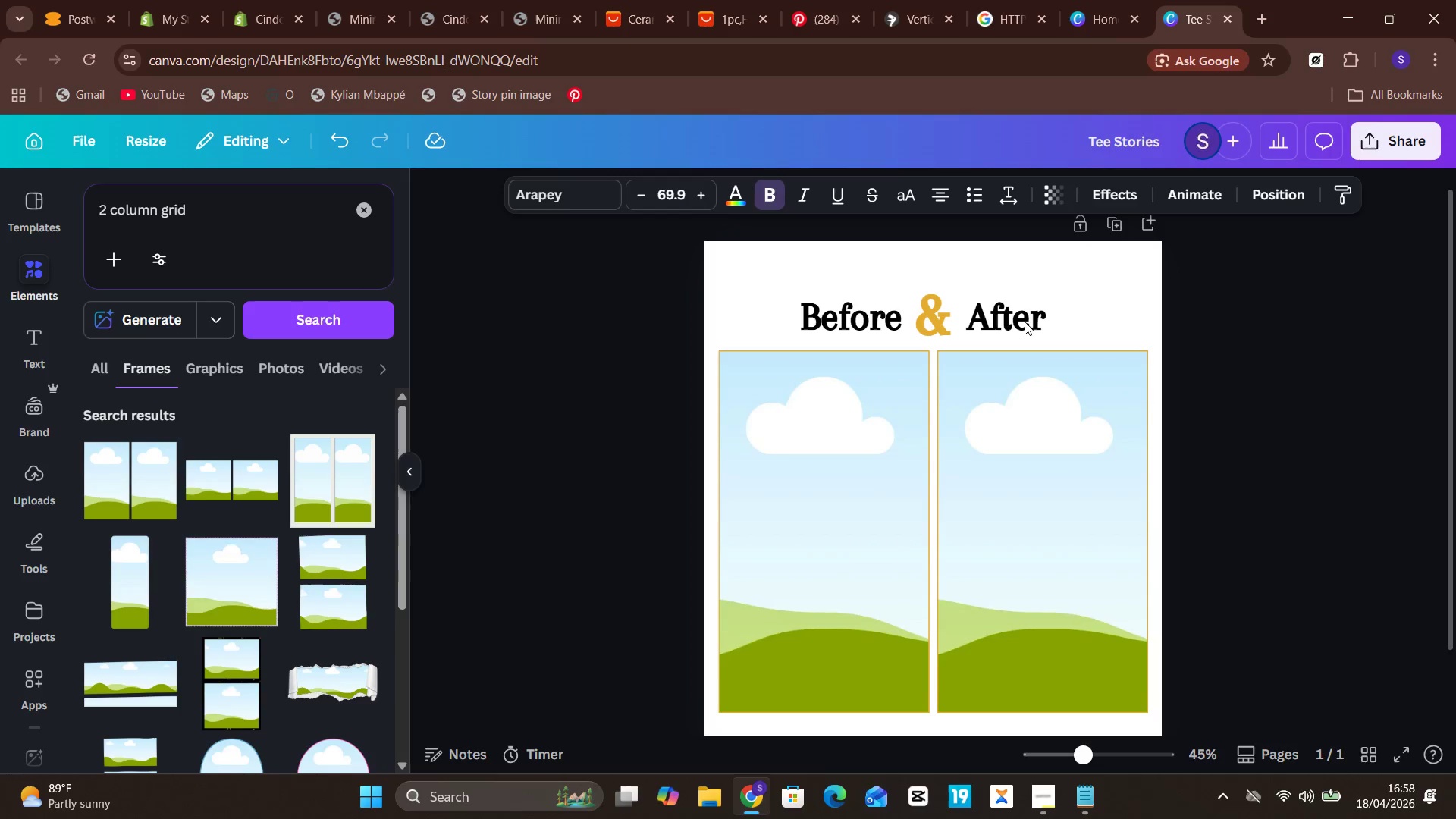 
key(Unknown)
 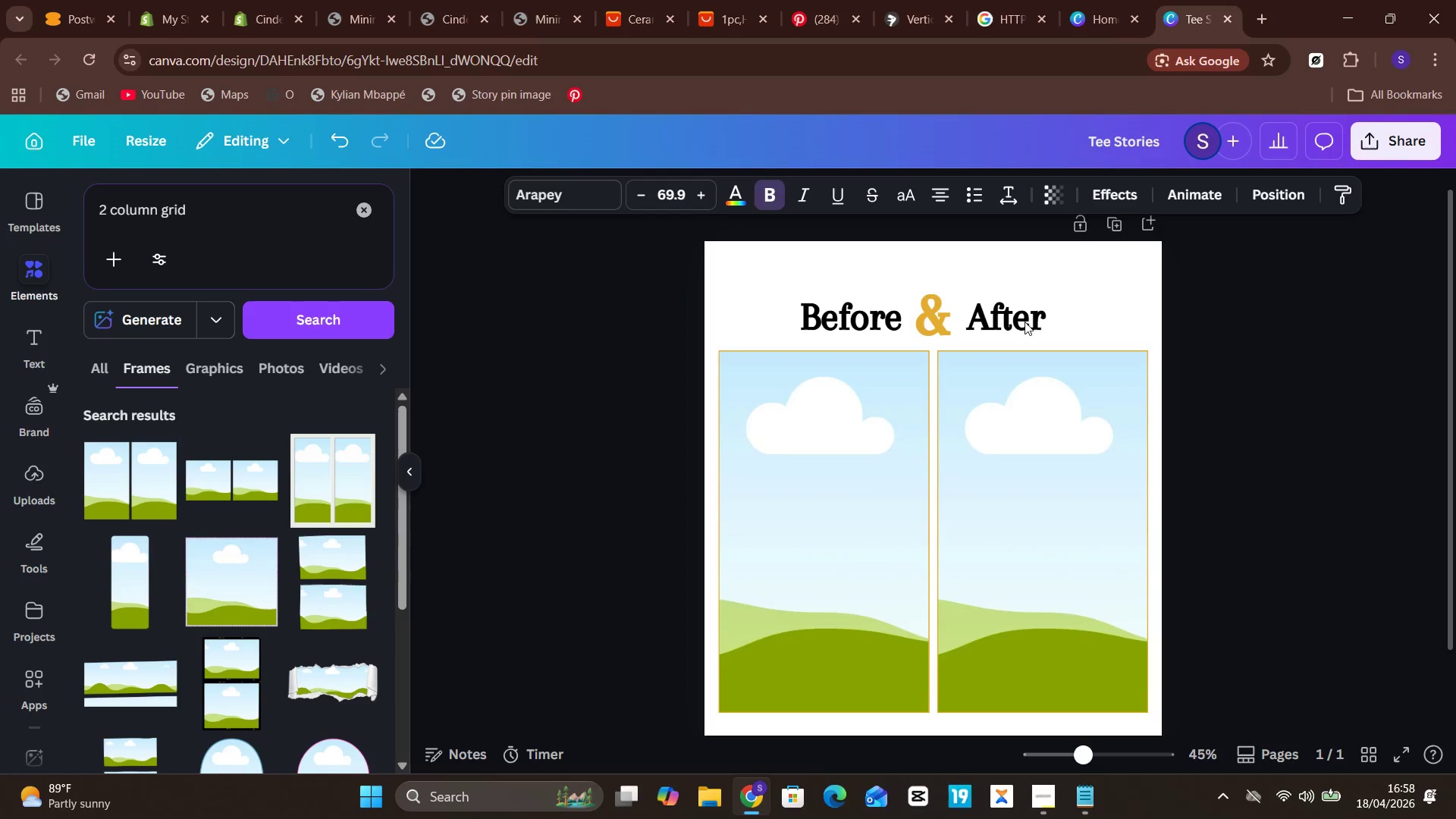 
key(Unknown)
 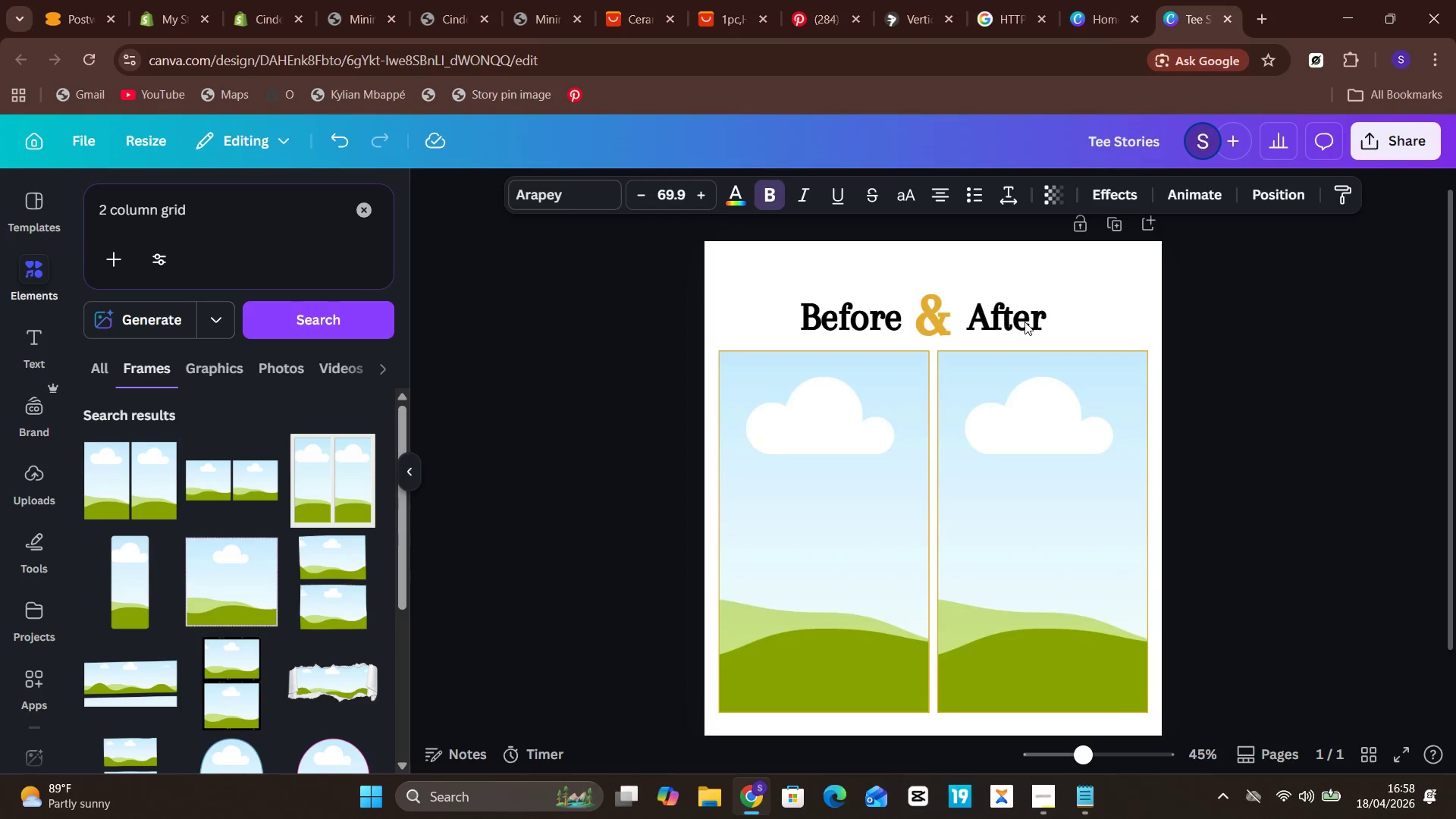 
key(Unknown)
 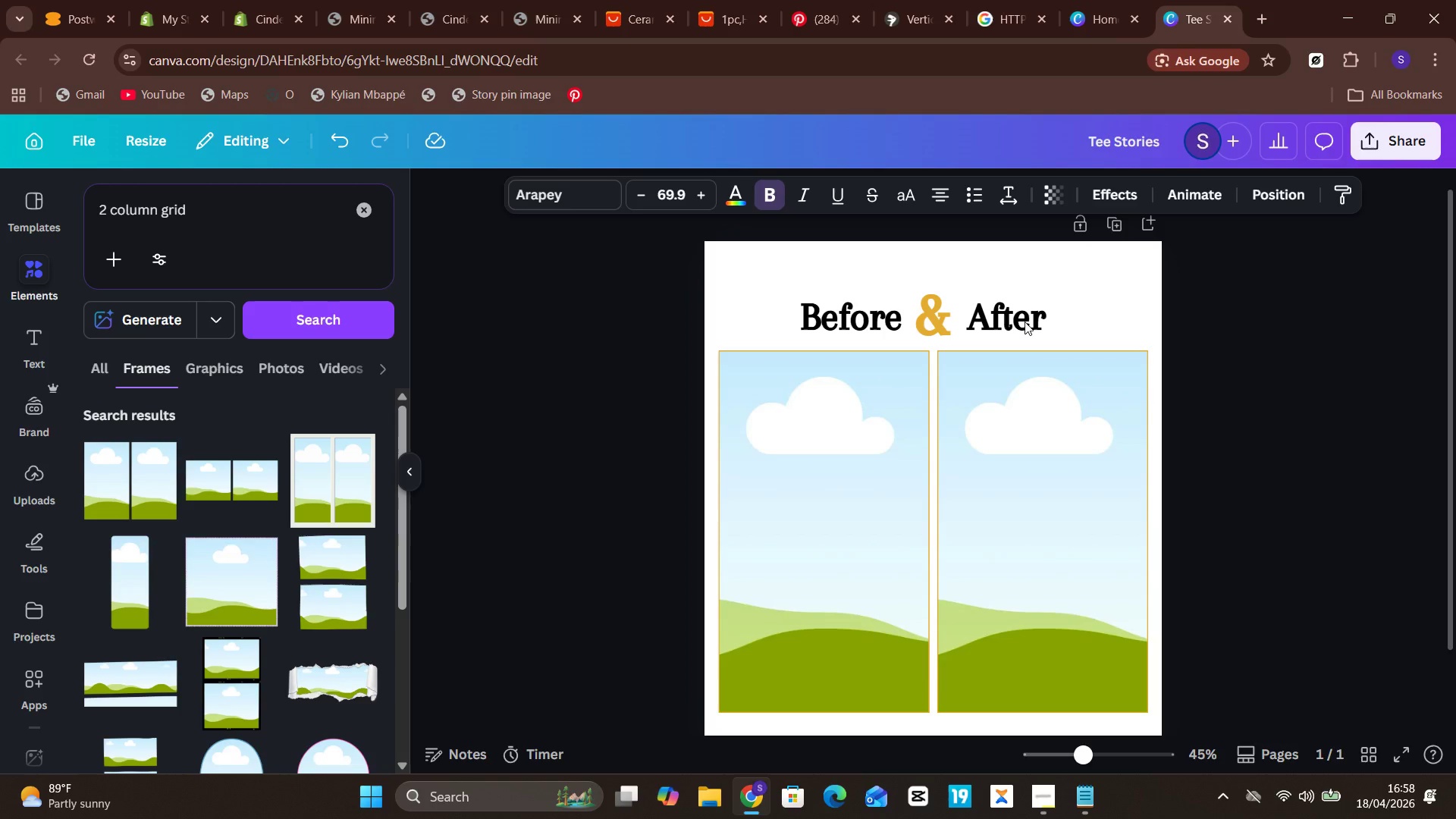 
key(Unknown)
 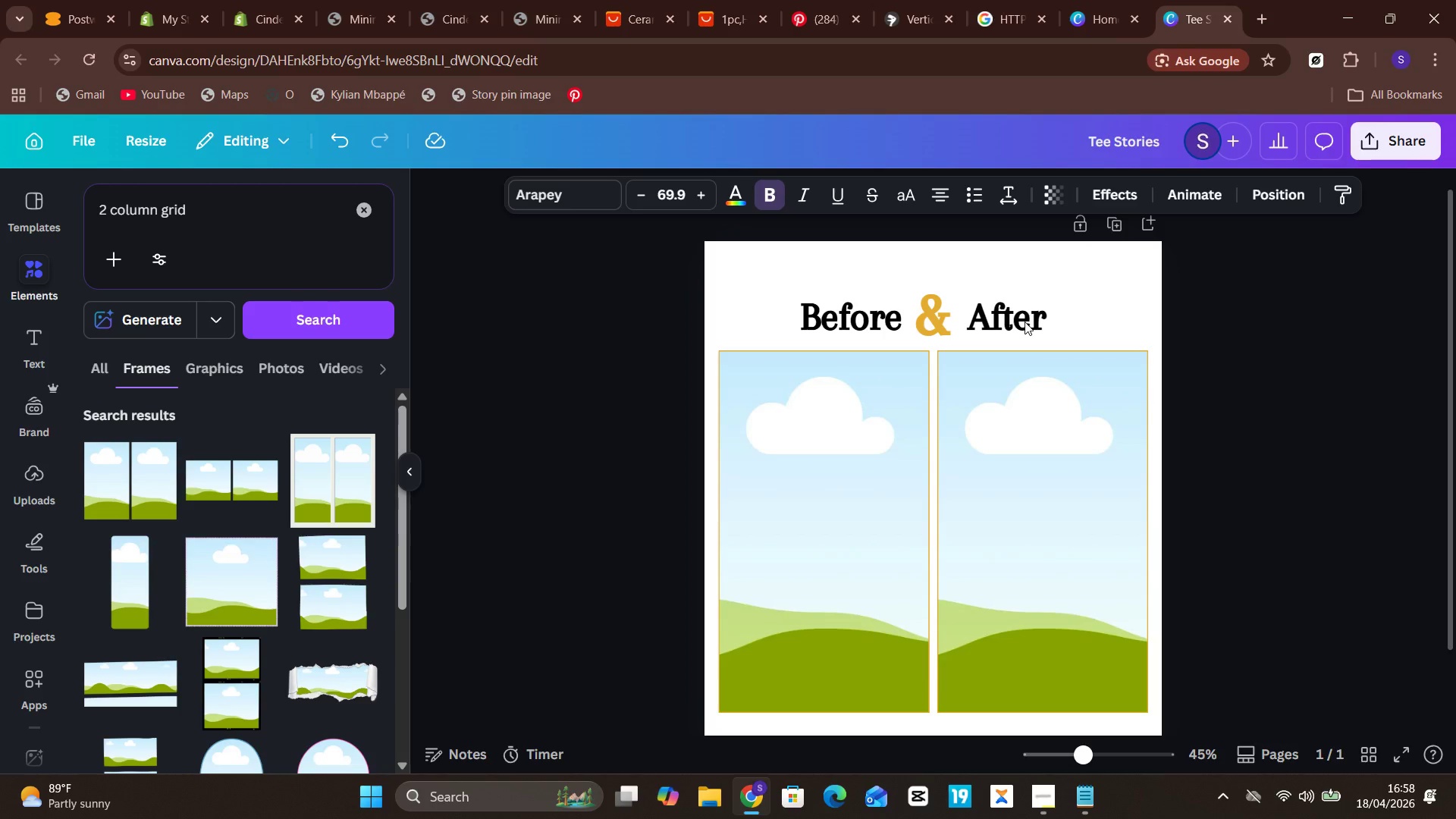 
key(ArrowRight)
 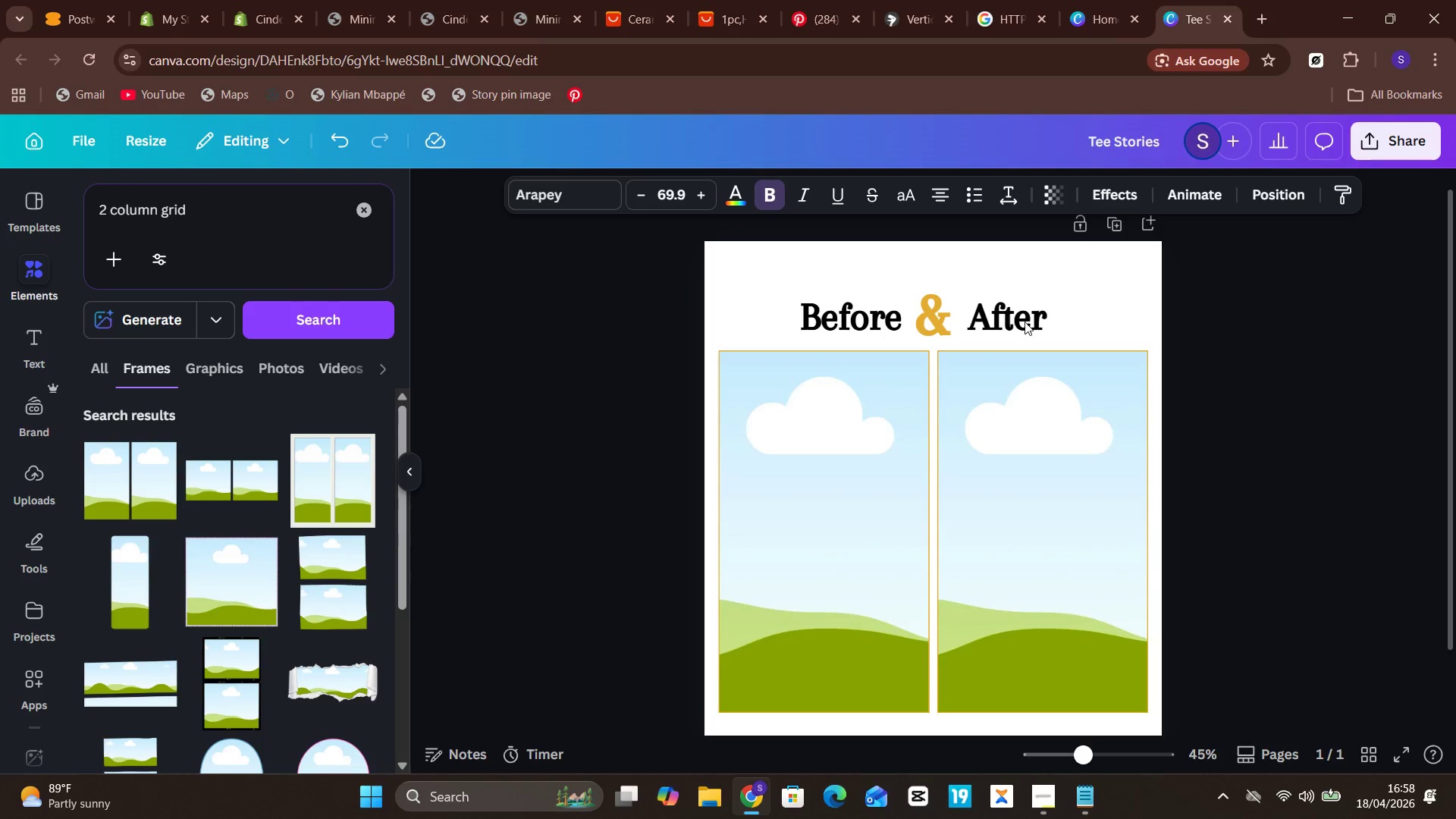 
key(Unknown)
 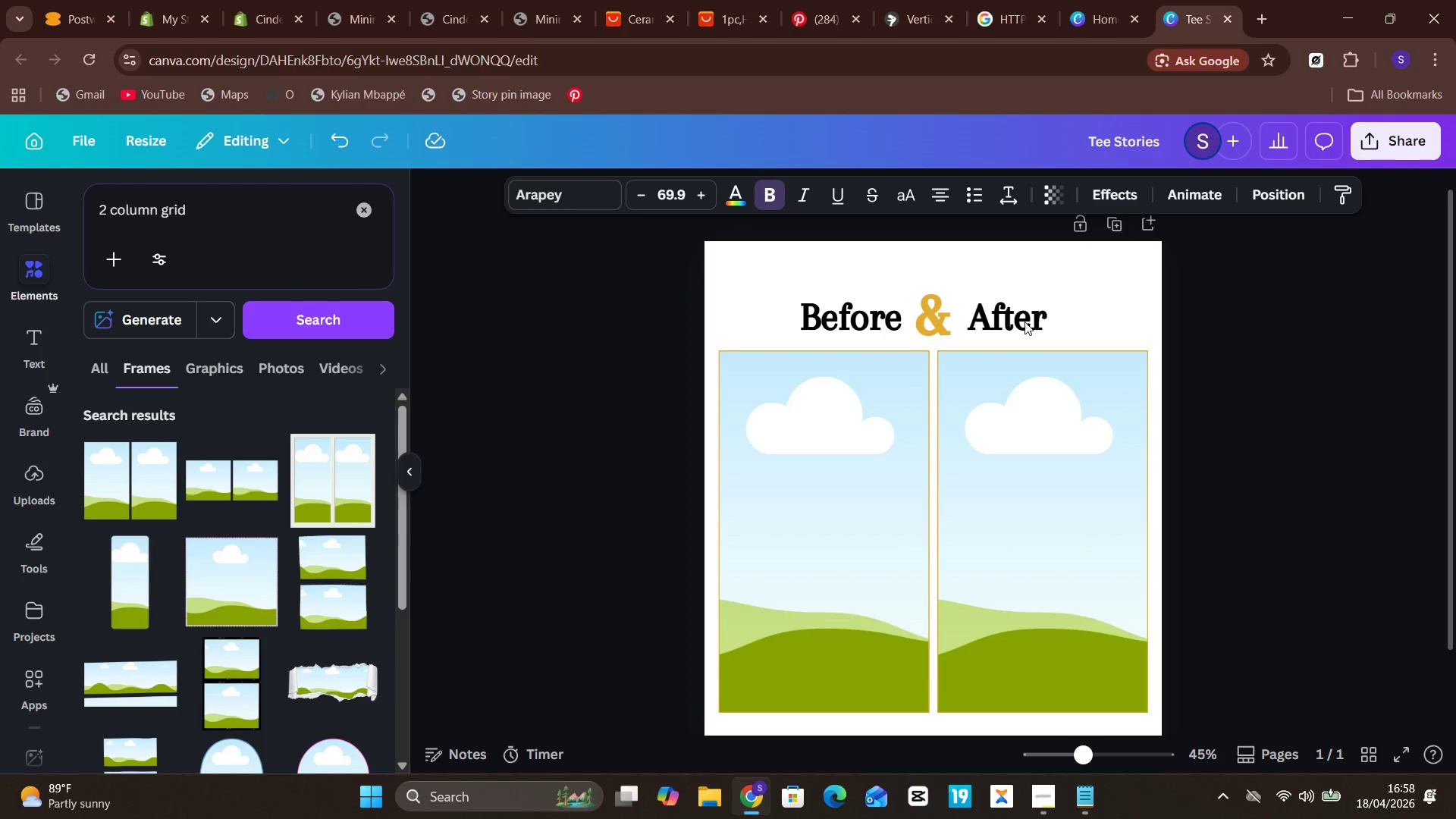 
key(ArrowRight)
 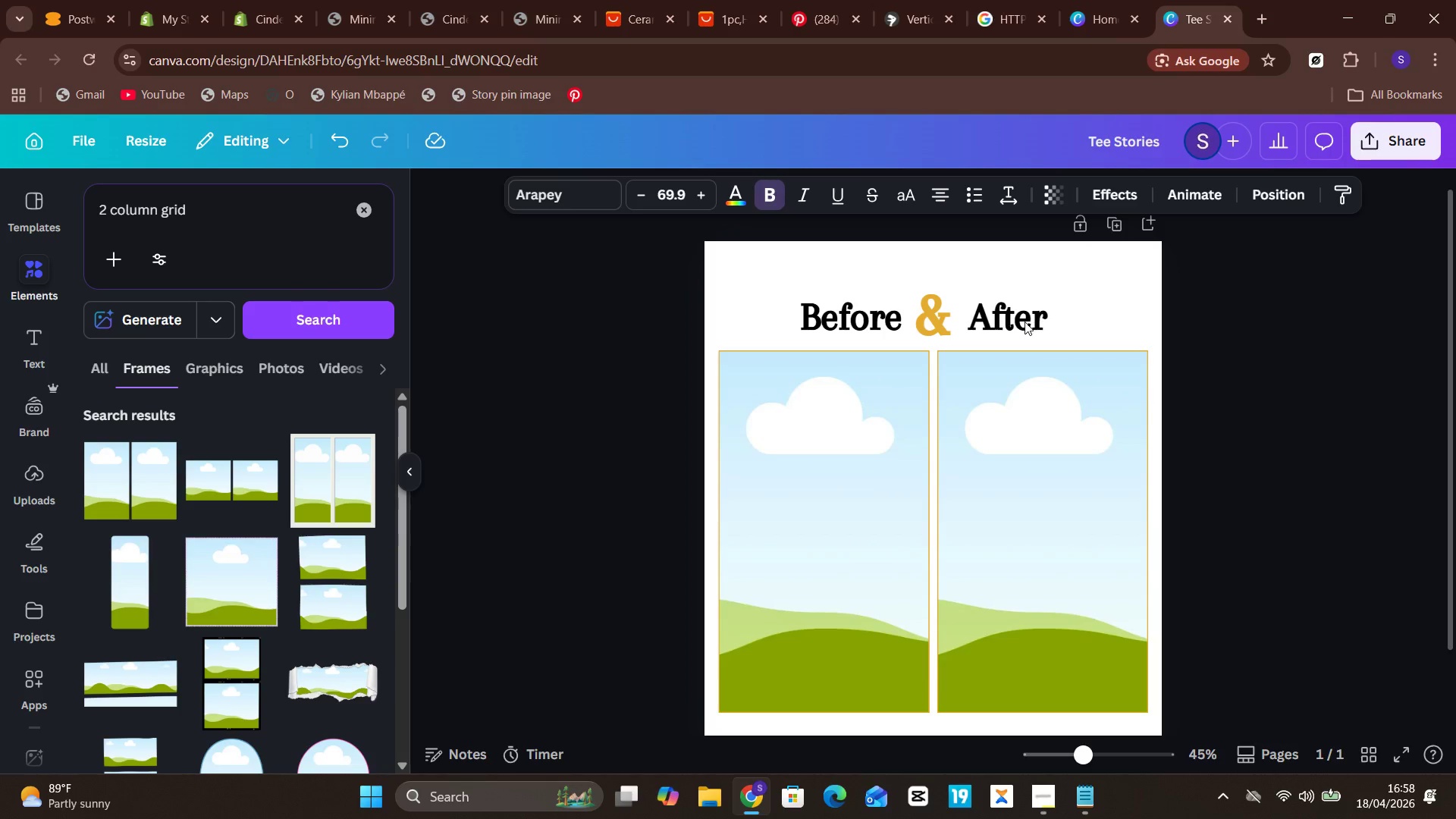 
key(ArrowRight)
 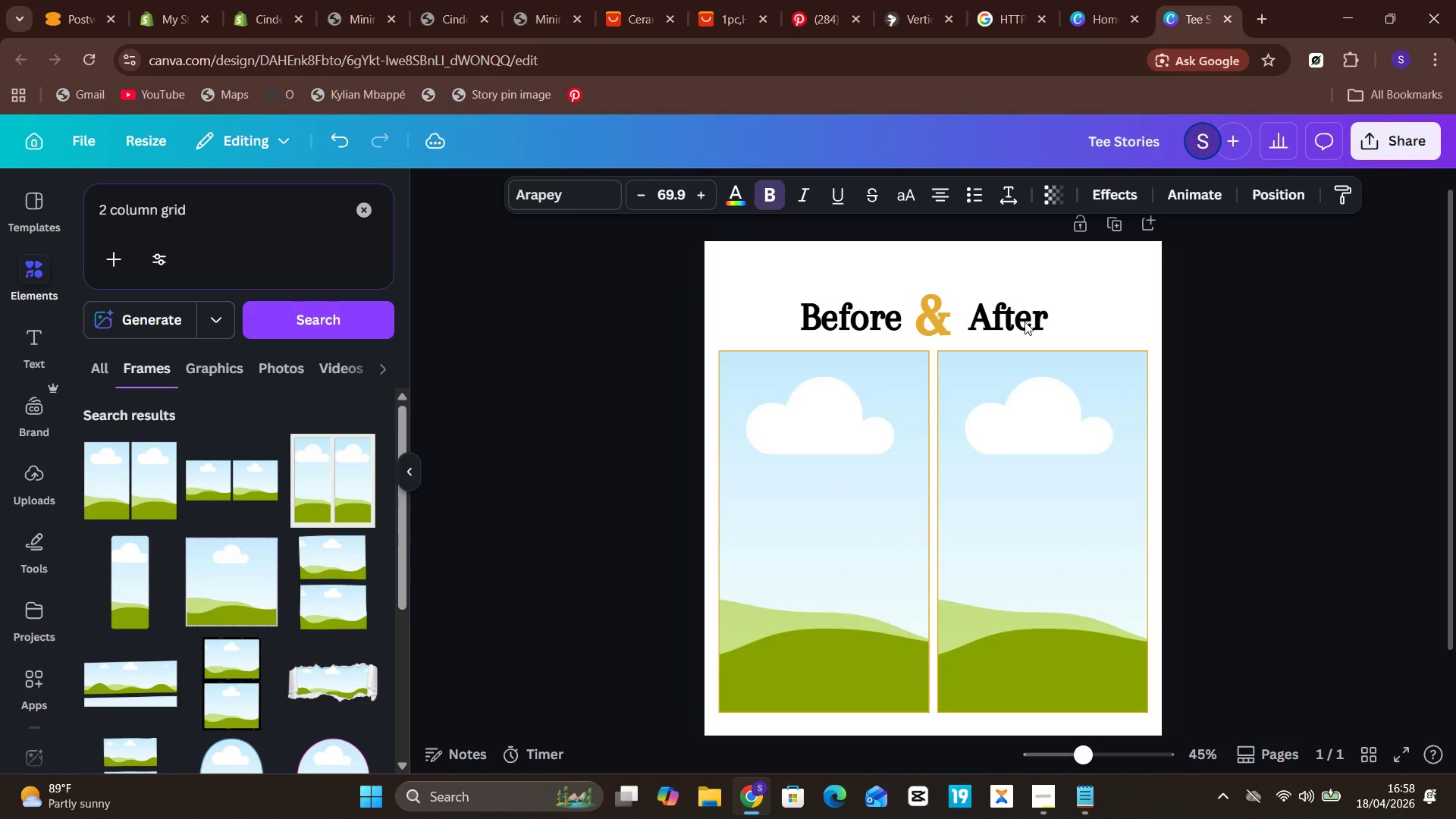 
key(Unknown)
 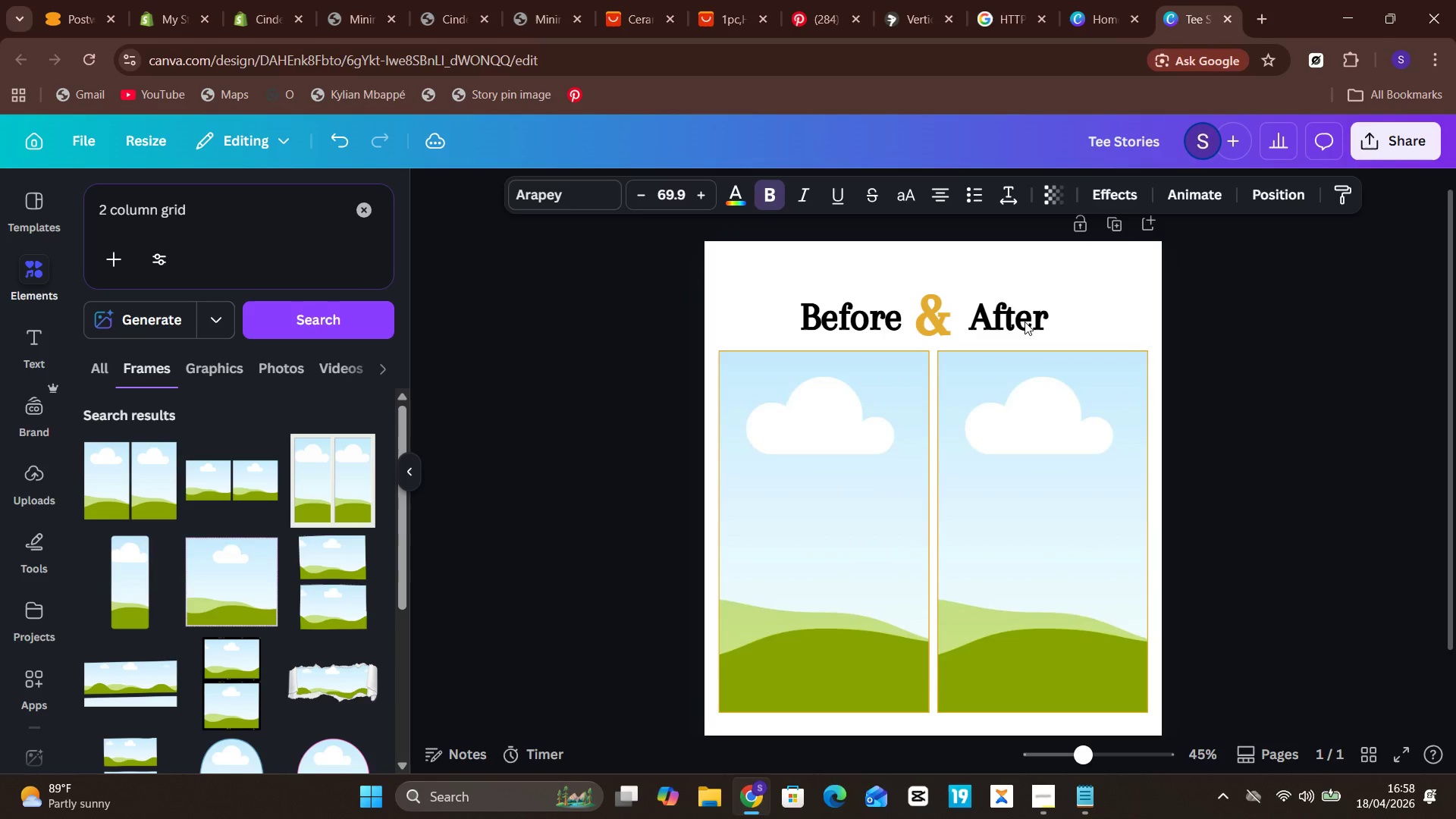 
key(ArrowRight)
 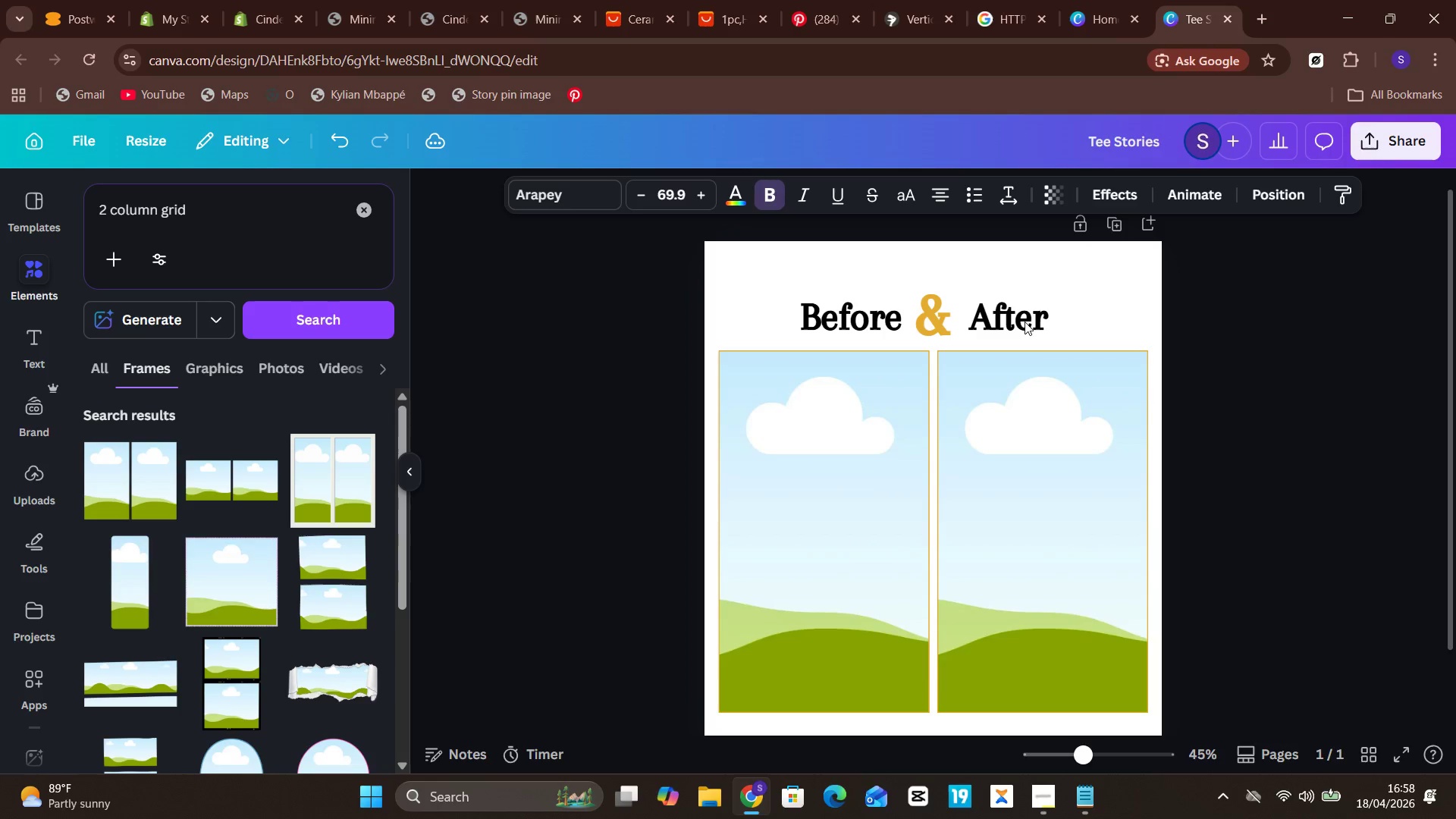 
key(Unknown)
 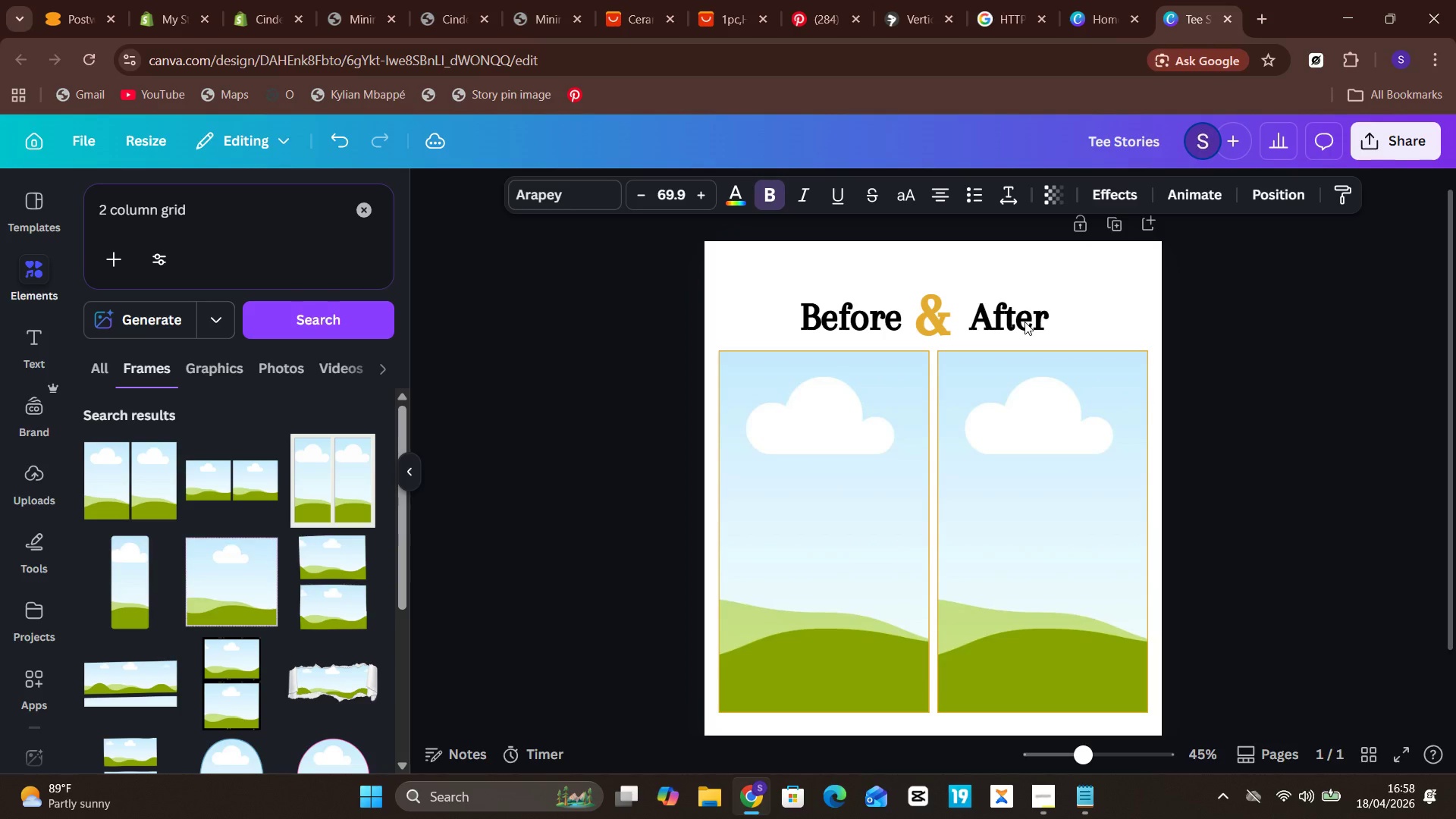 
key(Unknown)
 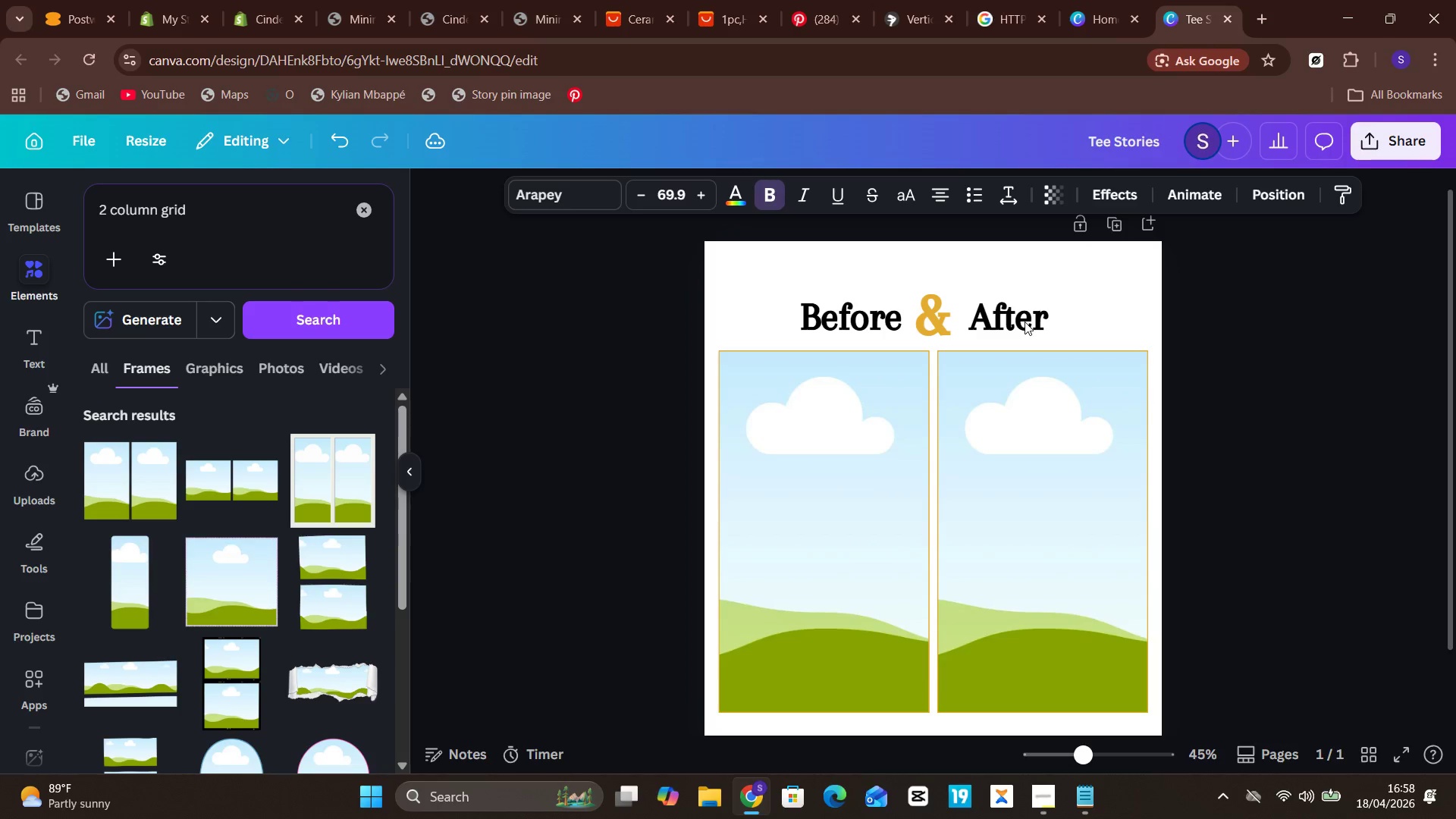 
key(ArrowRight)
 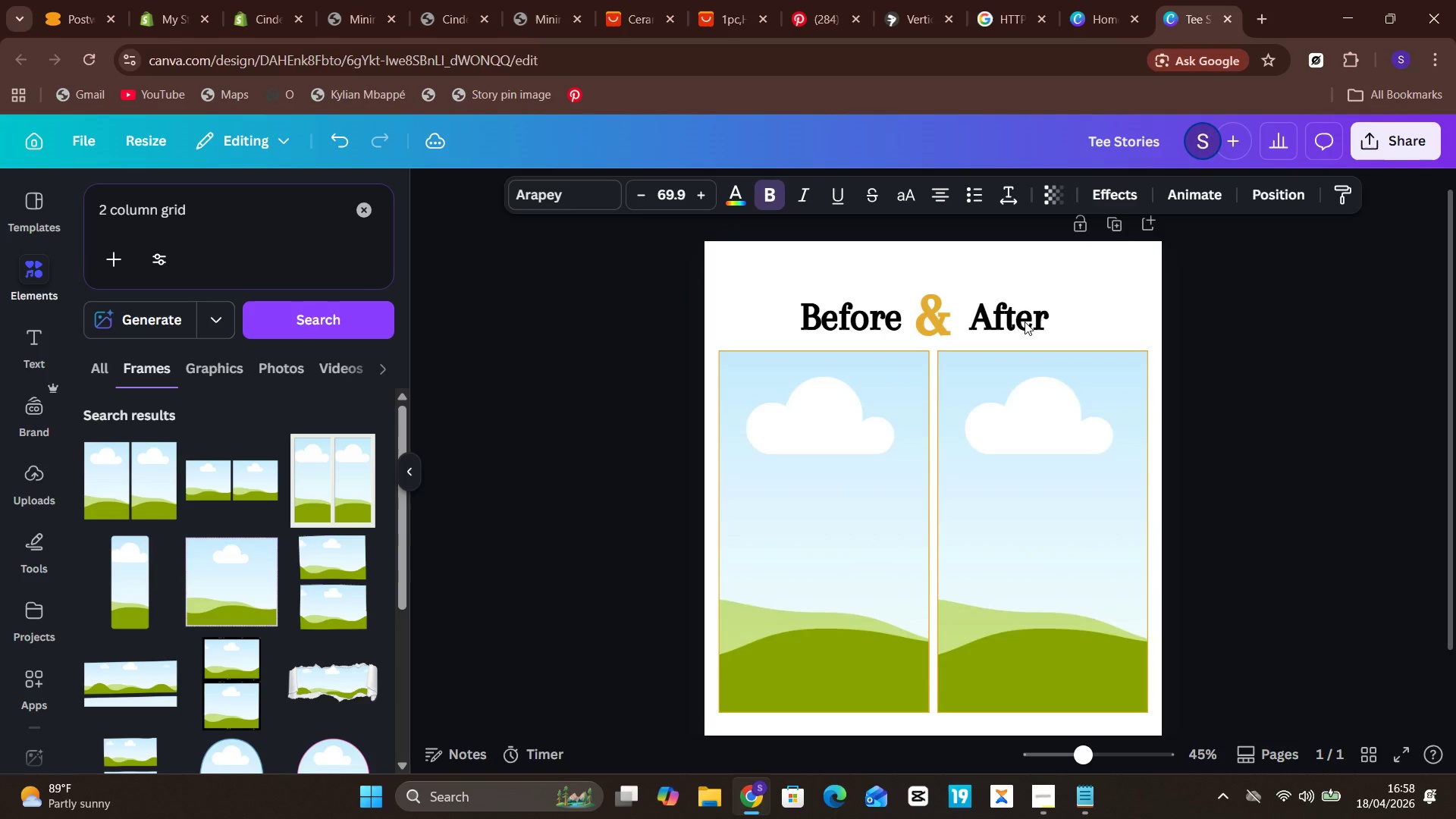 
hold_key(key=Unknown, duration=0.89)
 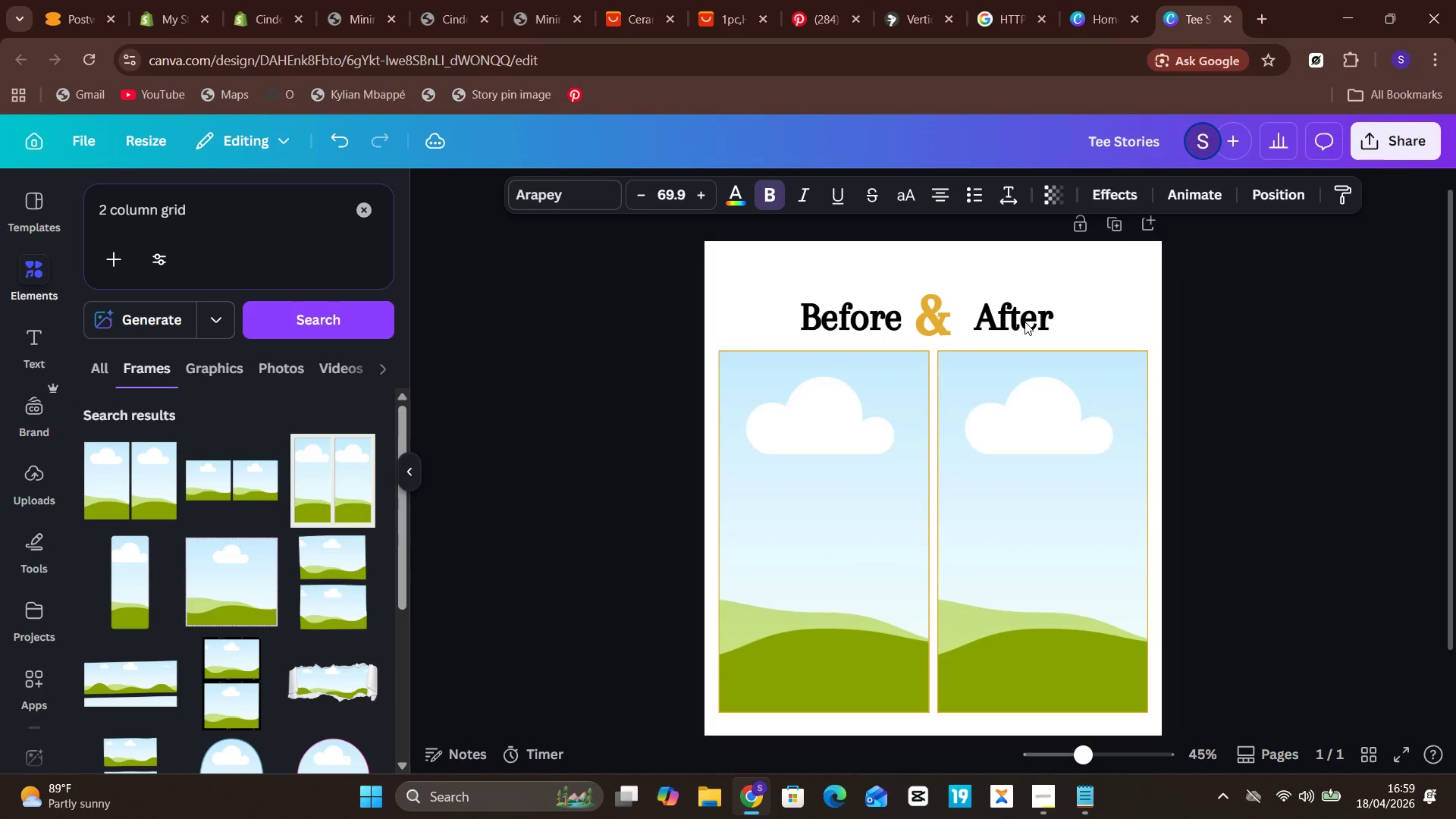 
hold_key(key=ArrowRight, duration=0.86)
 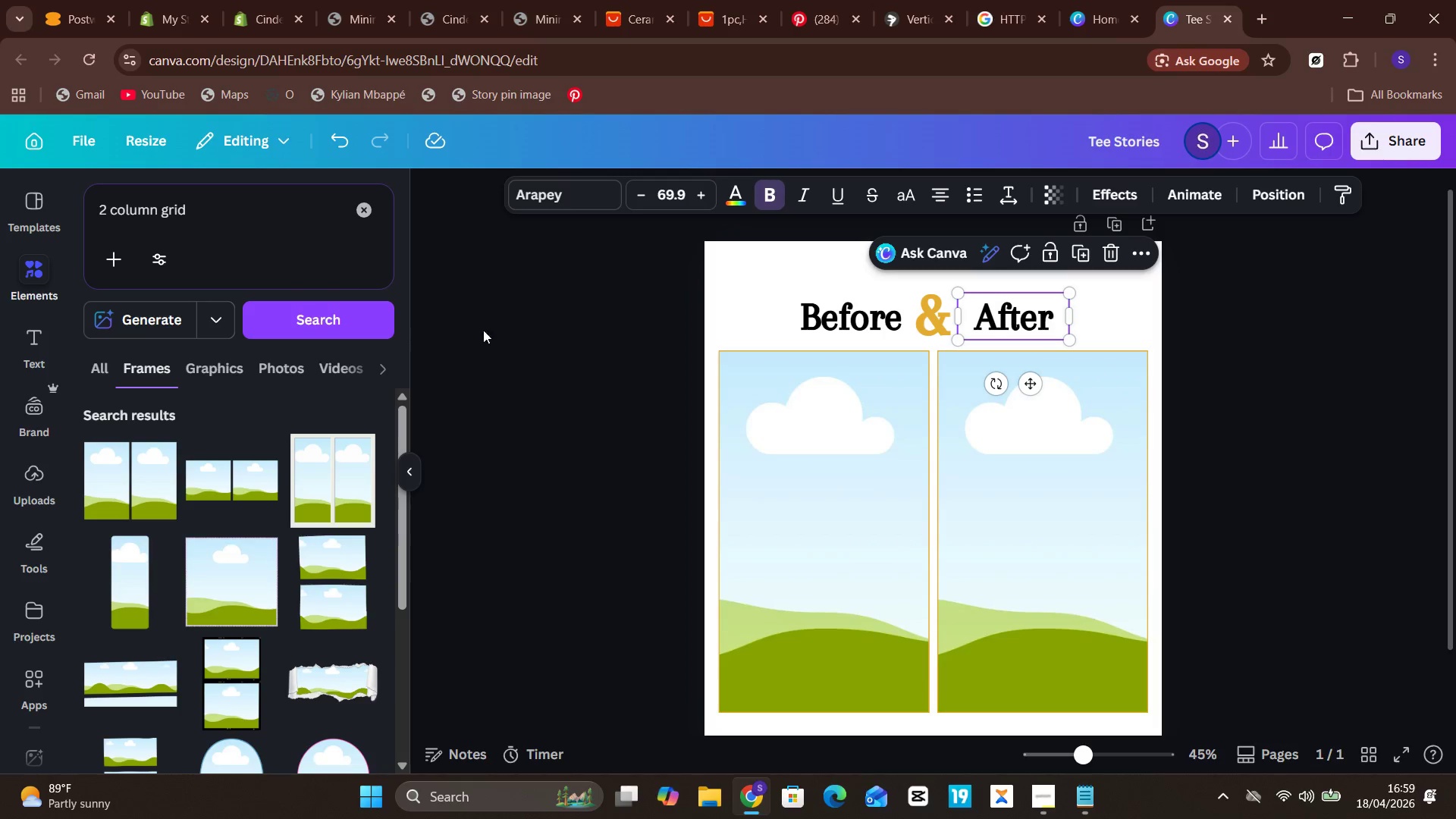 
wait(5.33)
 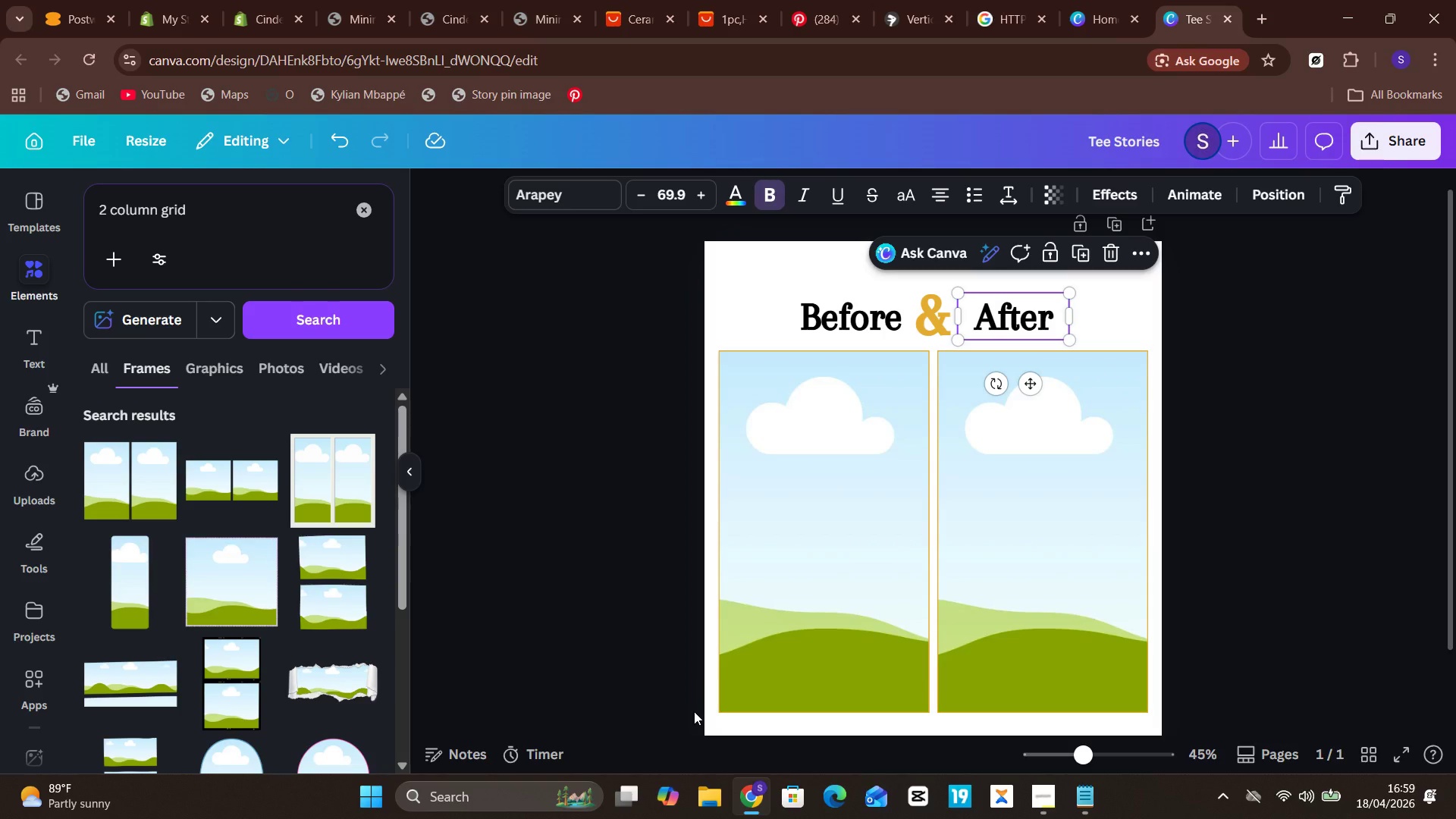 
mouse_move([708, 794])
 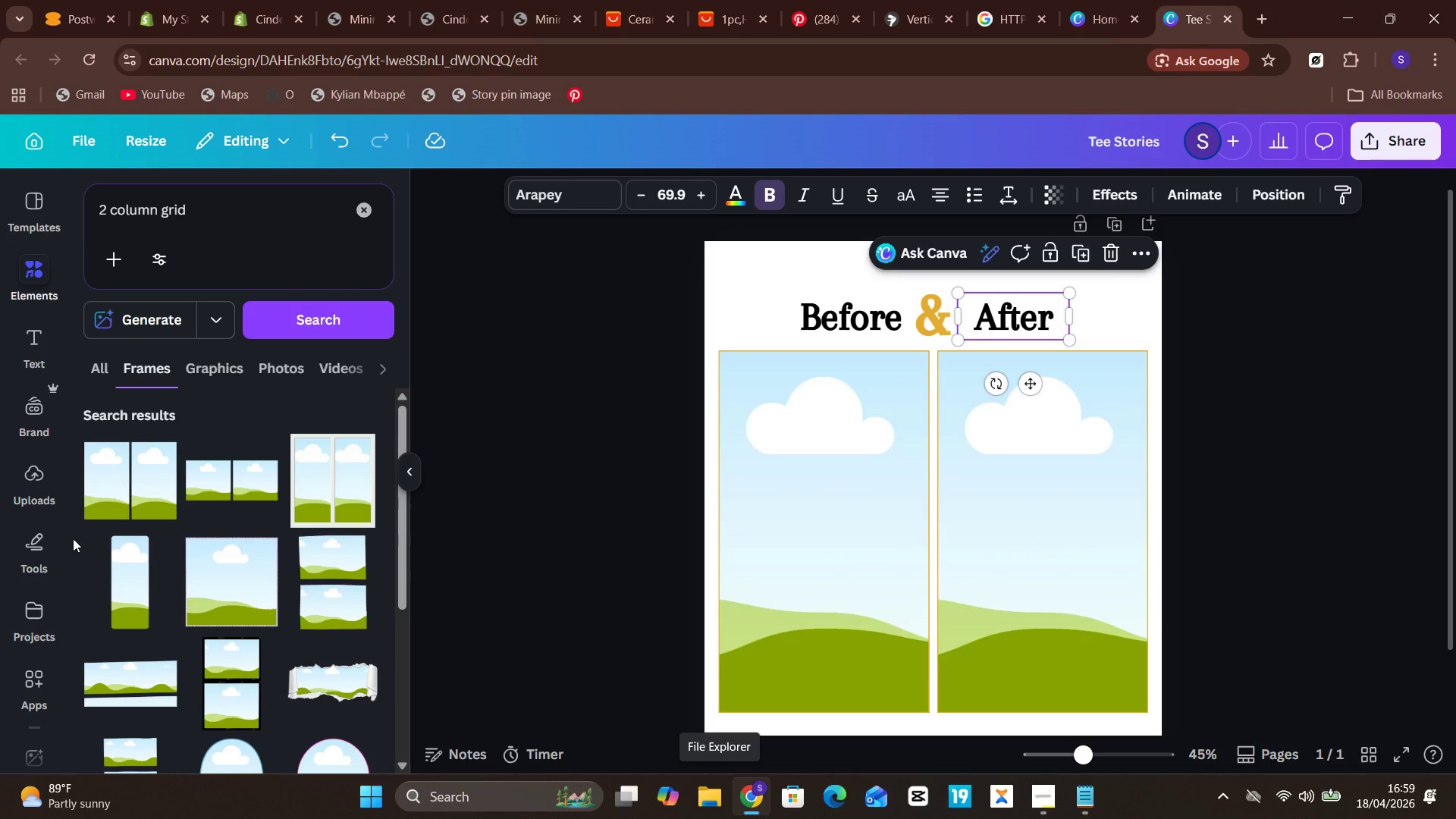 
double_click([46, 478])
 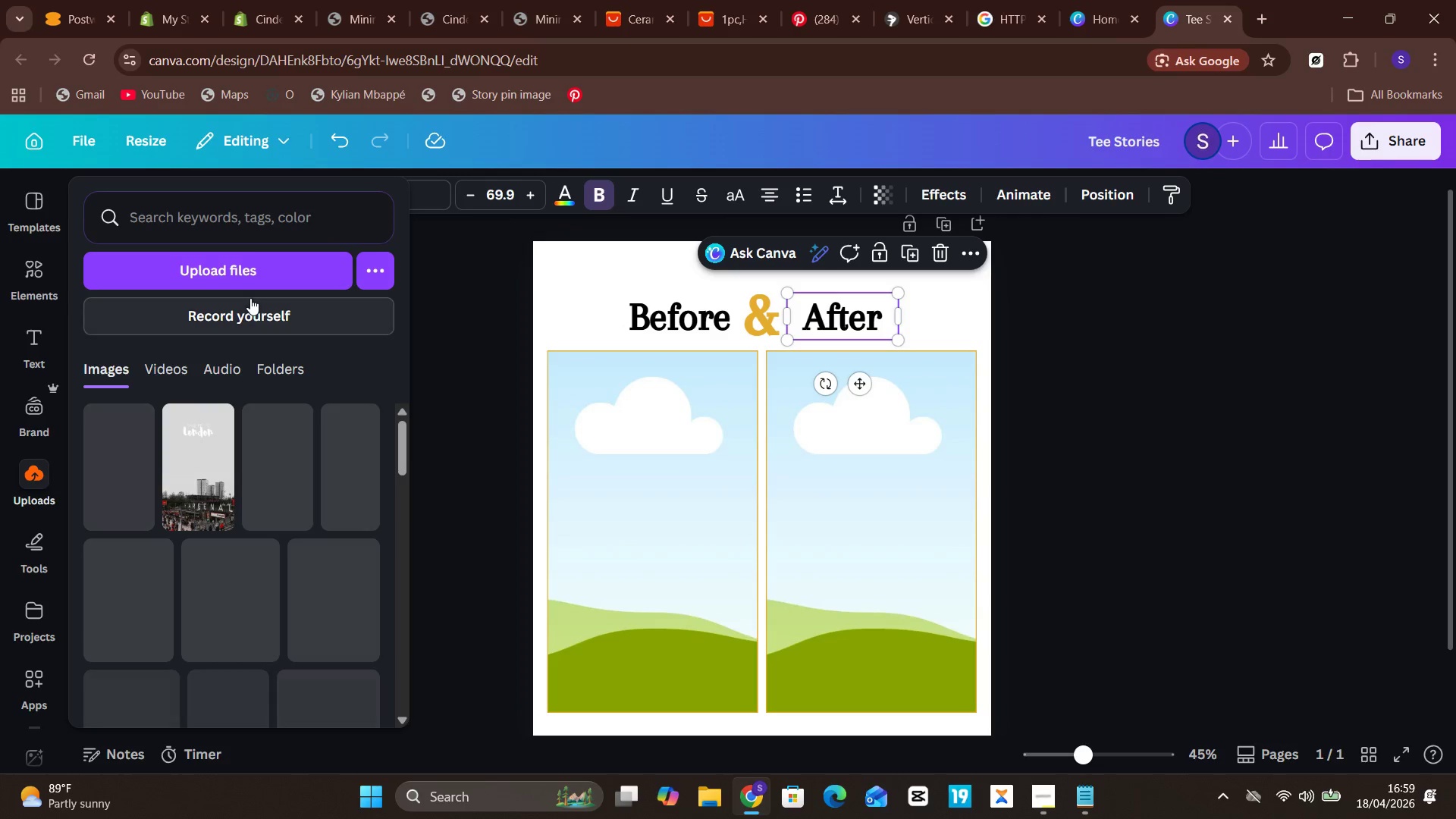 
double_click([250, 282])
 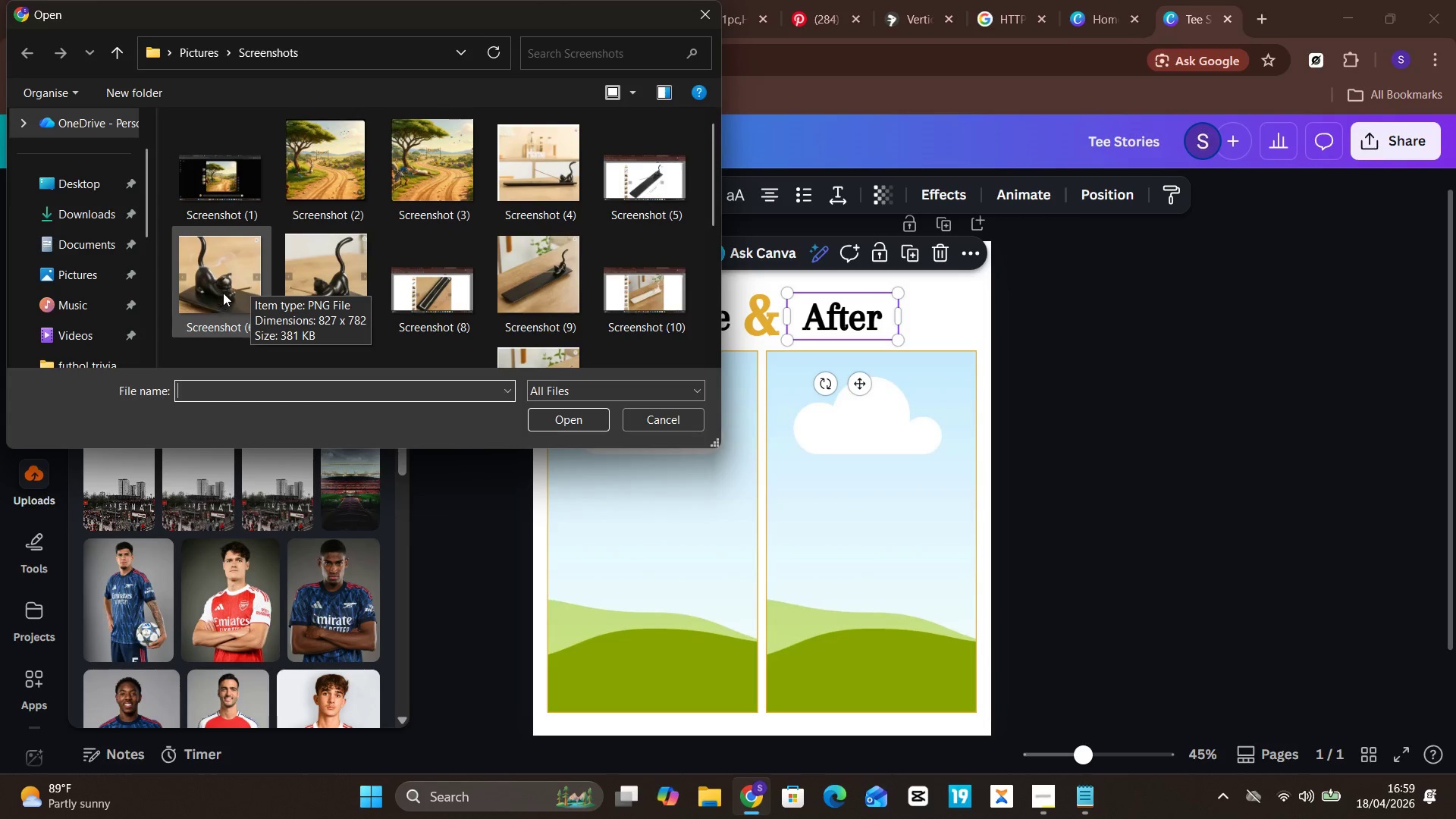 
scroll: coordinate [471, 259], scroll_direction: down, amount: 4.0
 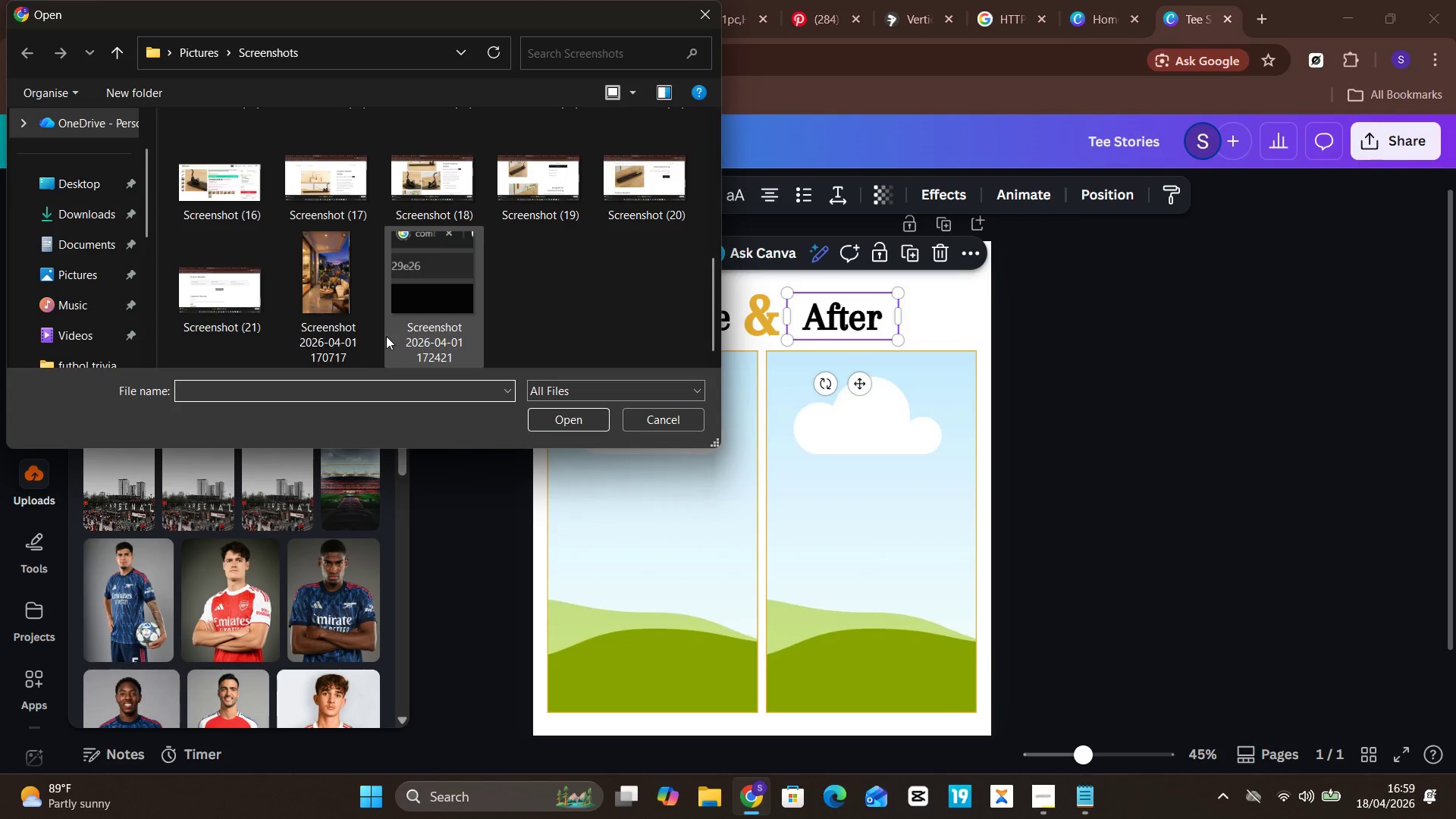 
scroll: coordinate [368, 287], scroll_direction: up, amount: 1.0
 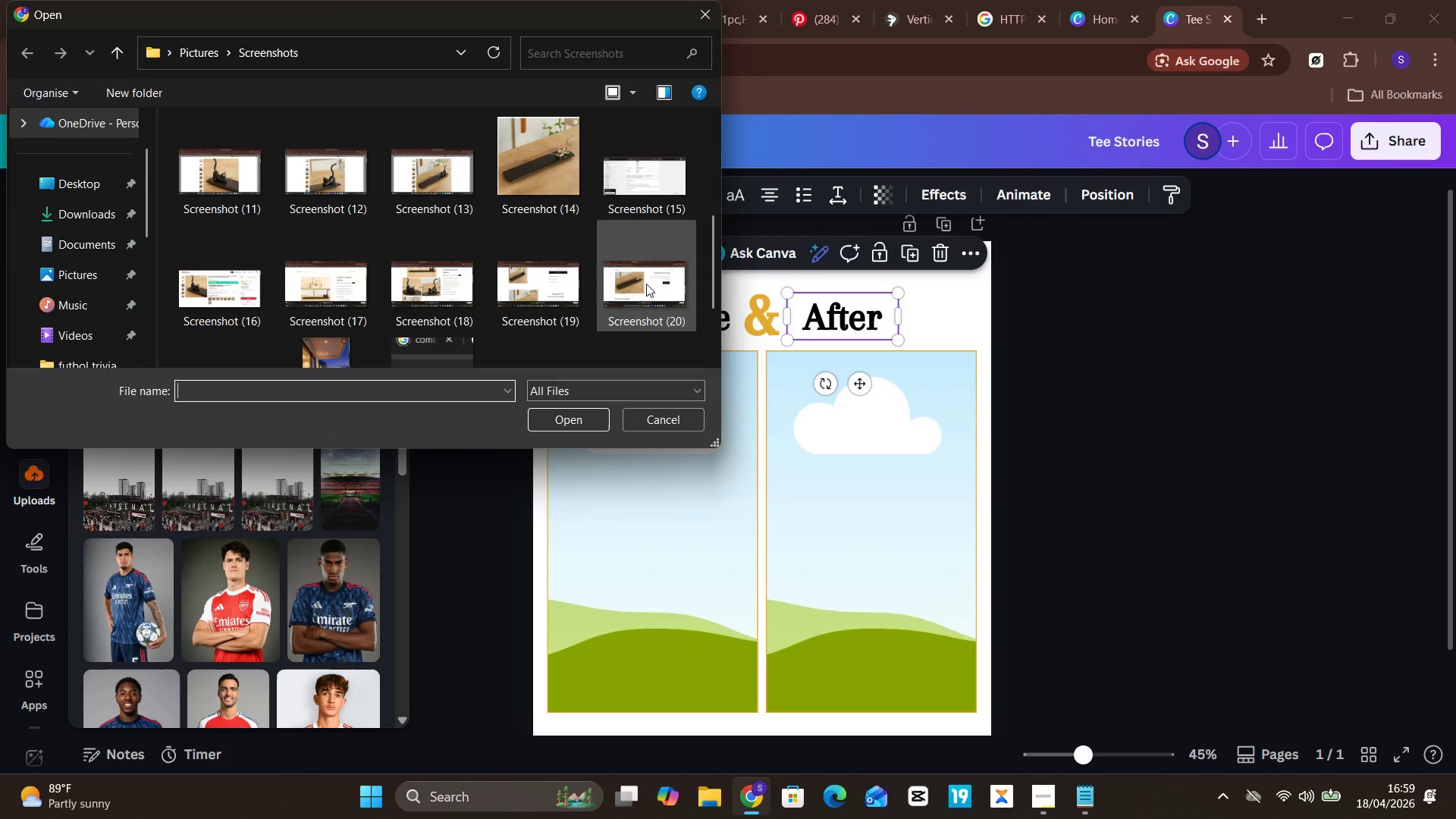 
left_click([649, 280])
 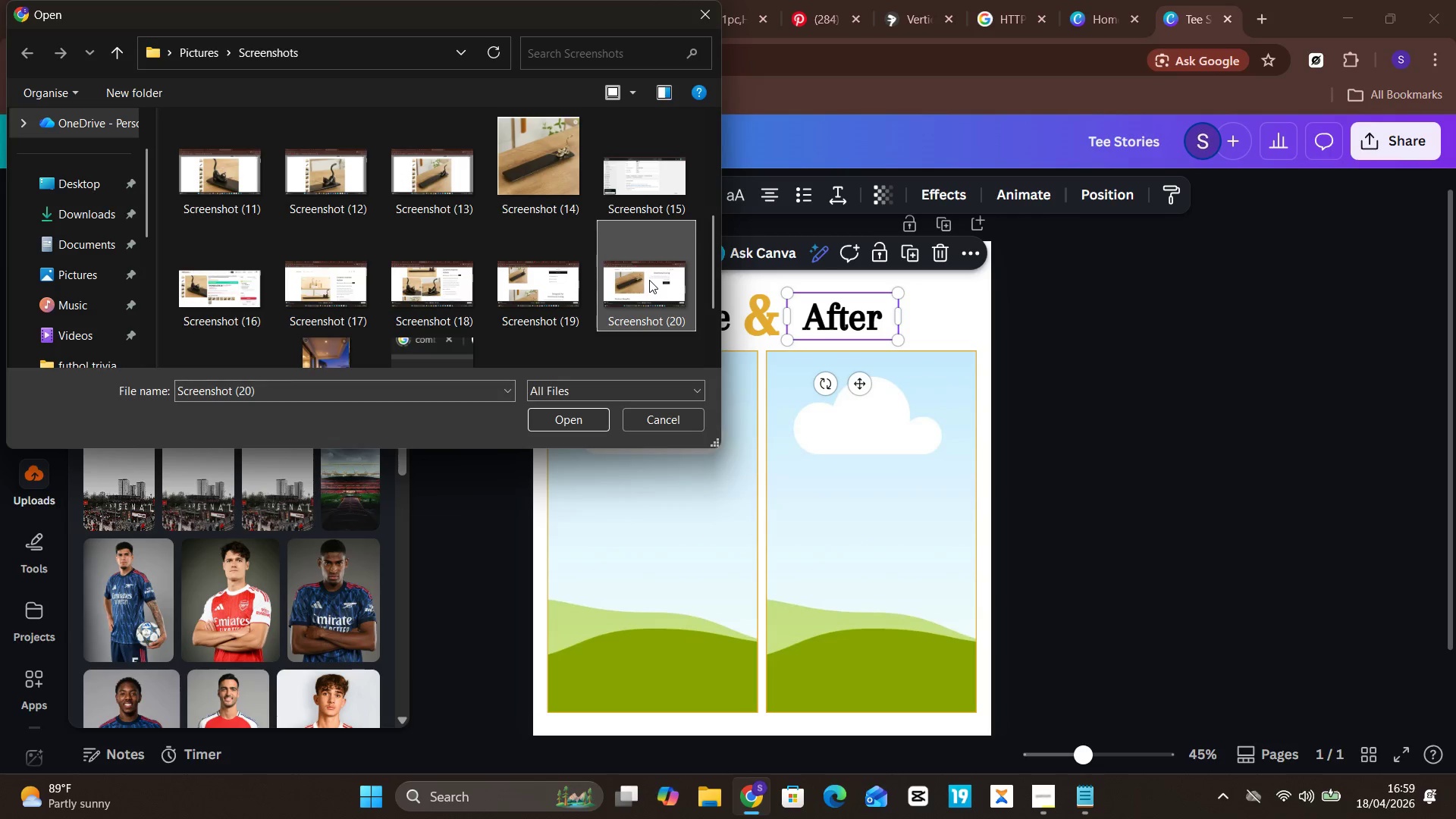 
key(Enter)
 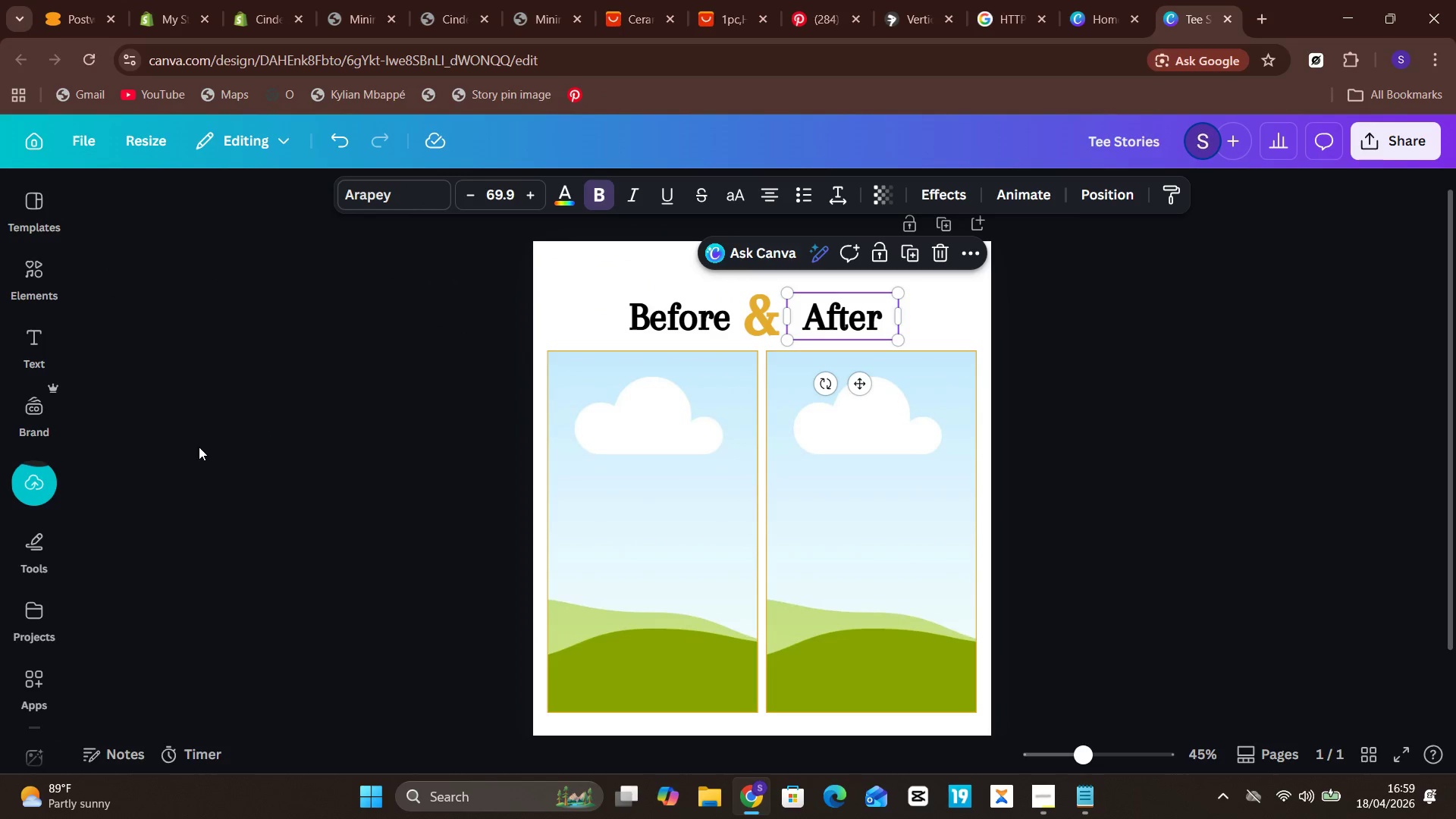 
left_click([37, 477])
 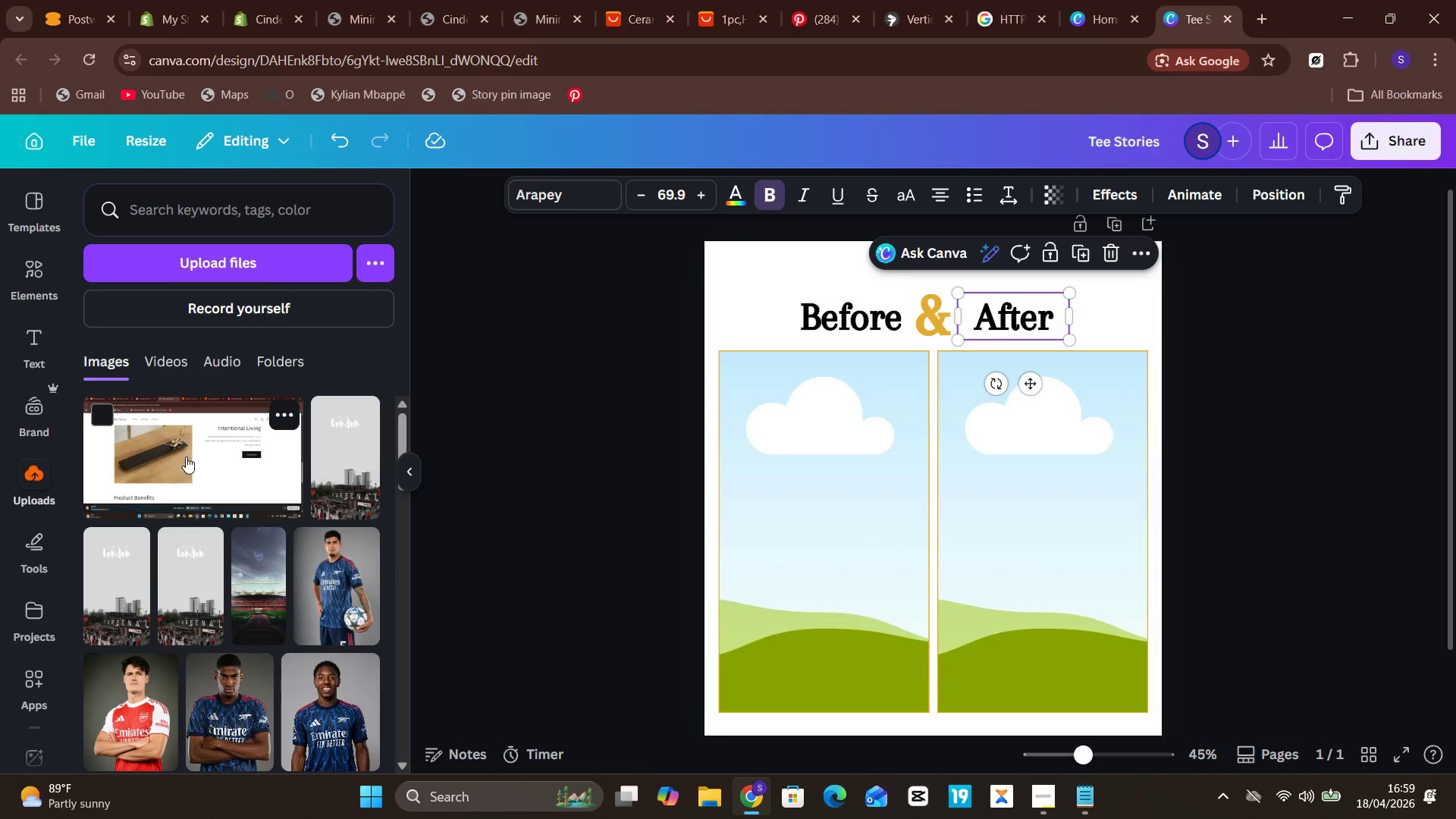 
left_click([186, 457])
 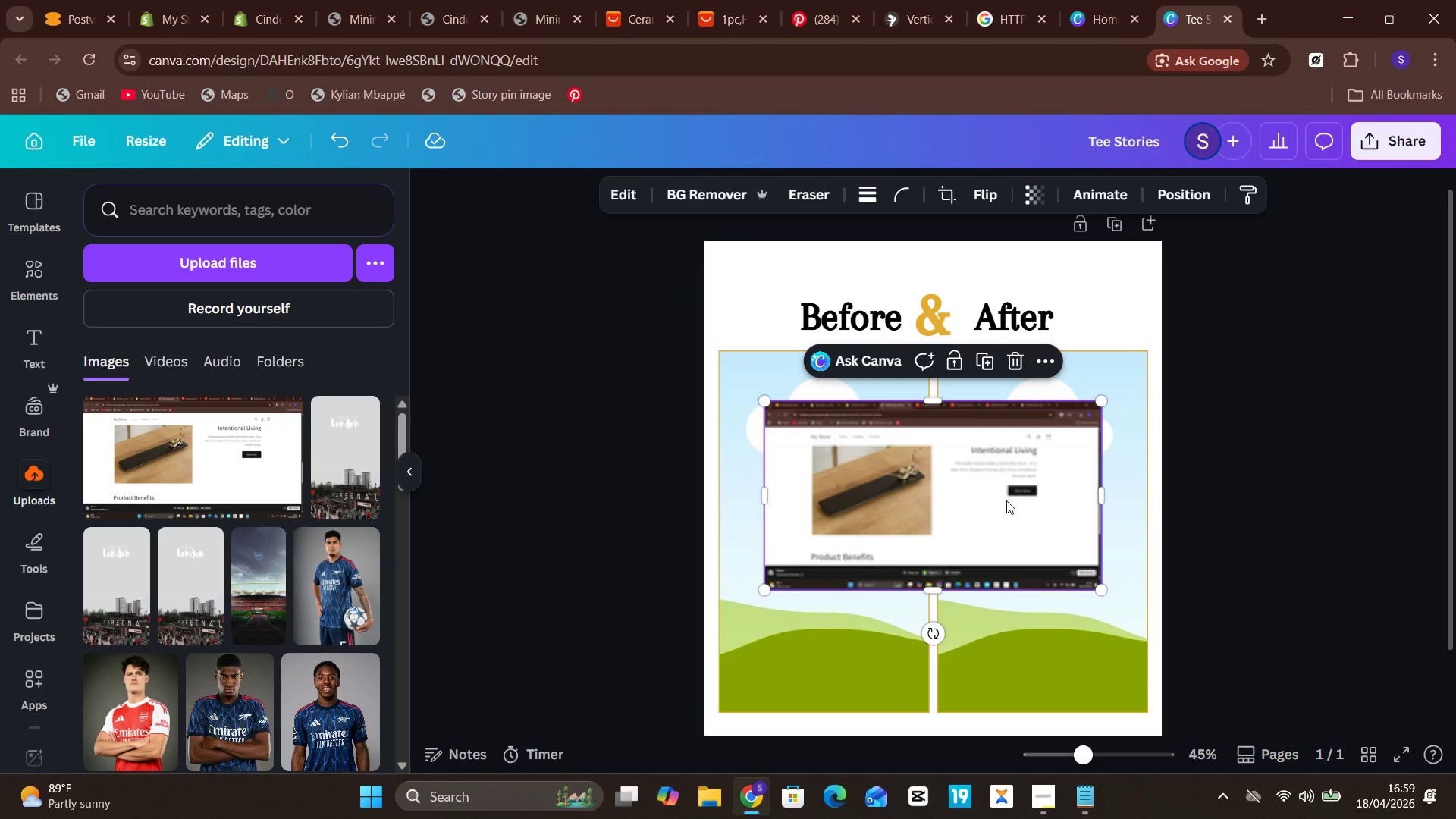 
wait(5.62)
 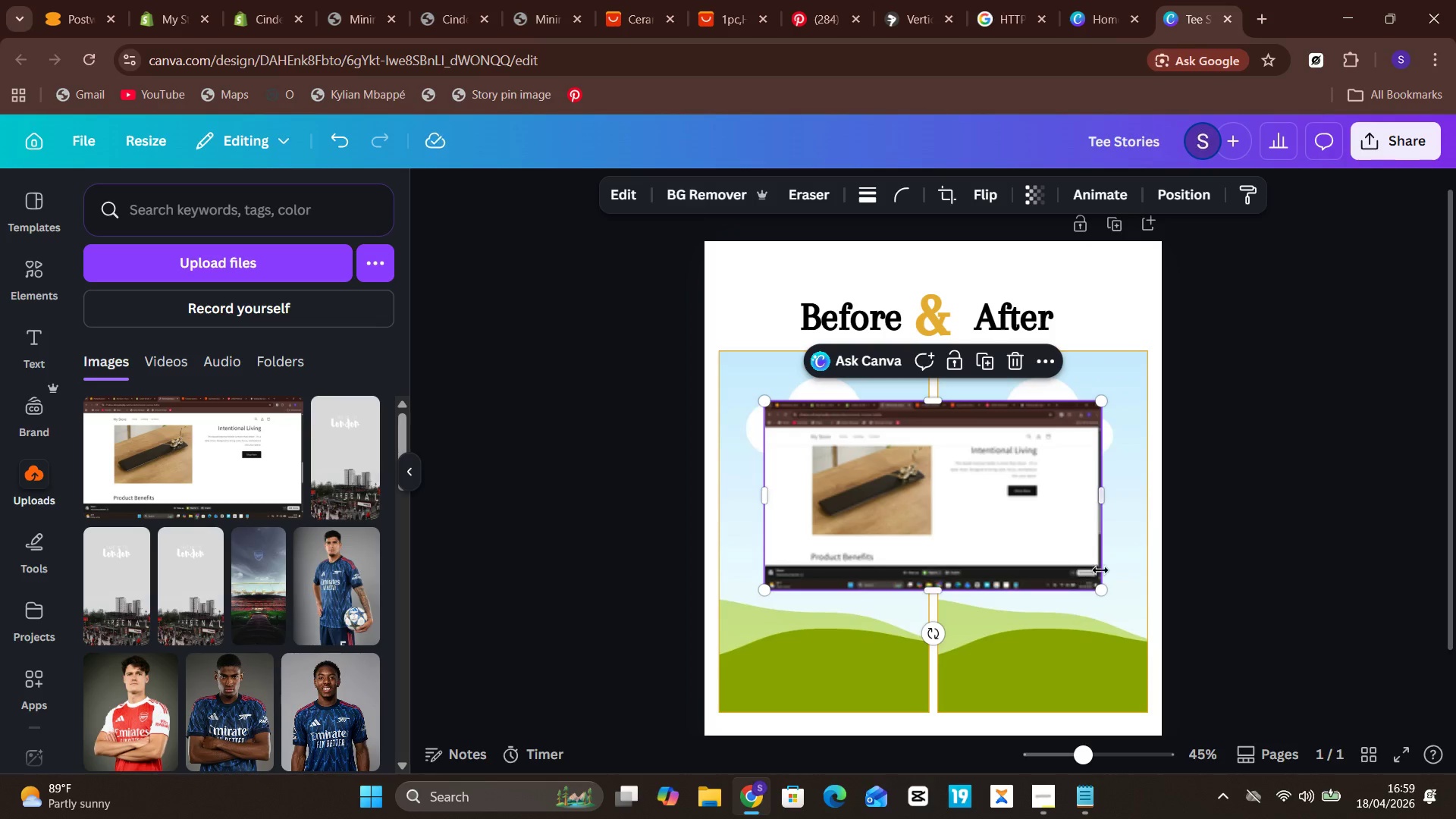 
left_click_drag(start_coordinate=[1006, 500], to_coordinate=[1066, 455])
 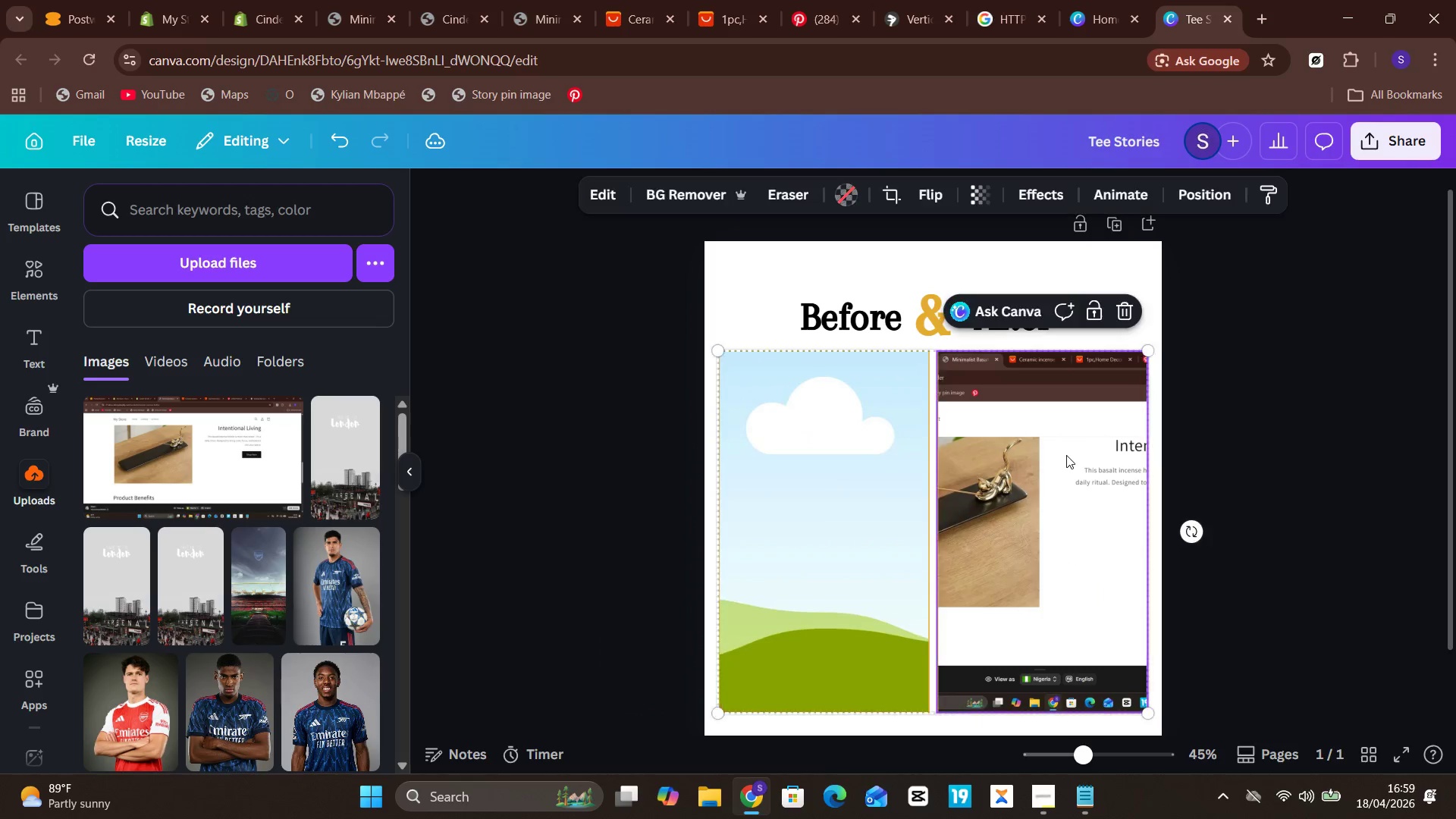 
double_click([1066, 455])
 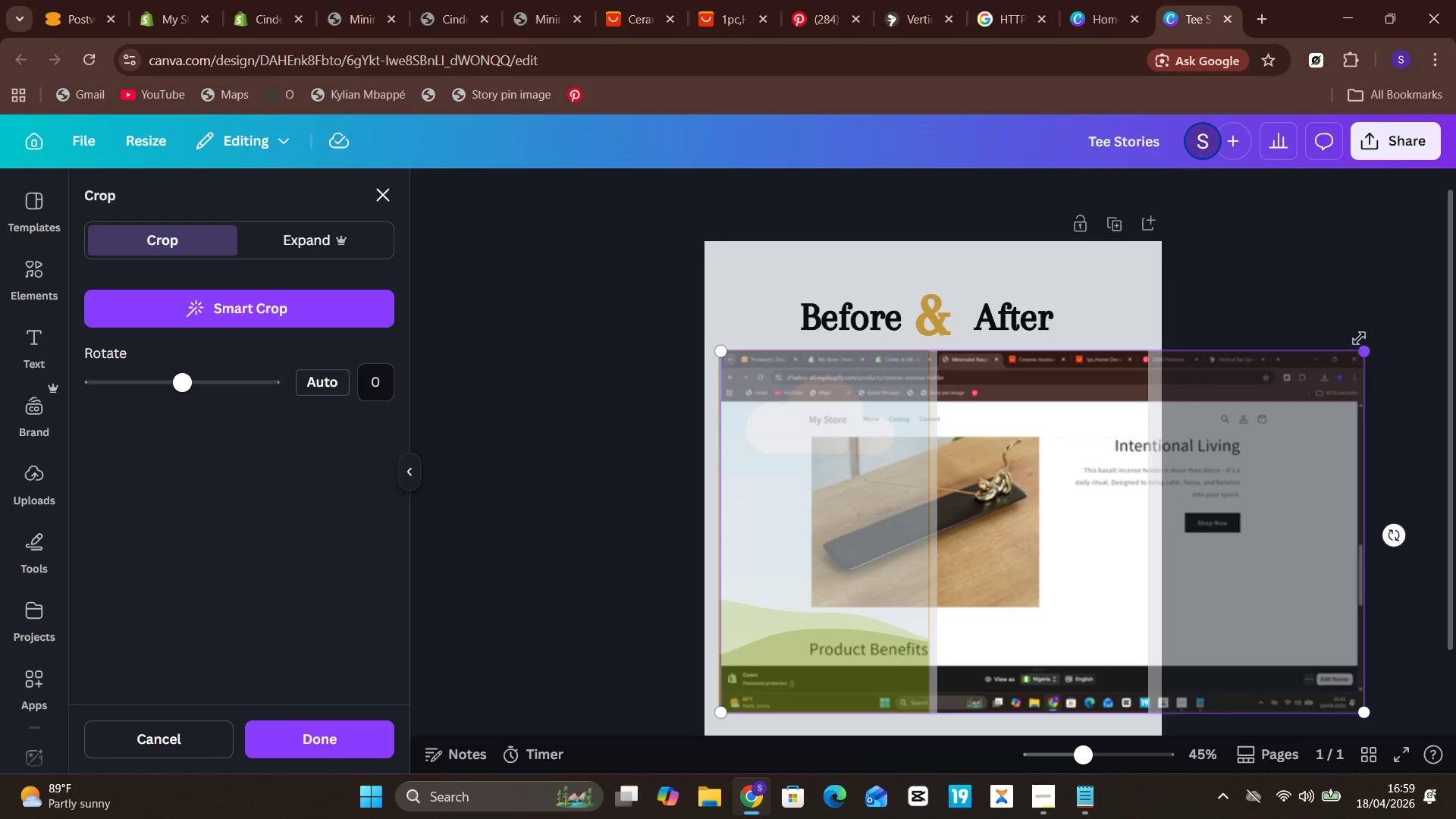 
left_click_drag(start_coordinate=[1357, 347], to_coordinate=[1252, 397])
 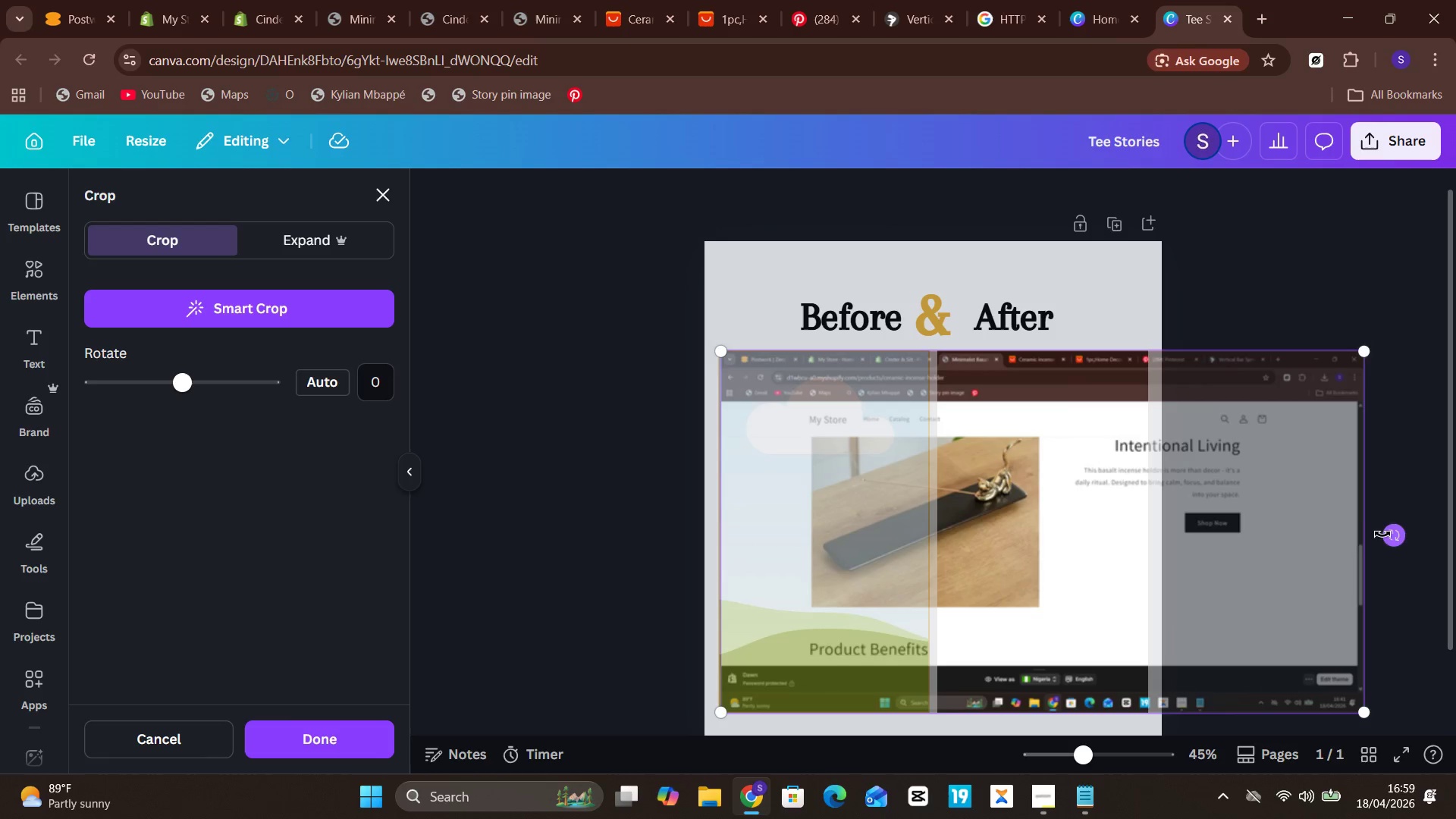 
left_click_drag(start_coordinate=[1389, 535], to_coordinate=[1068, 682])
 